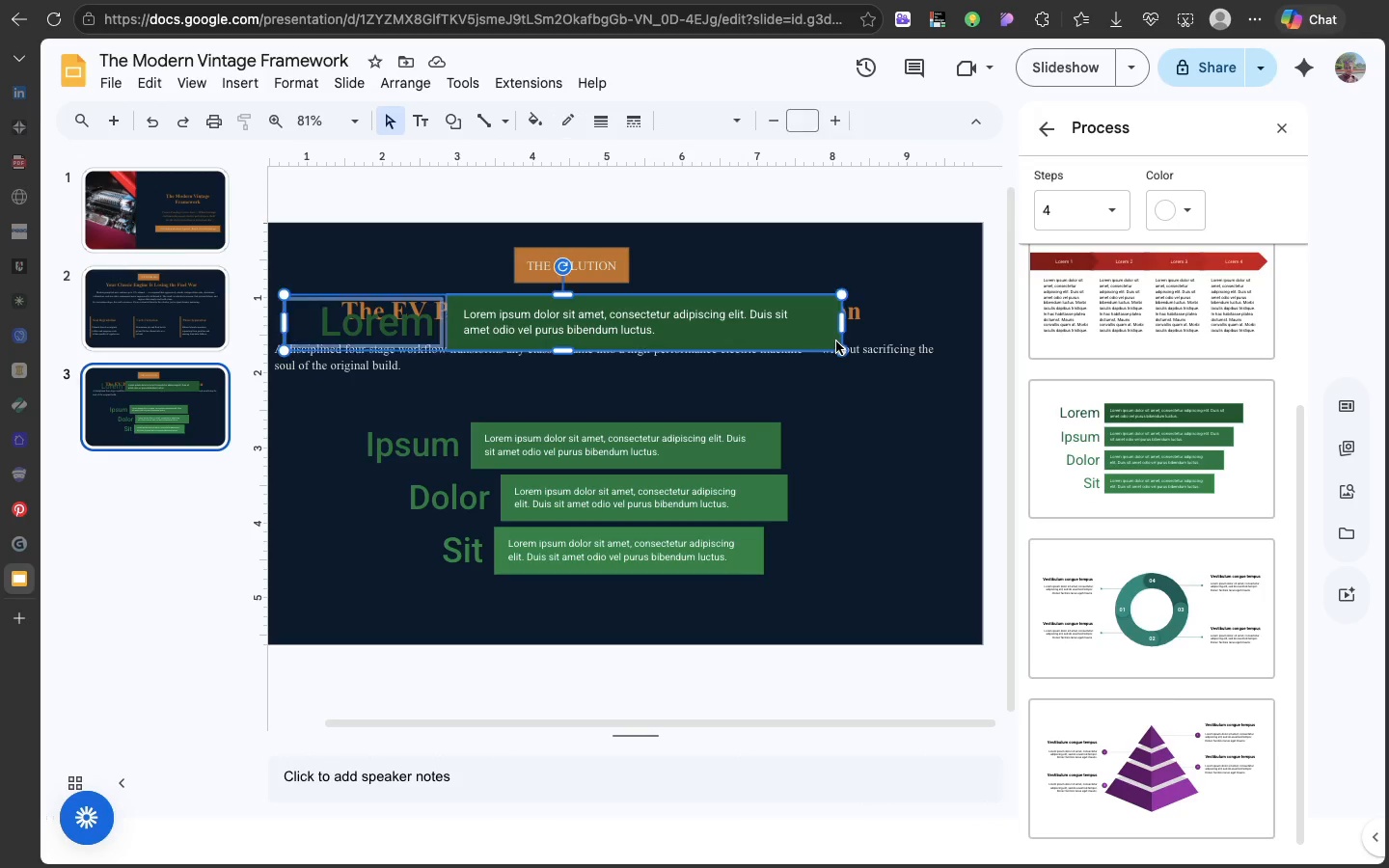 
left_click([836, 341])
 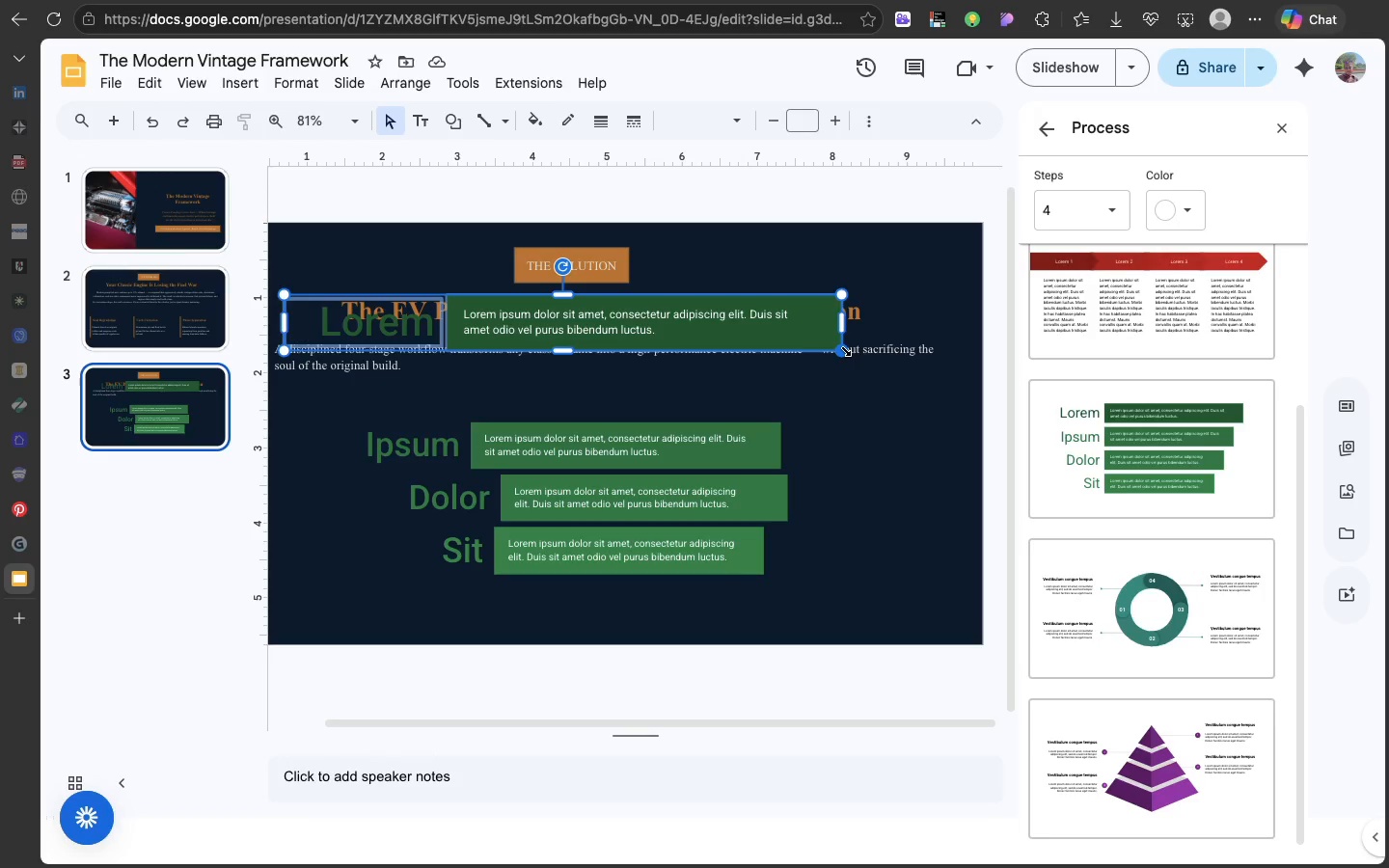 
left_click_drag(start_coordinate=[844, 349], to_coordinate=[756, 334])
 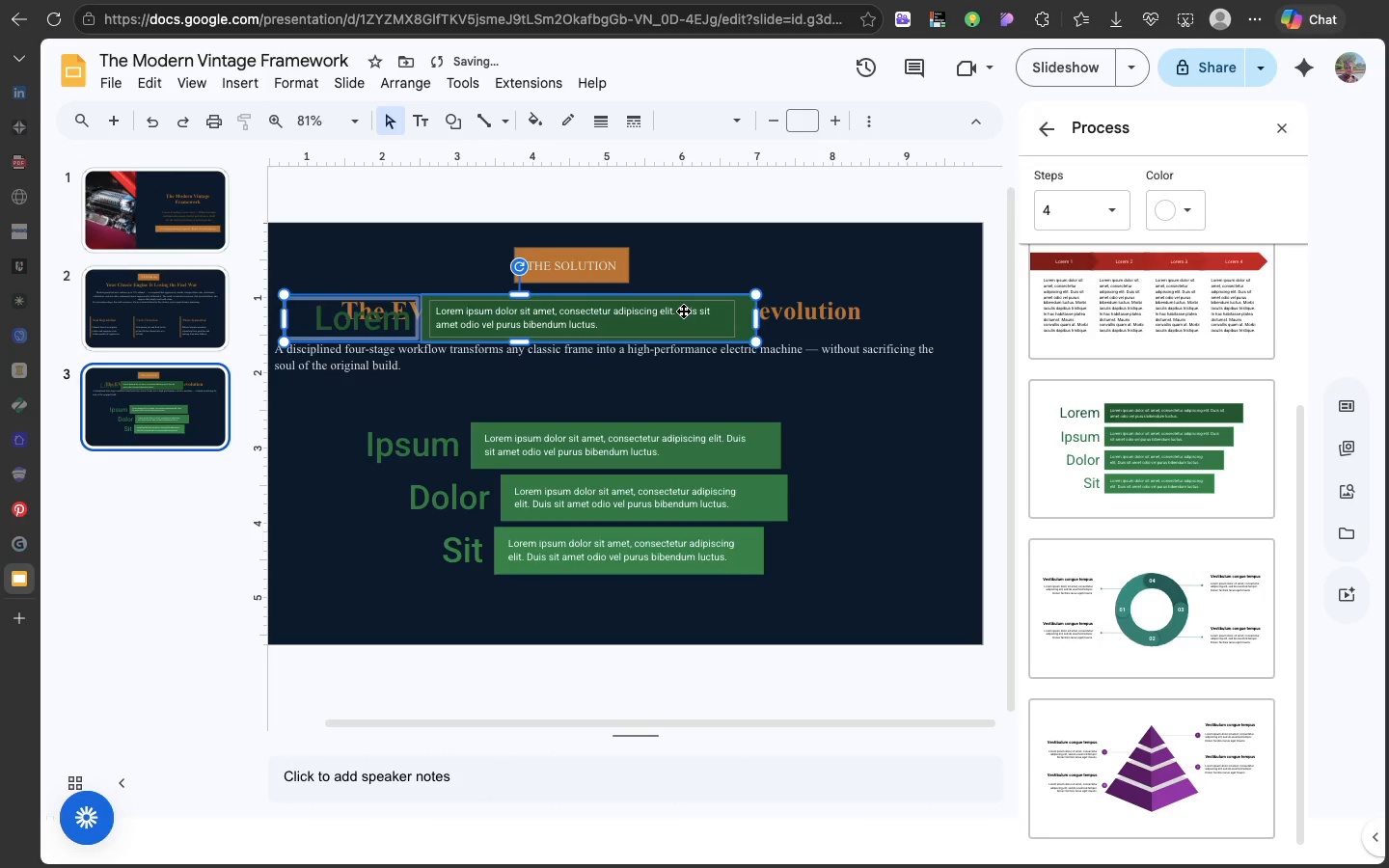 
left_click_drag(start_coordinate=[683, 311], to_coordinate=[719, 387])
 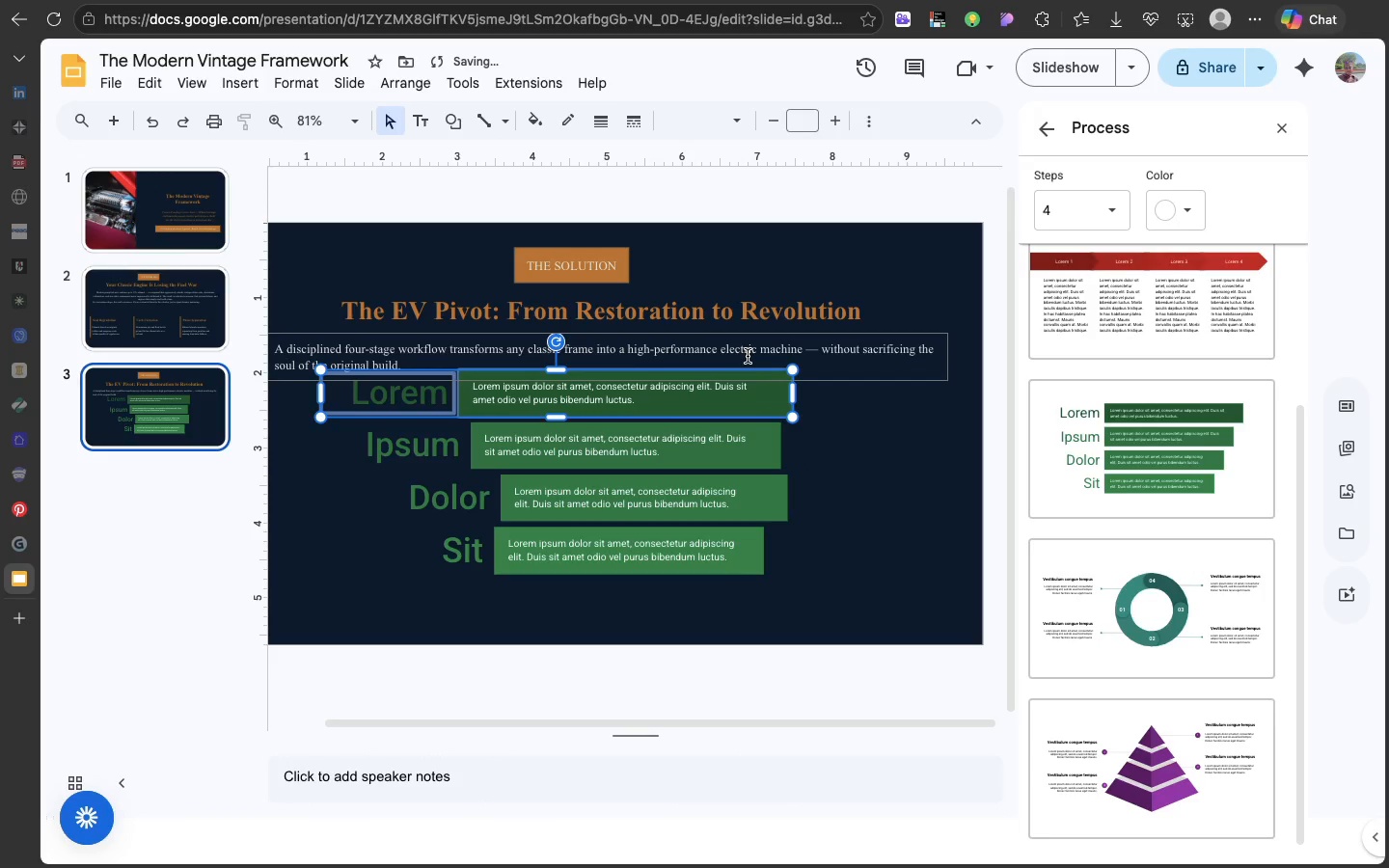 
left_click([748, 356])
 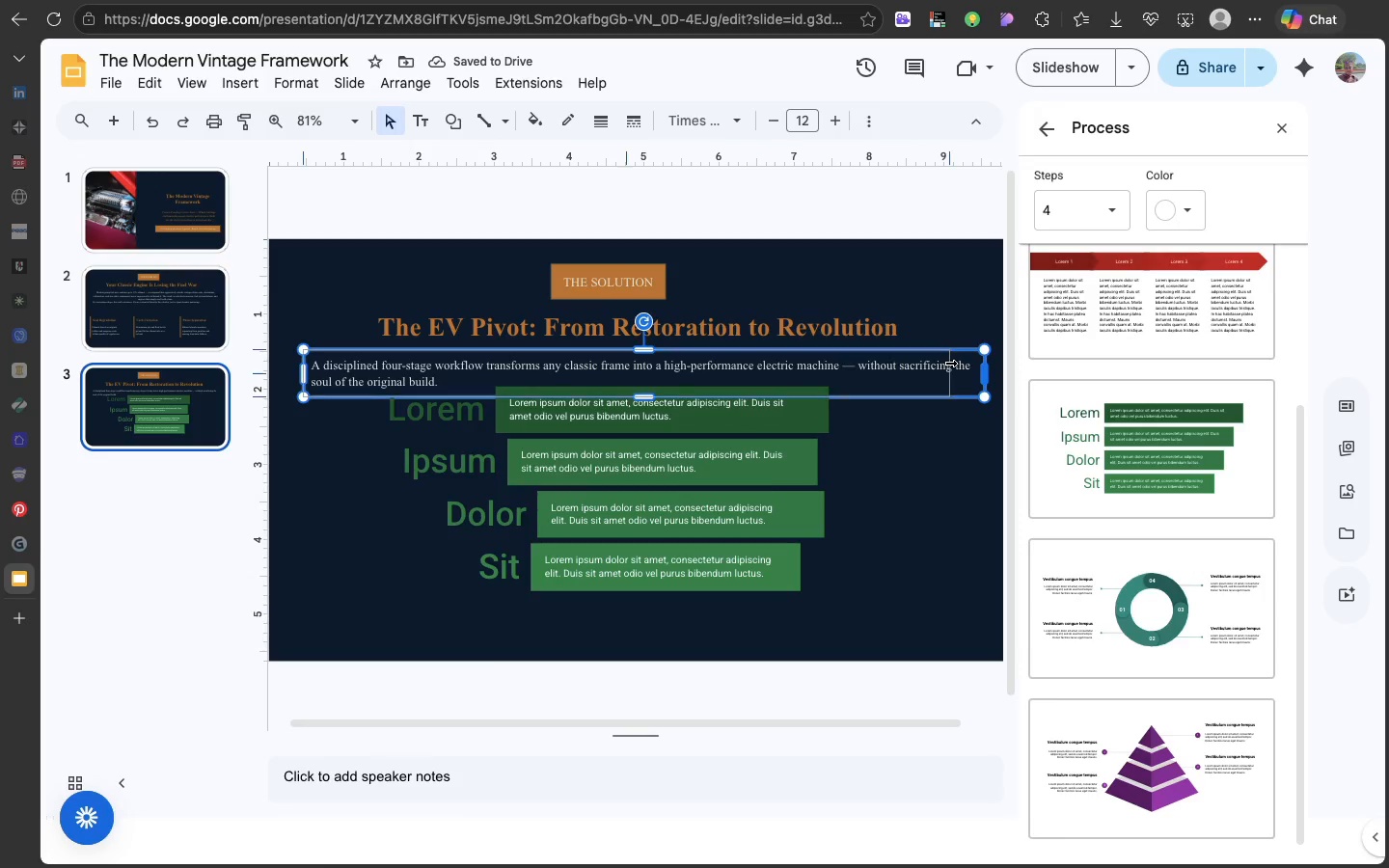 
left_click([949, 363])
 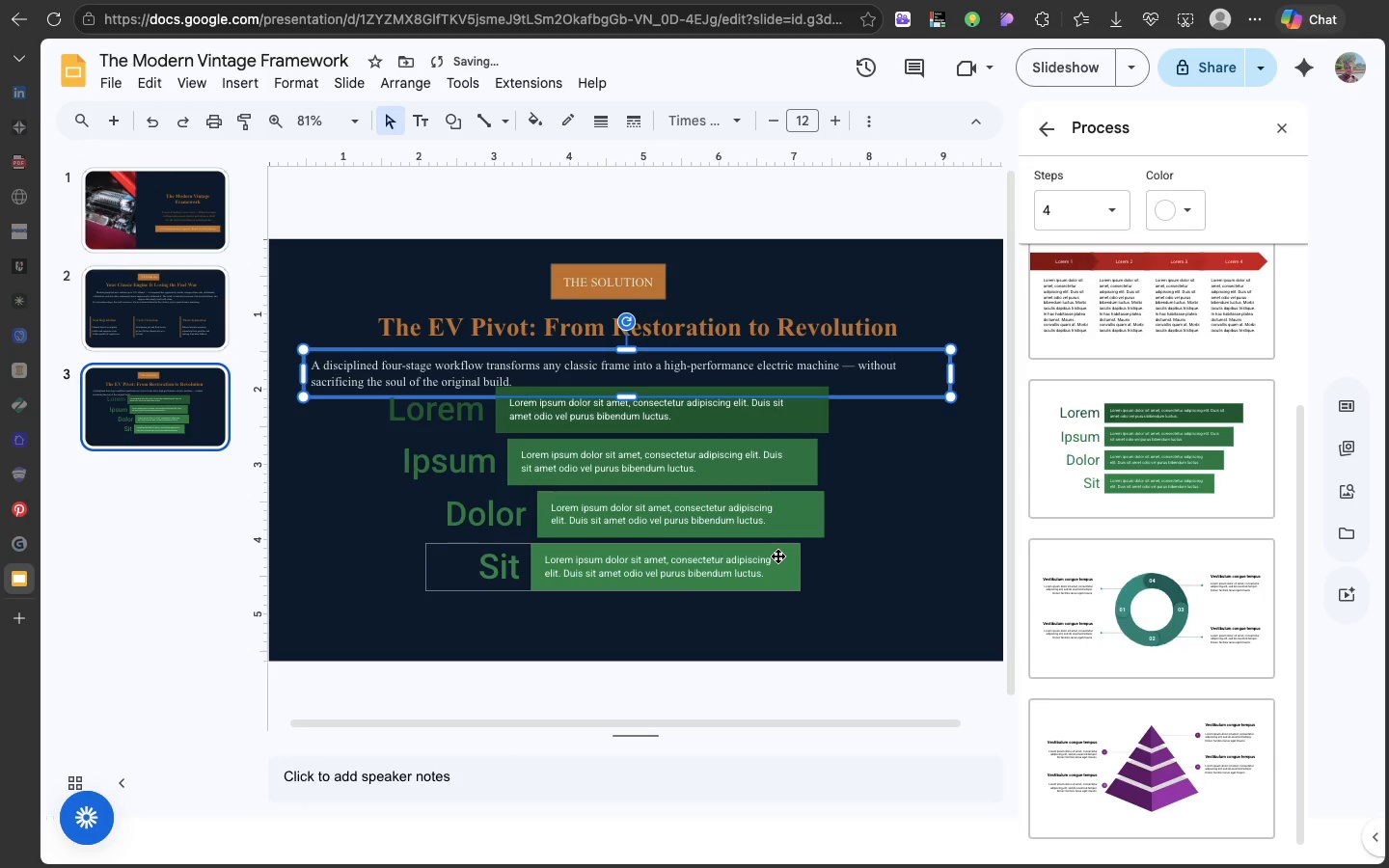 
left_click([777, 556])
 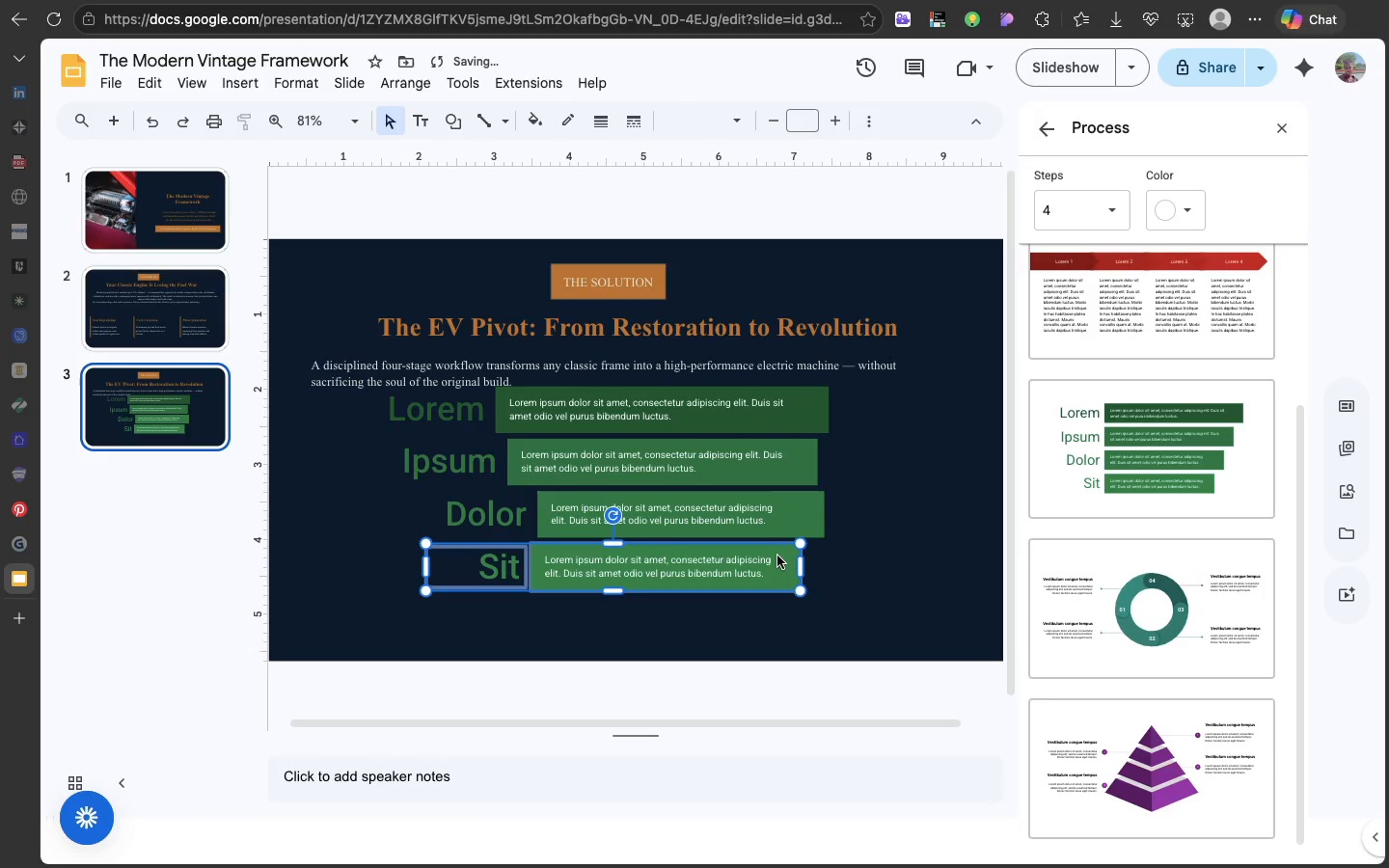 
left_click([777, 556])
 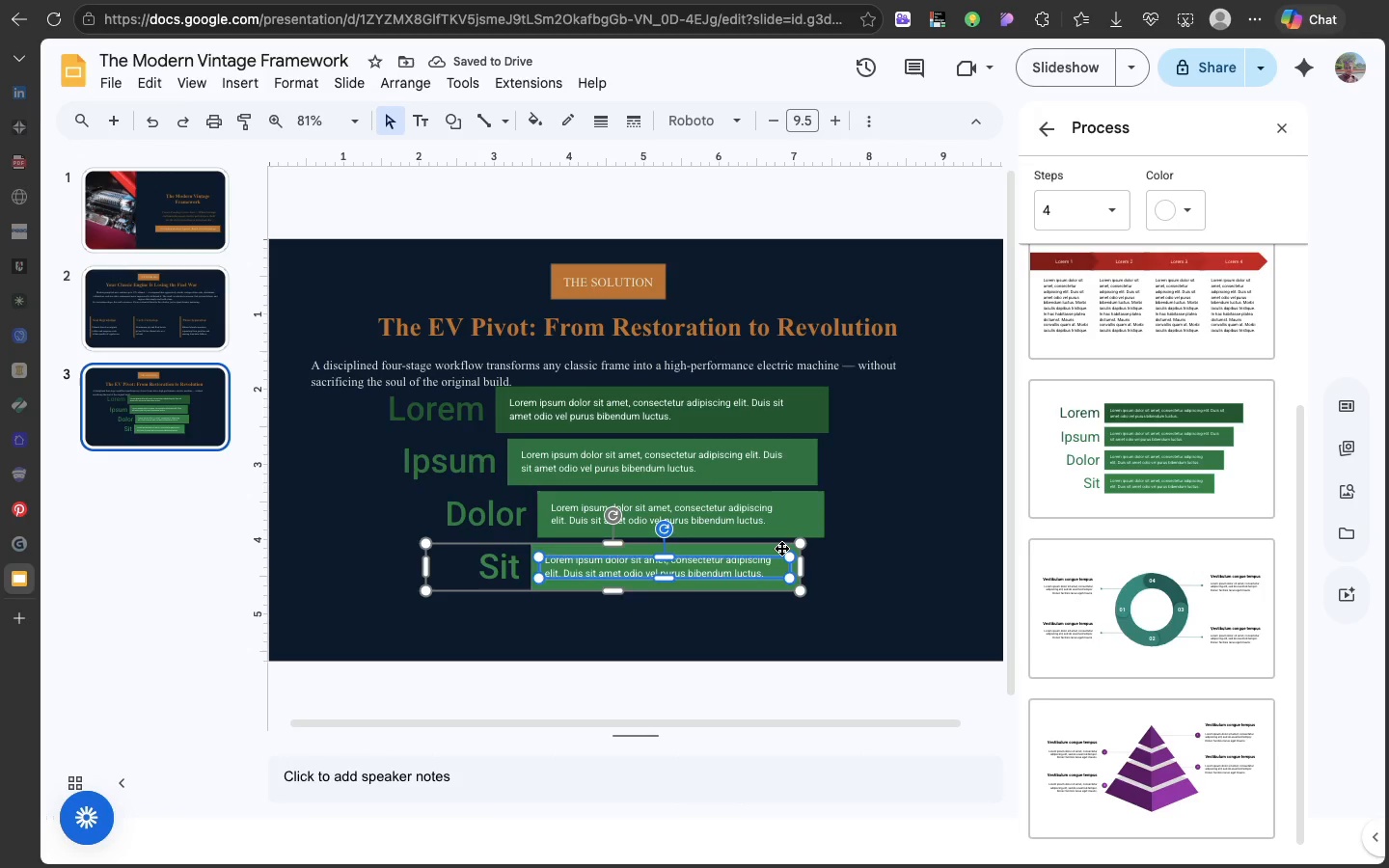 
left_click([781, 548])
 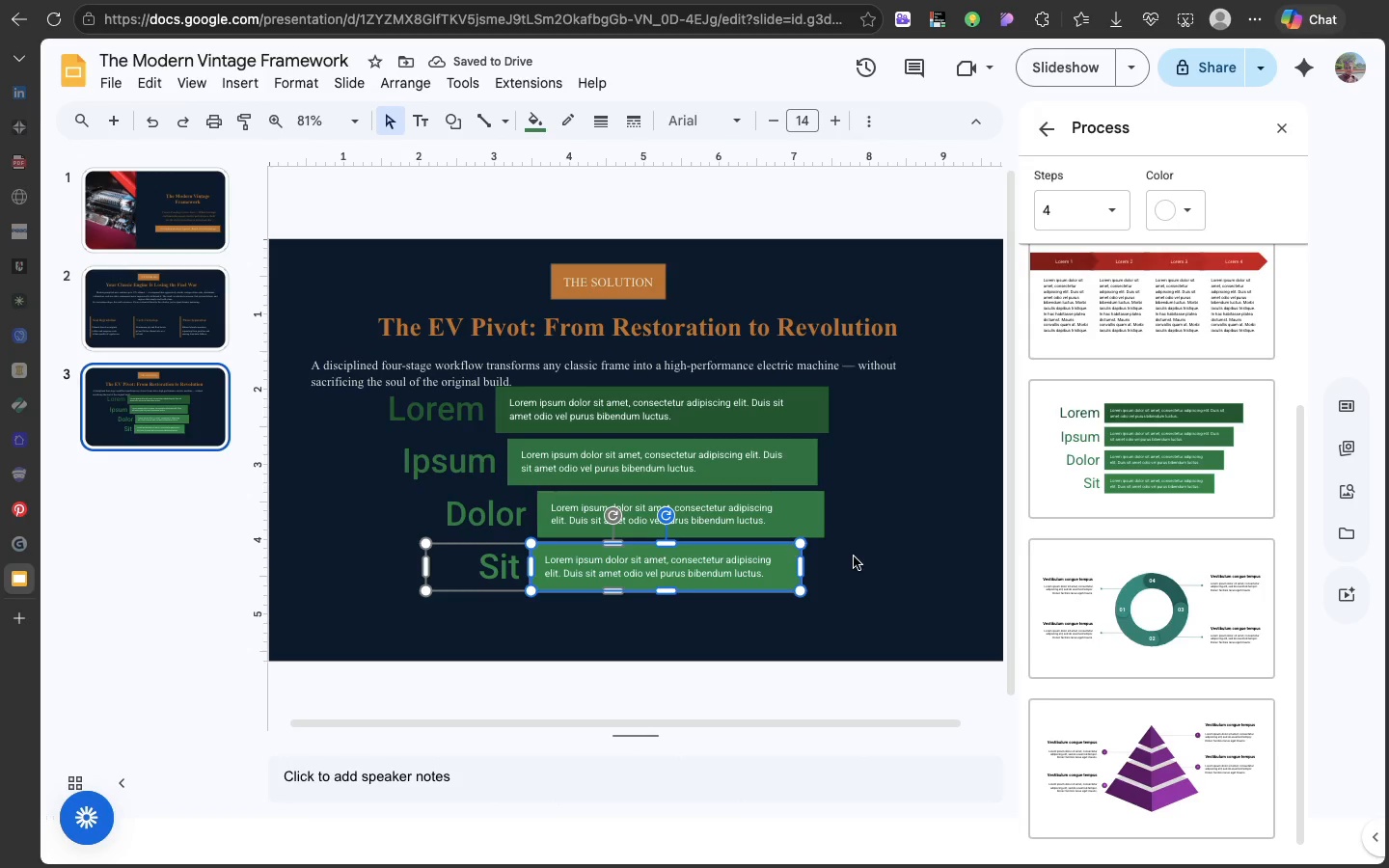 
left_click([854, 556])
 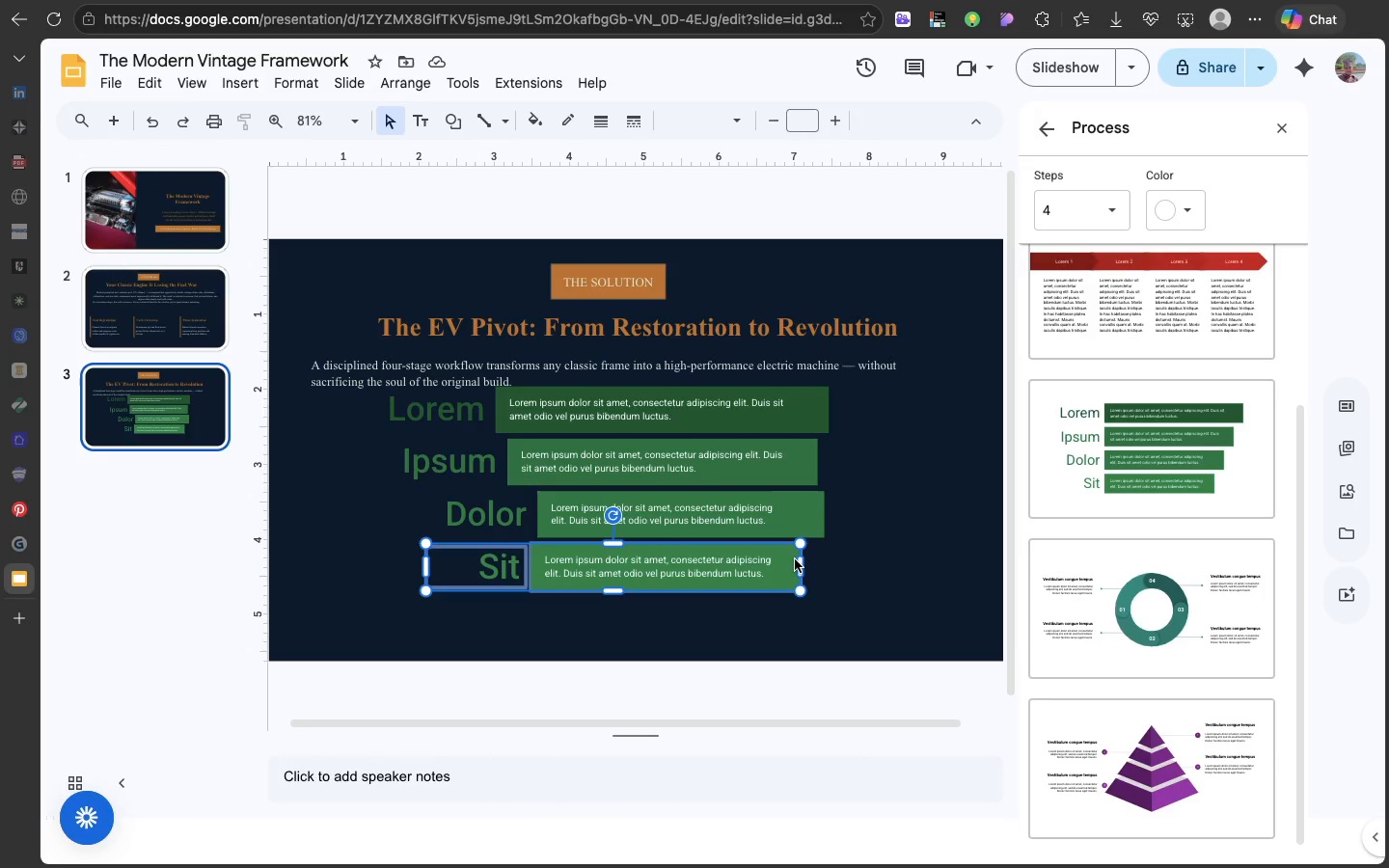 
left_click([795, 559])
 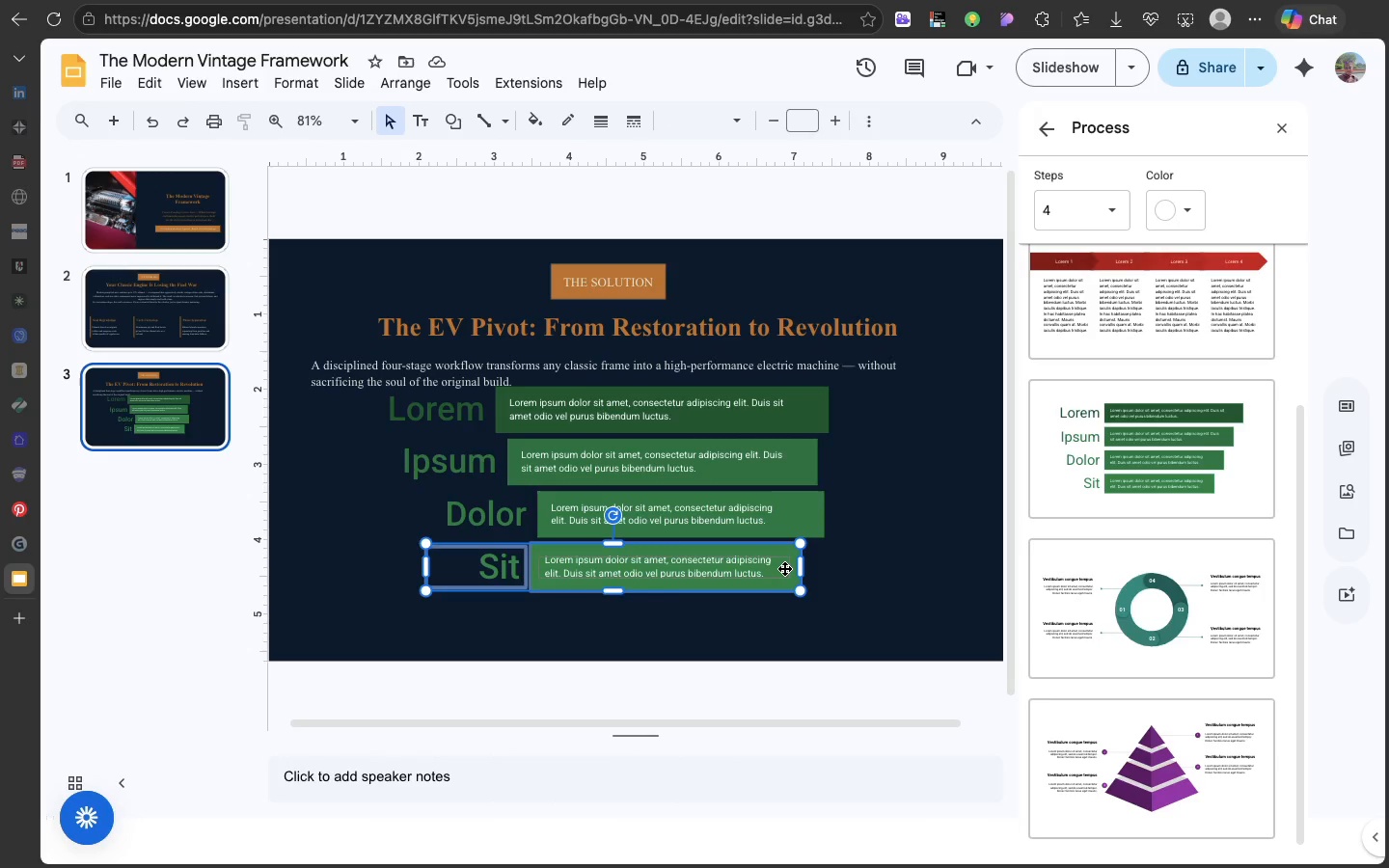 
left_click_drag(start_coordinate=[784, 568], to_coordinate=[785, 604])
 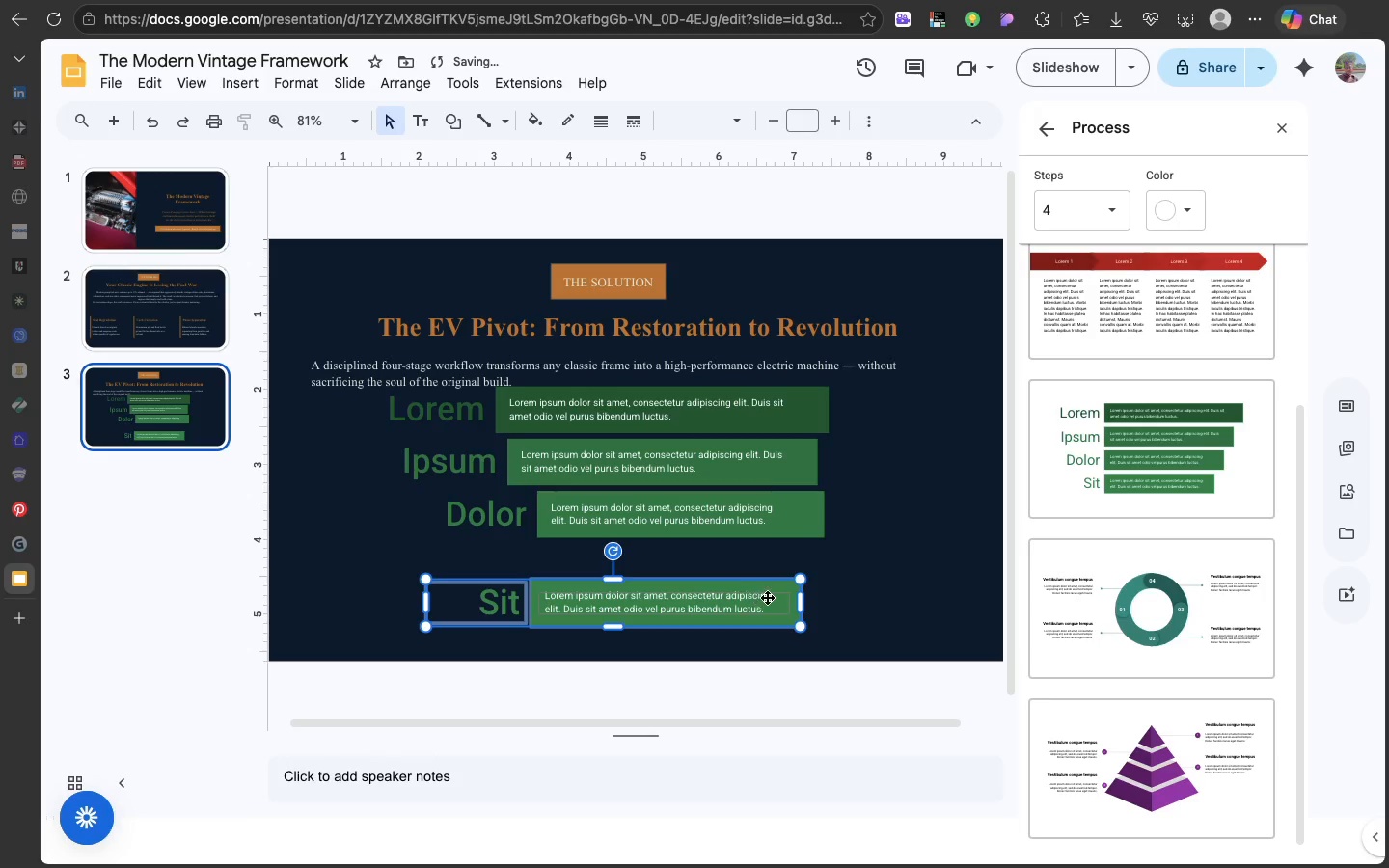 
left_click_drag(start_coordinate=[780, 600], to_coordinate=[783, 588])
 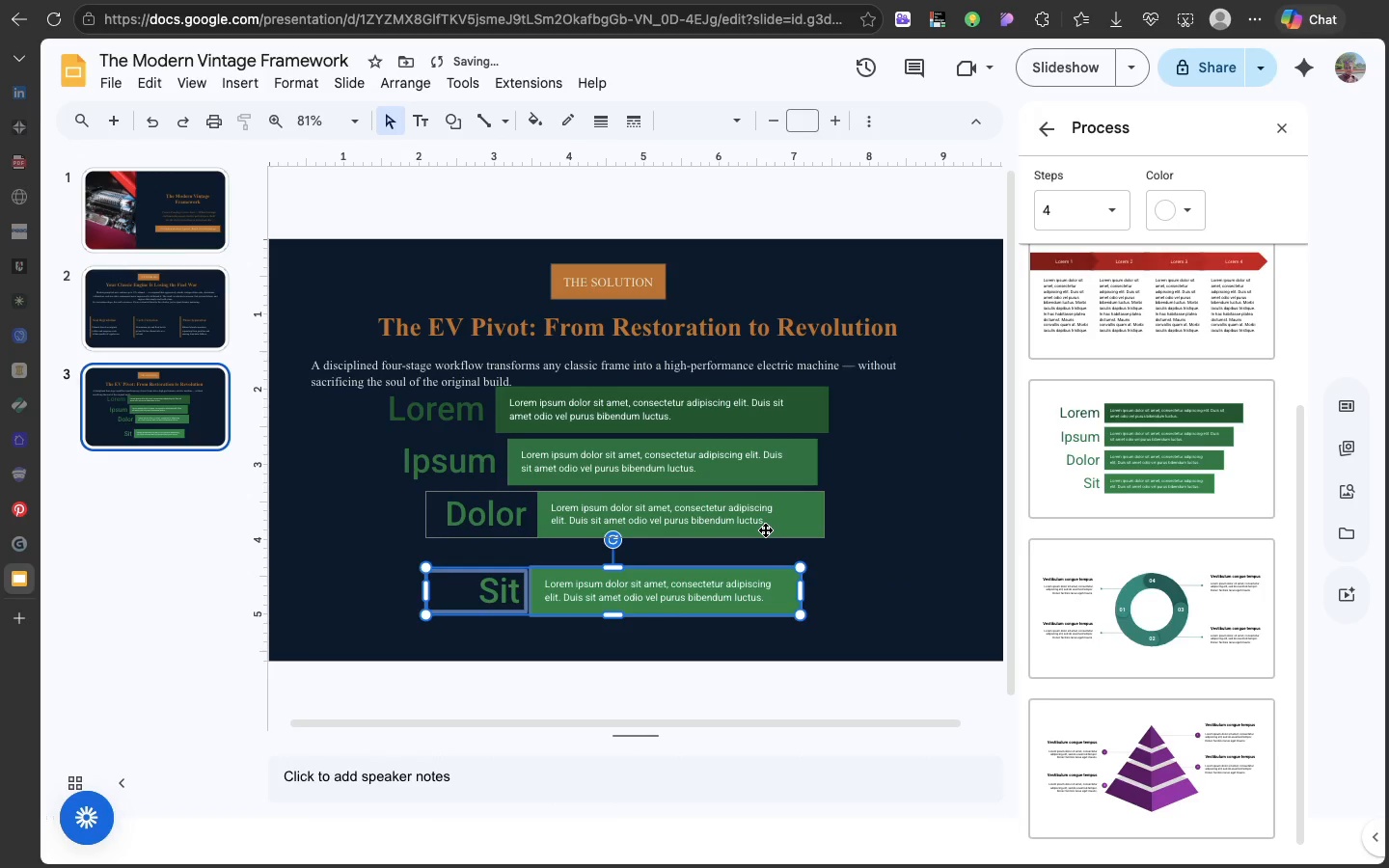 
left_click_drag(start_coordinate=[765, 529], to_coordinate=[765, 549])
 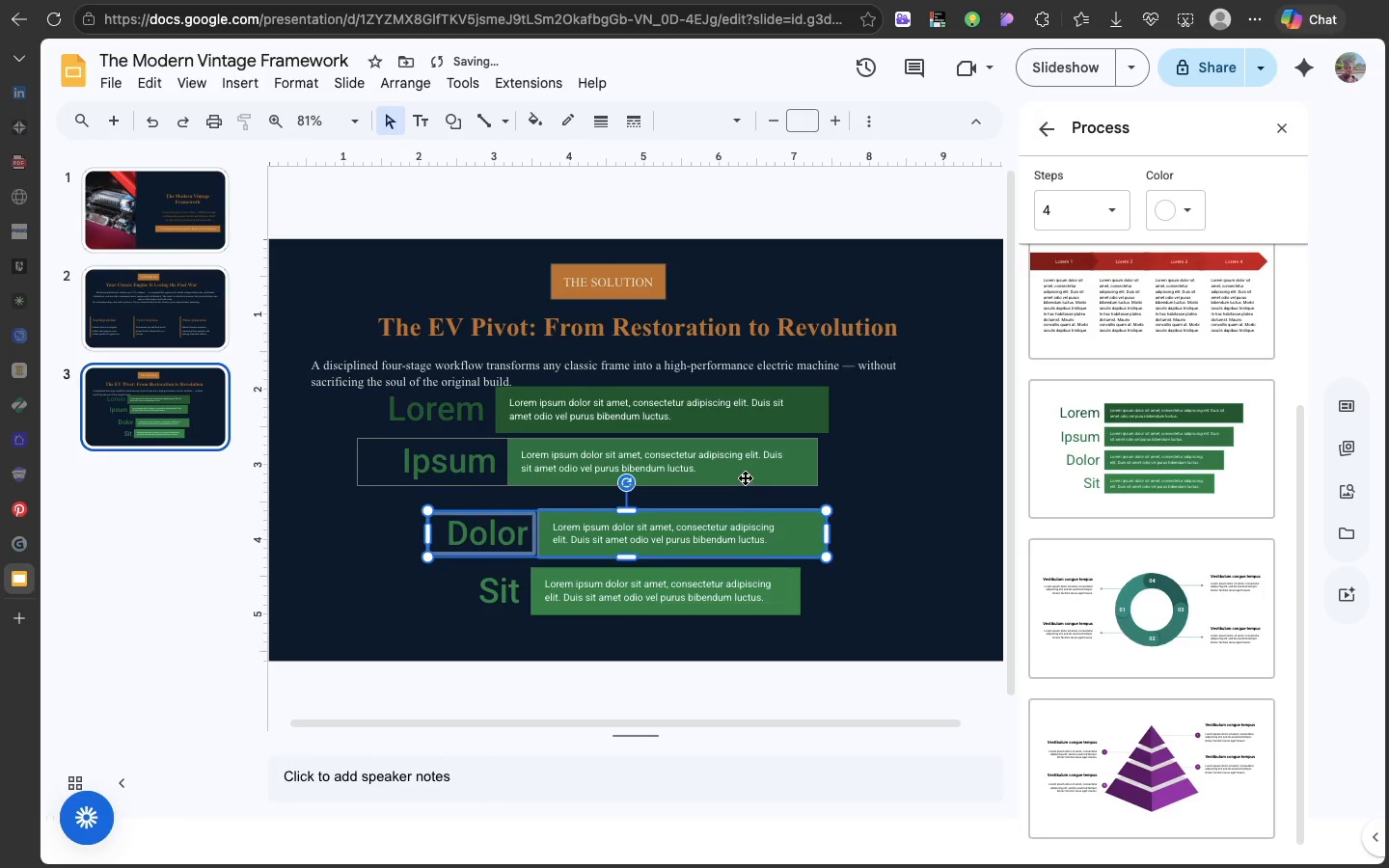 
left_click_drag(start_coordinate=[745, 477], to_coordinate=[747, 496])
 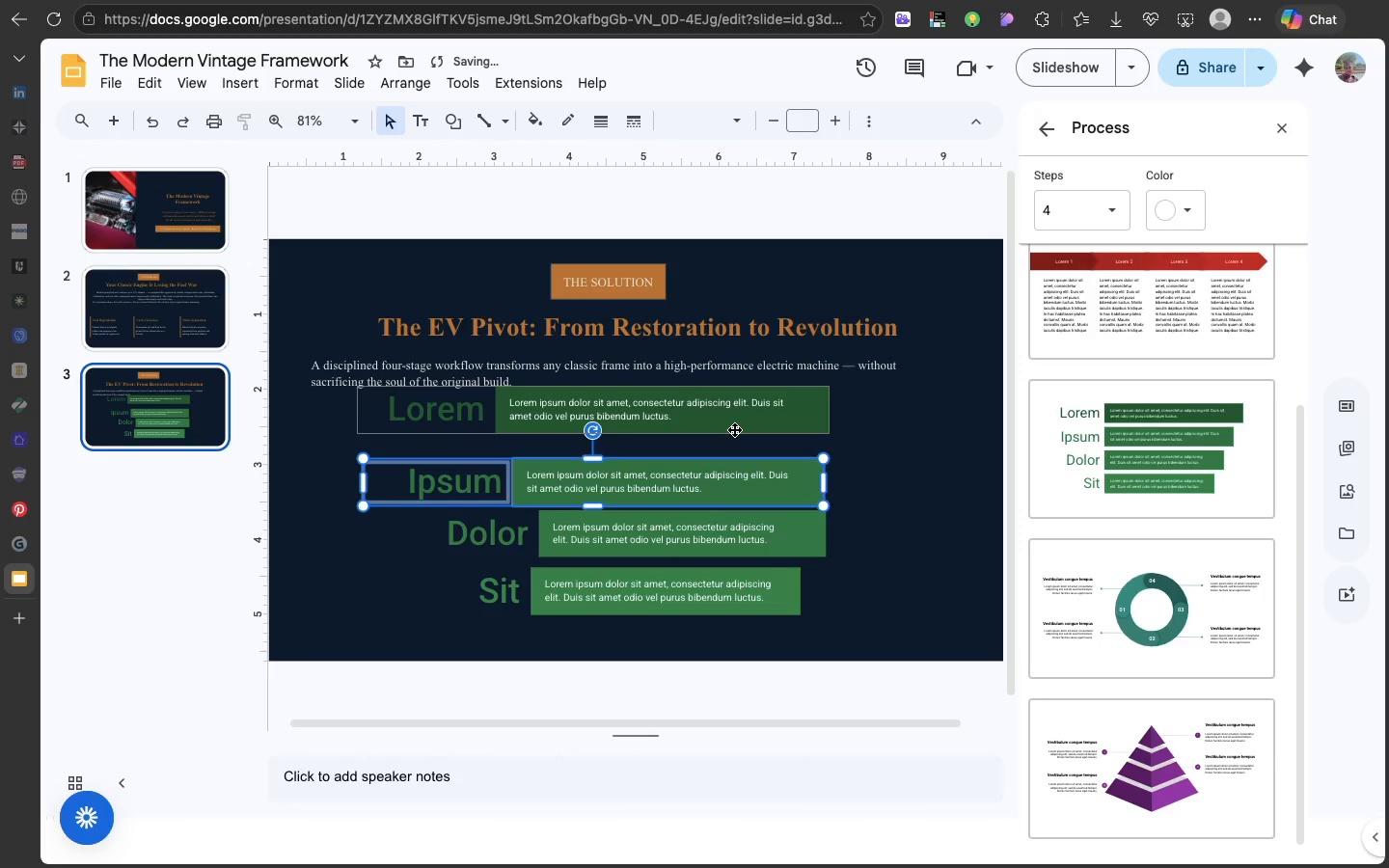 
left_click_drag(start_coordinate=[734, 429], to_coordinate=[736, 448])
 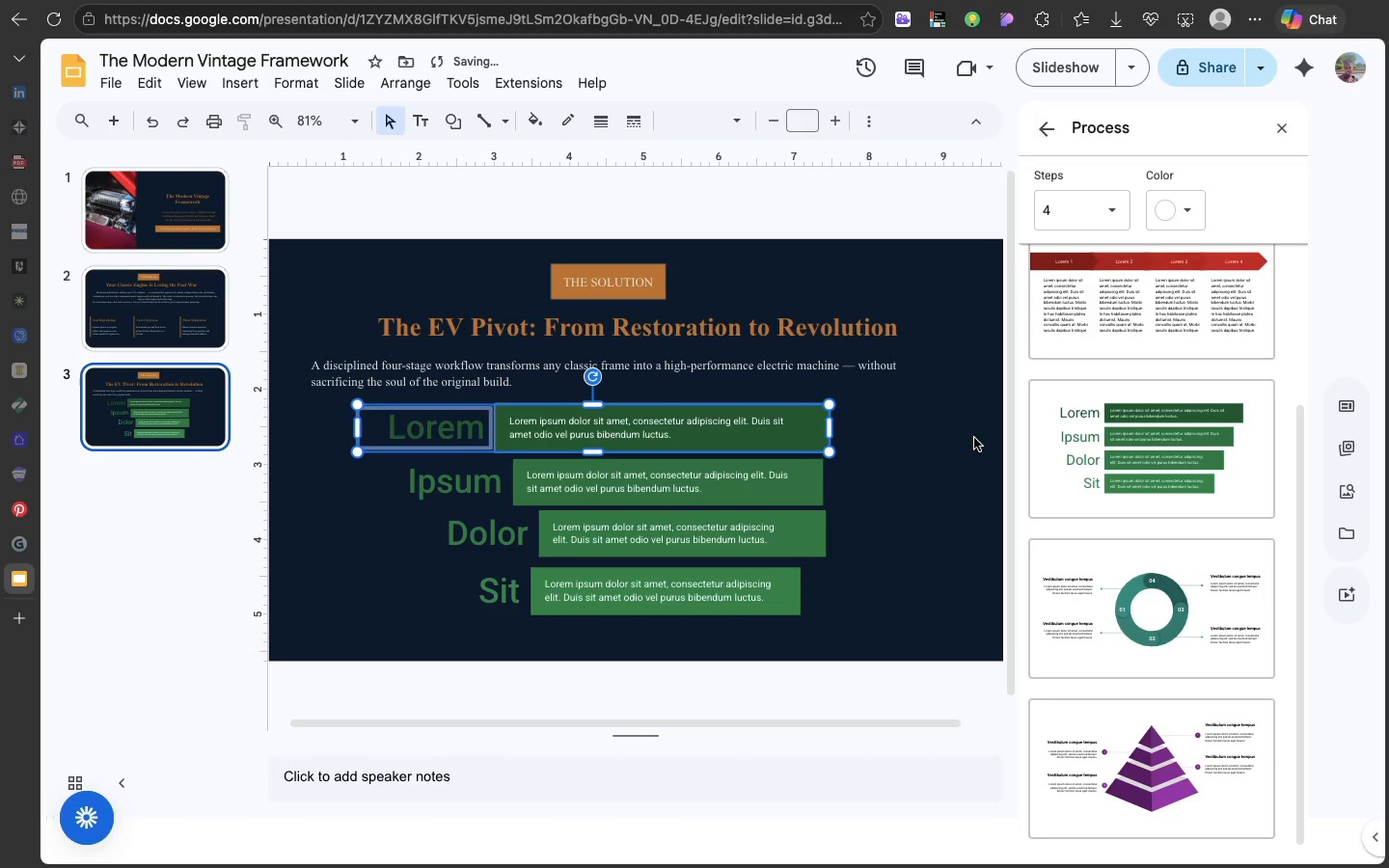 
left_click([974, 438])
 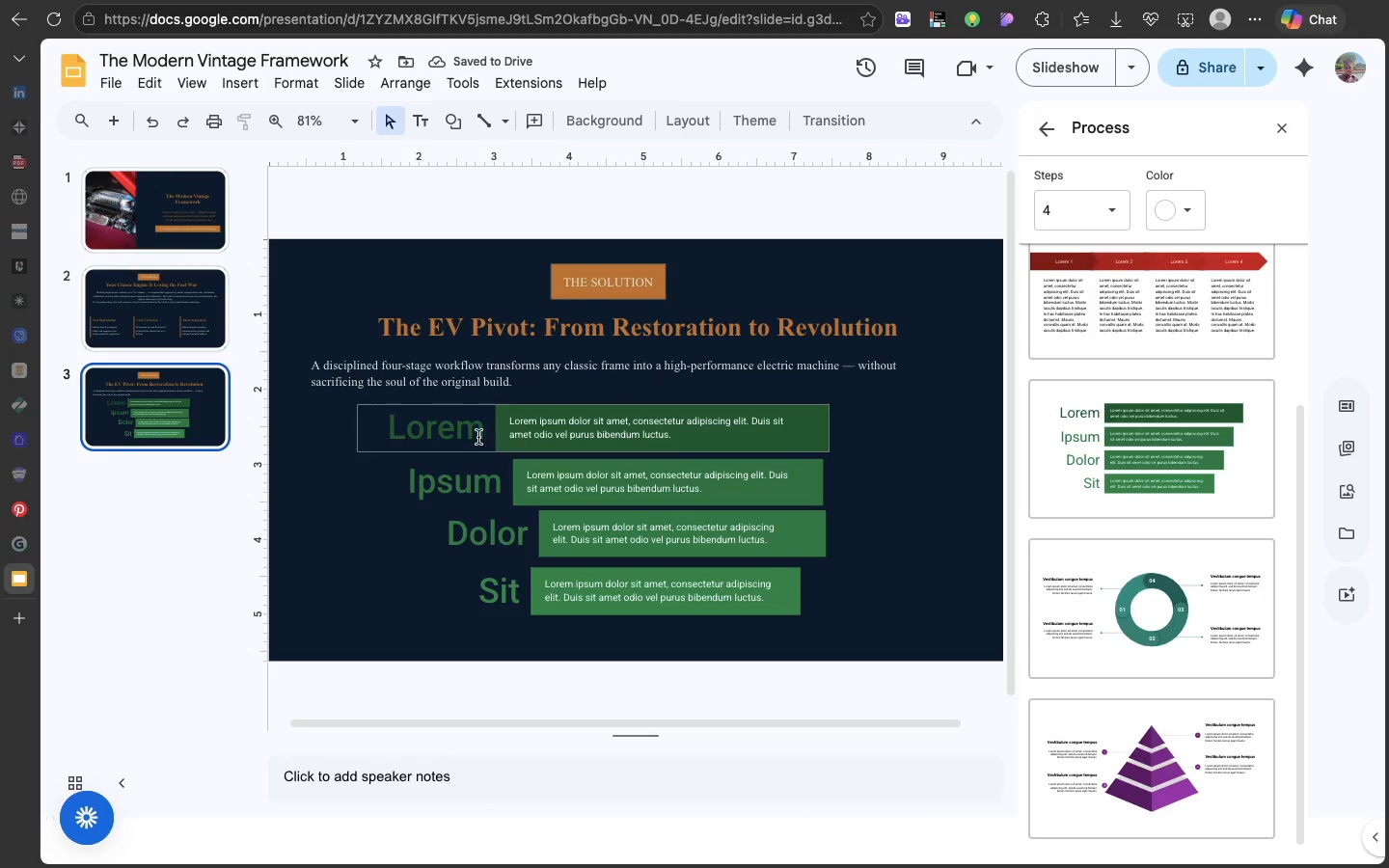 
double_click([449, 435])
 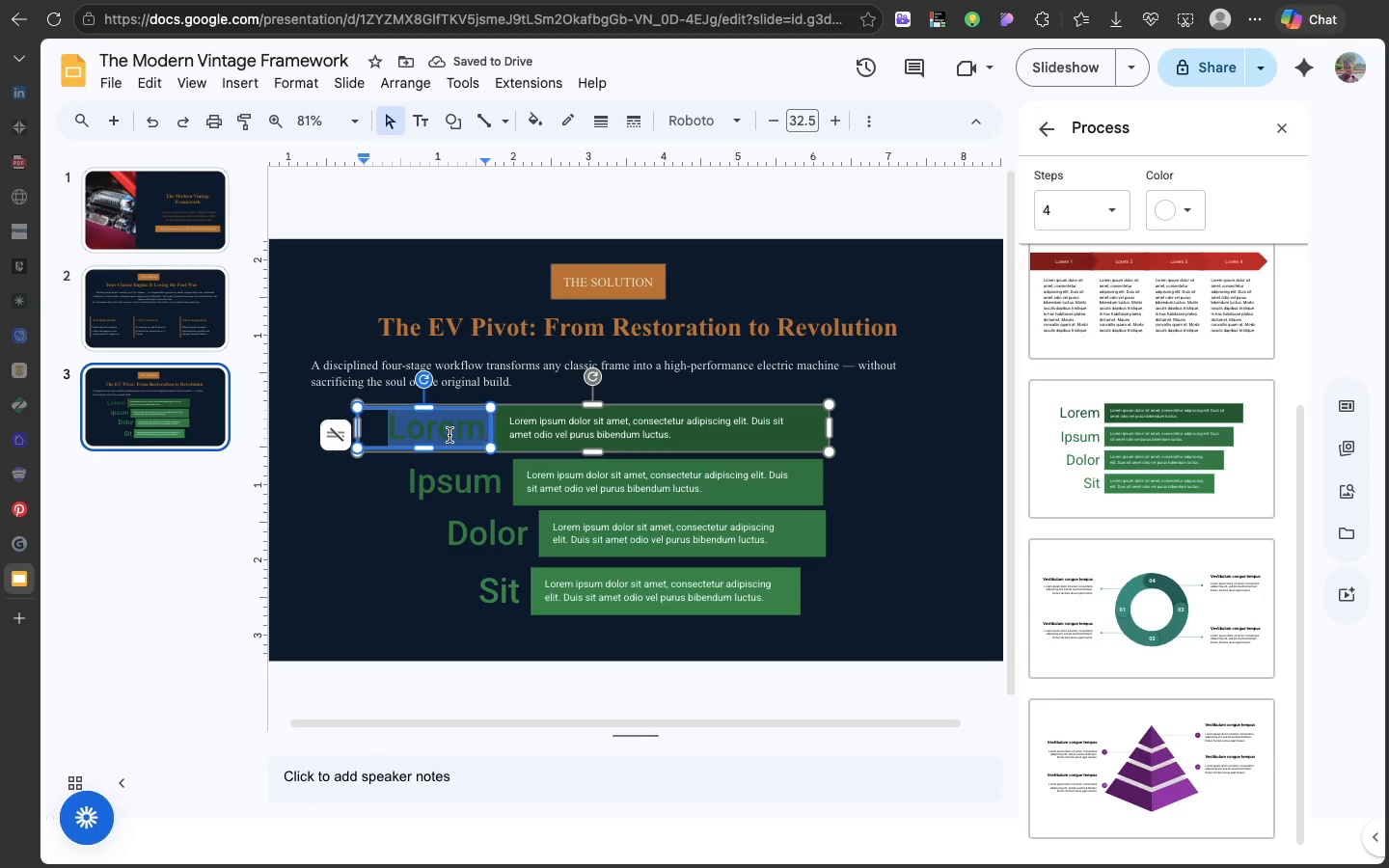 
triple_click([449, 435])
 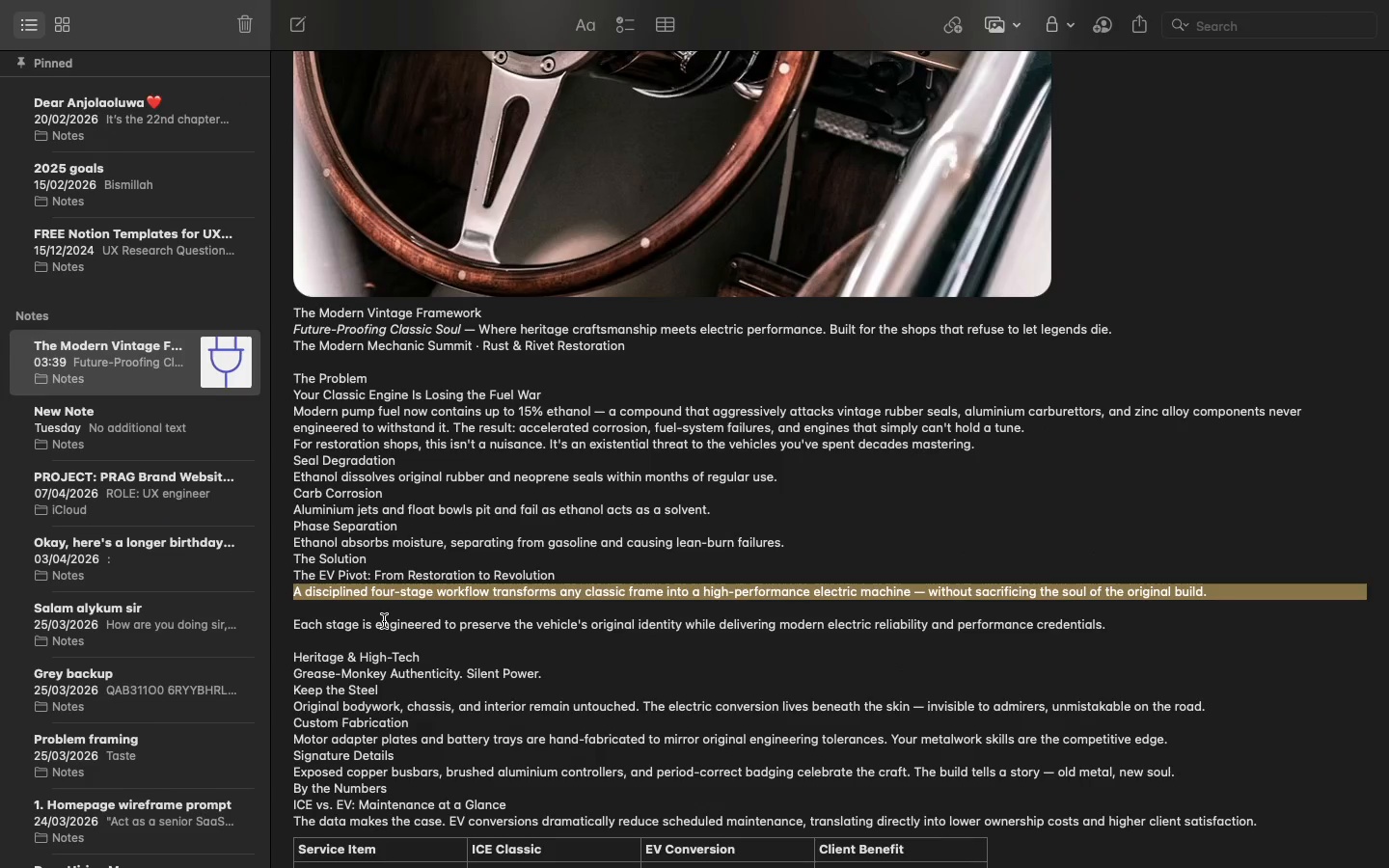 
wait(9.53)
 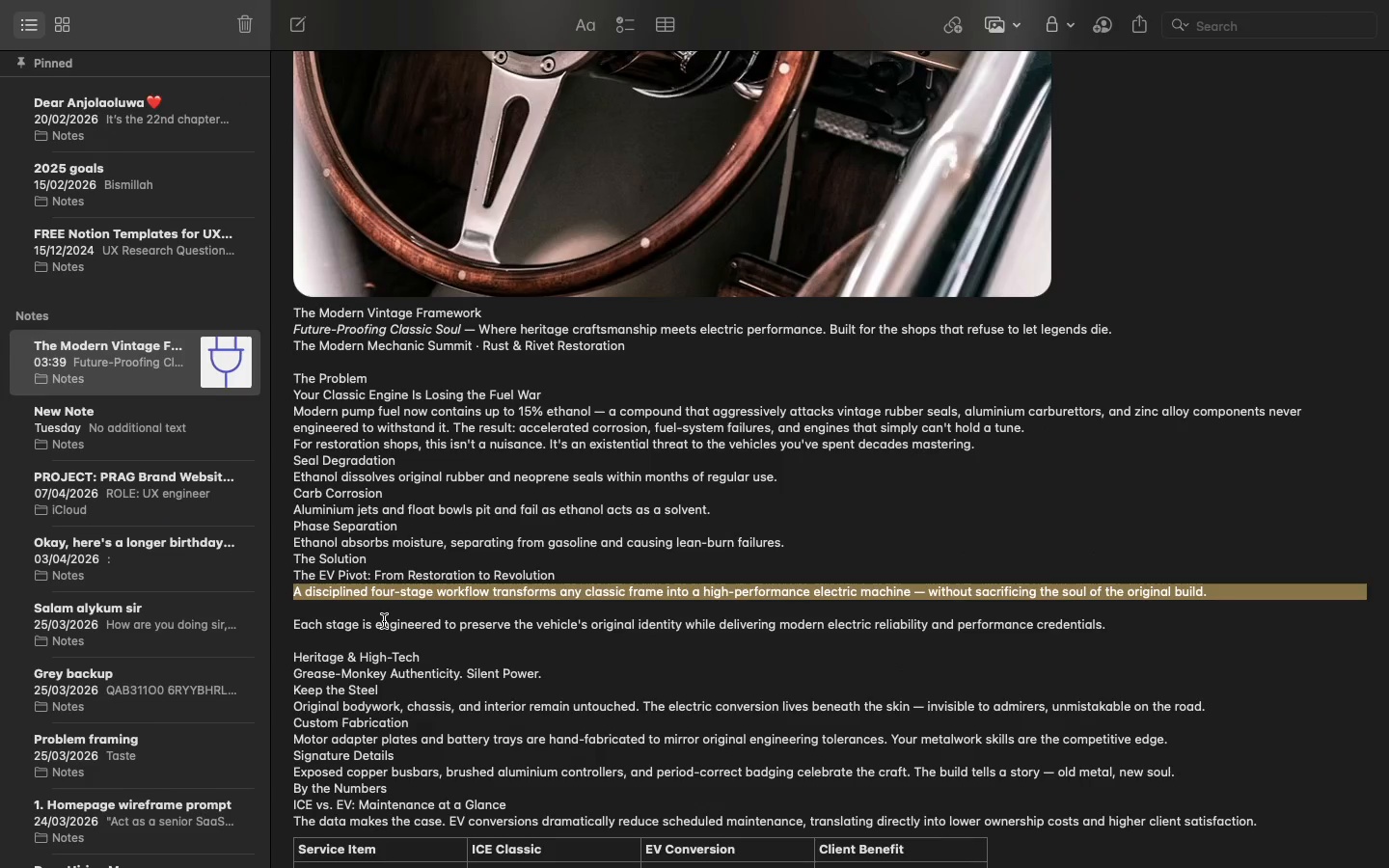 
type(Structural assessment)
 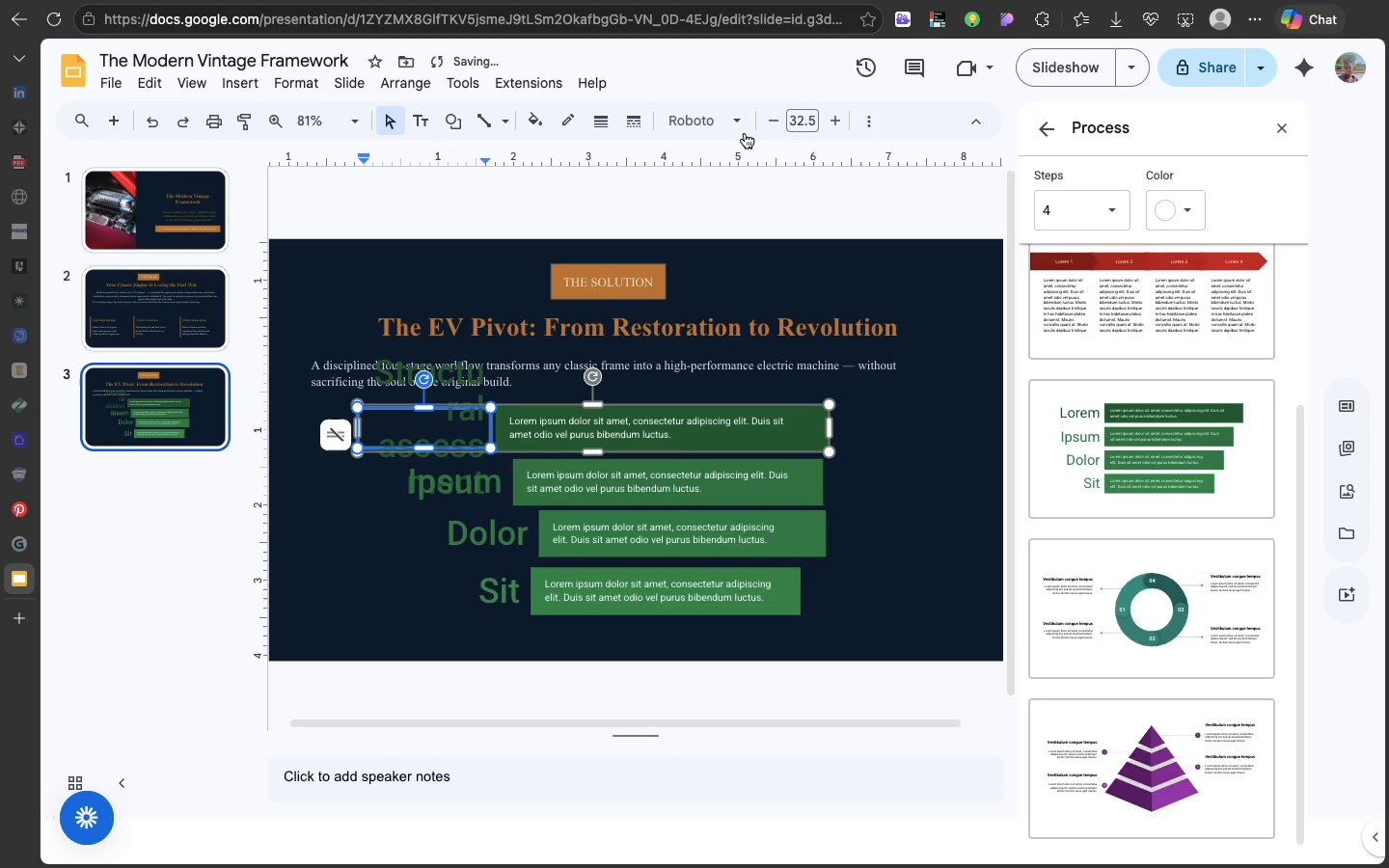 
left_click([736, 128])
 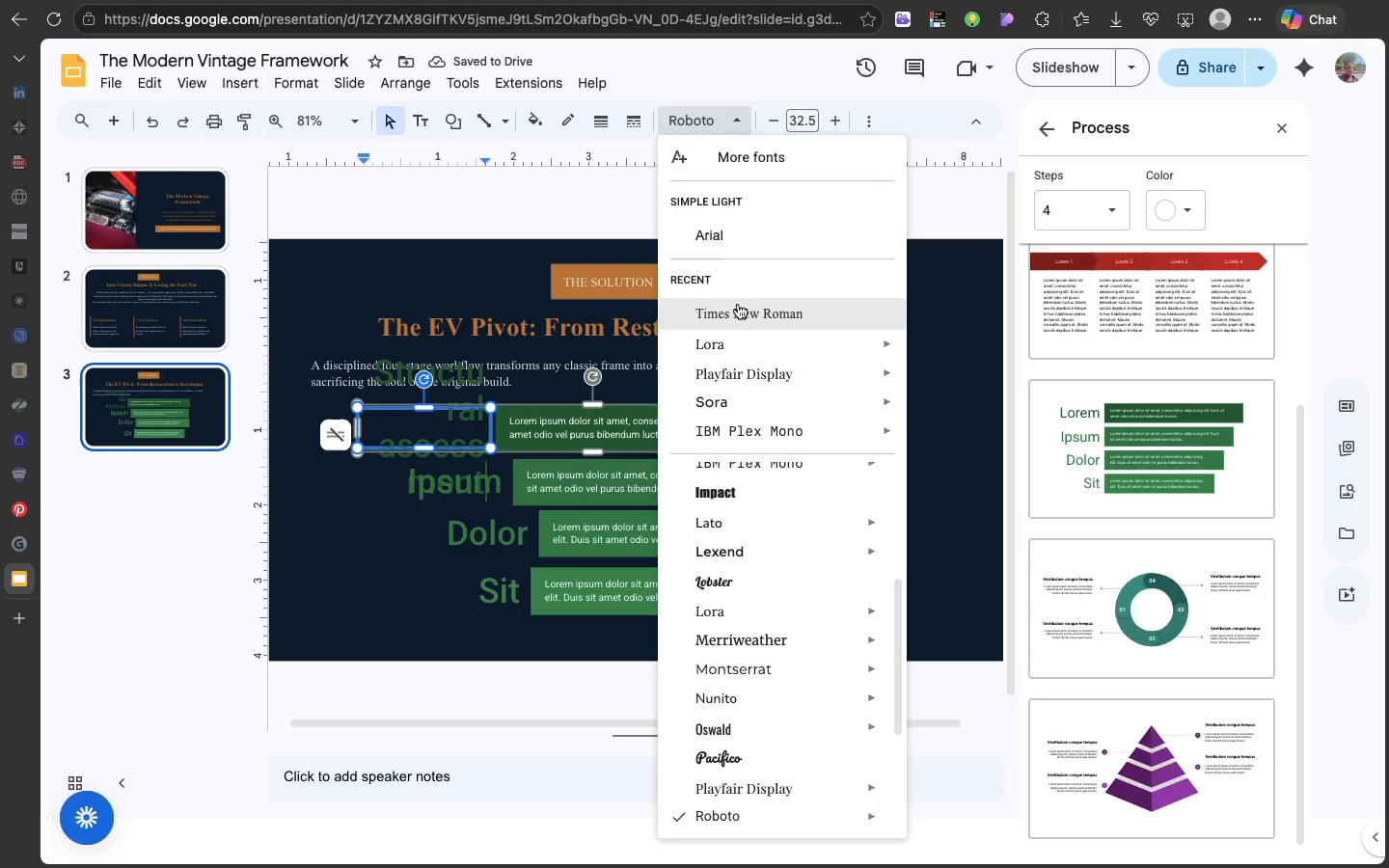 
left_click([738, 304])
 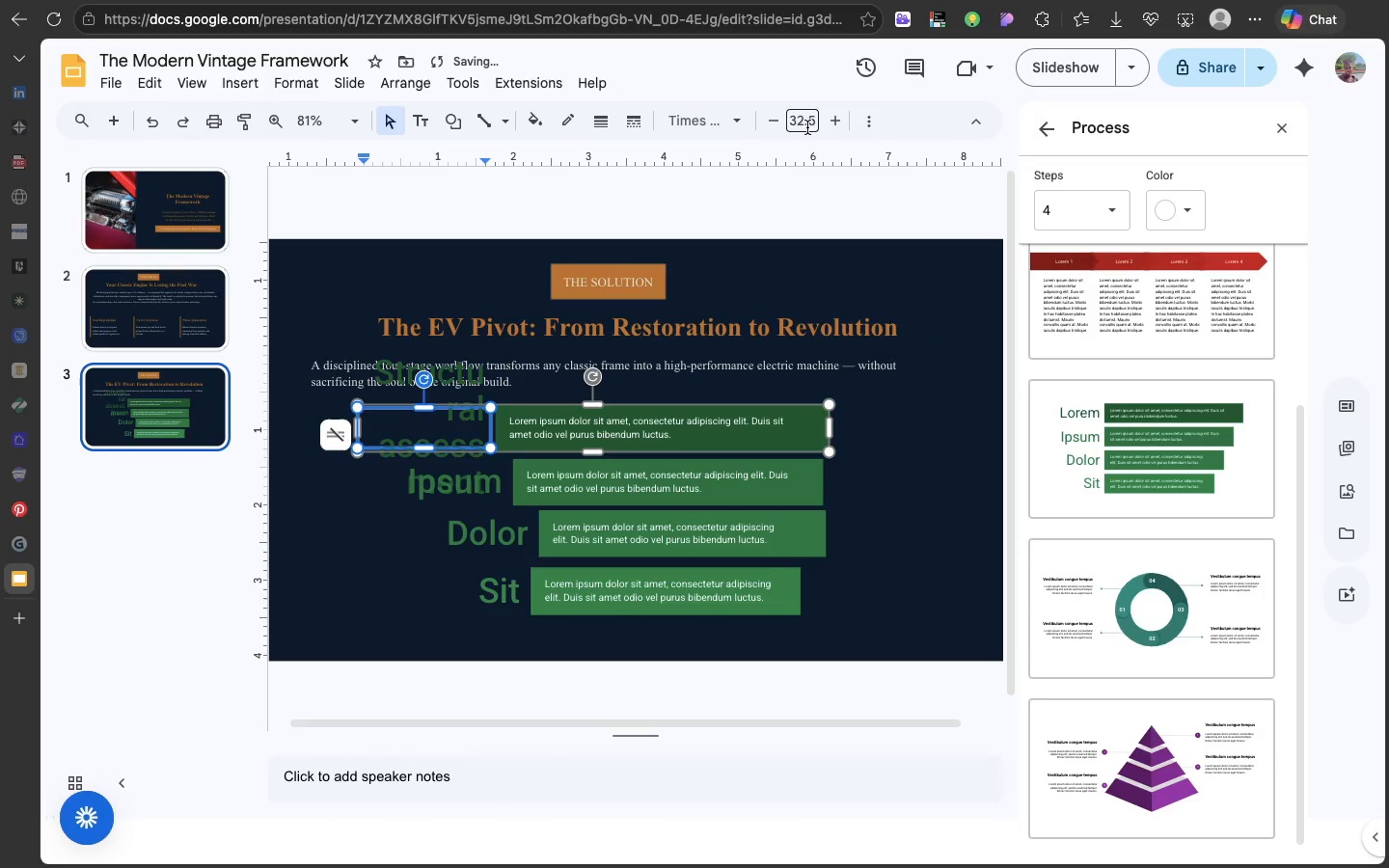 
left_click([804, 127])
 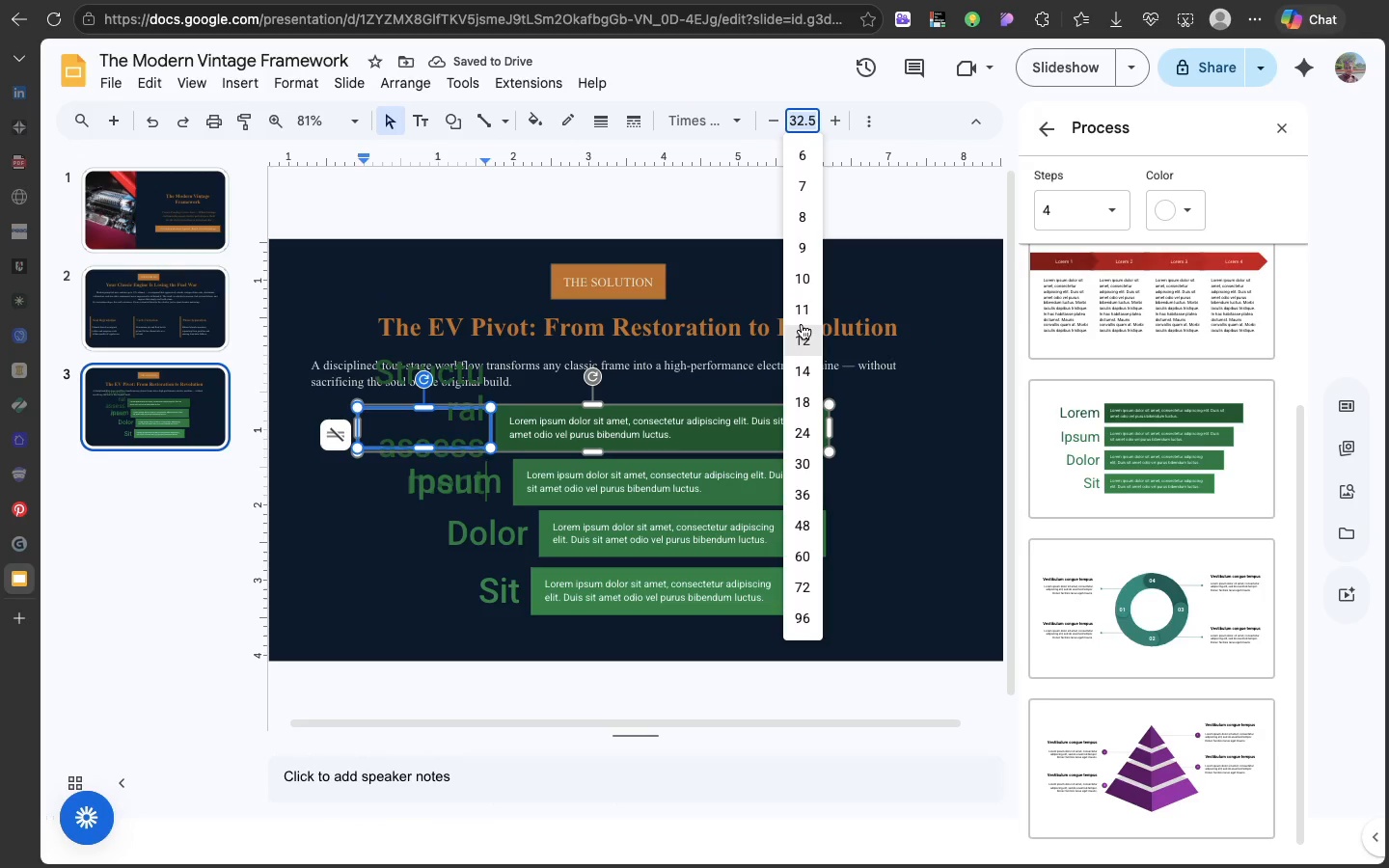 
left_click([802, 331])
 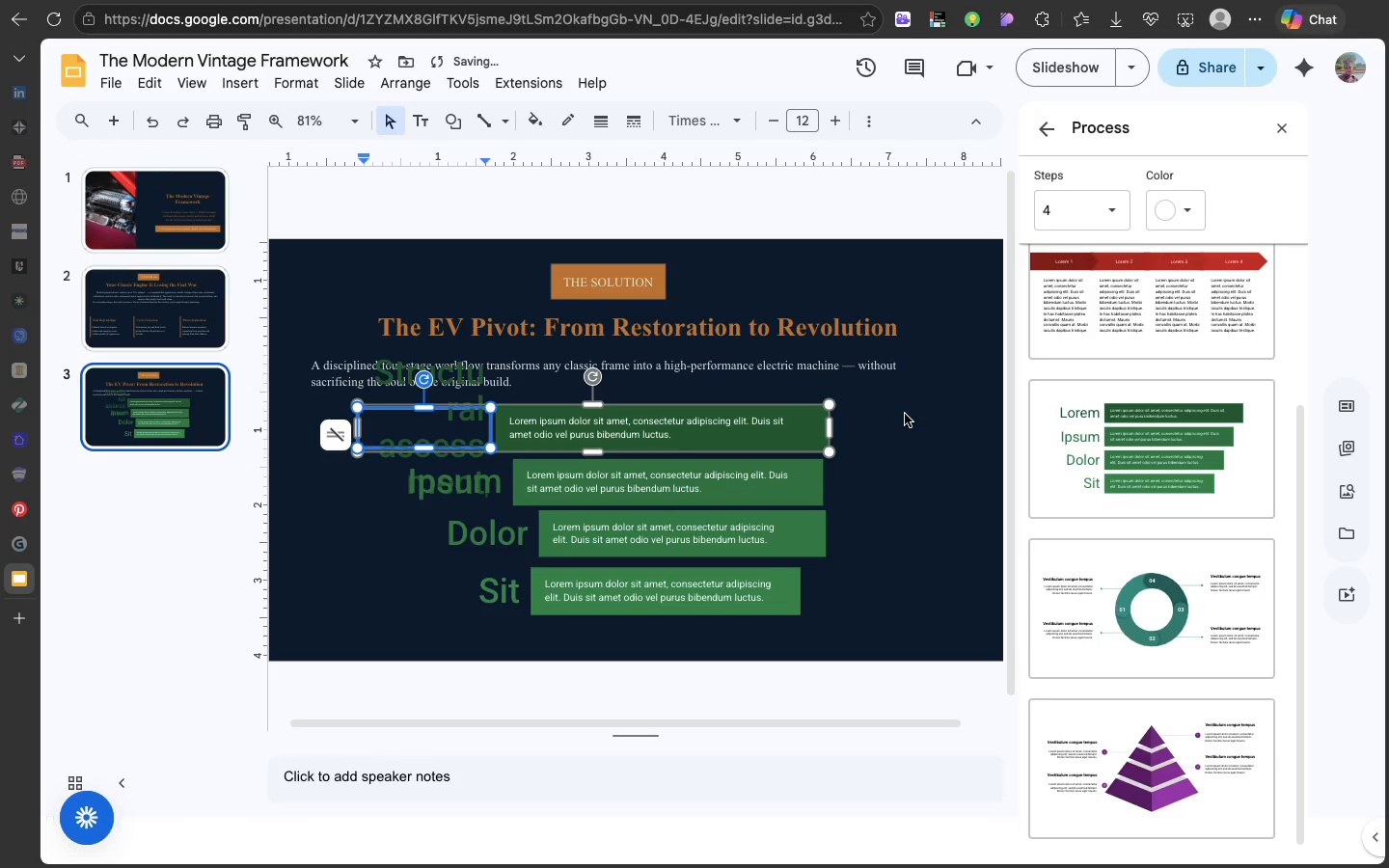 
left_click([905, 414])
 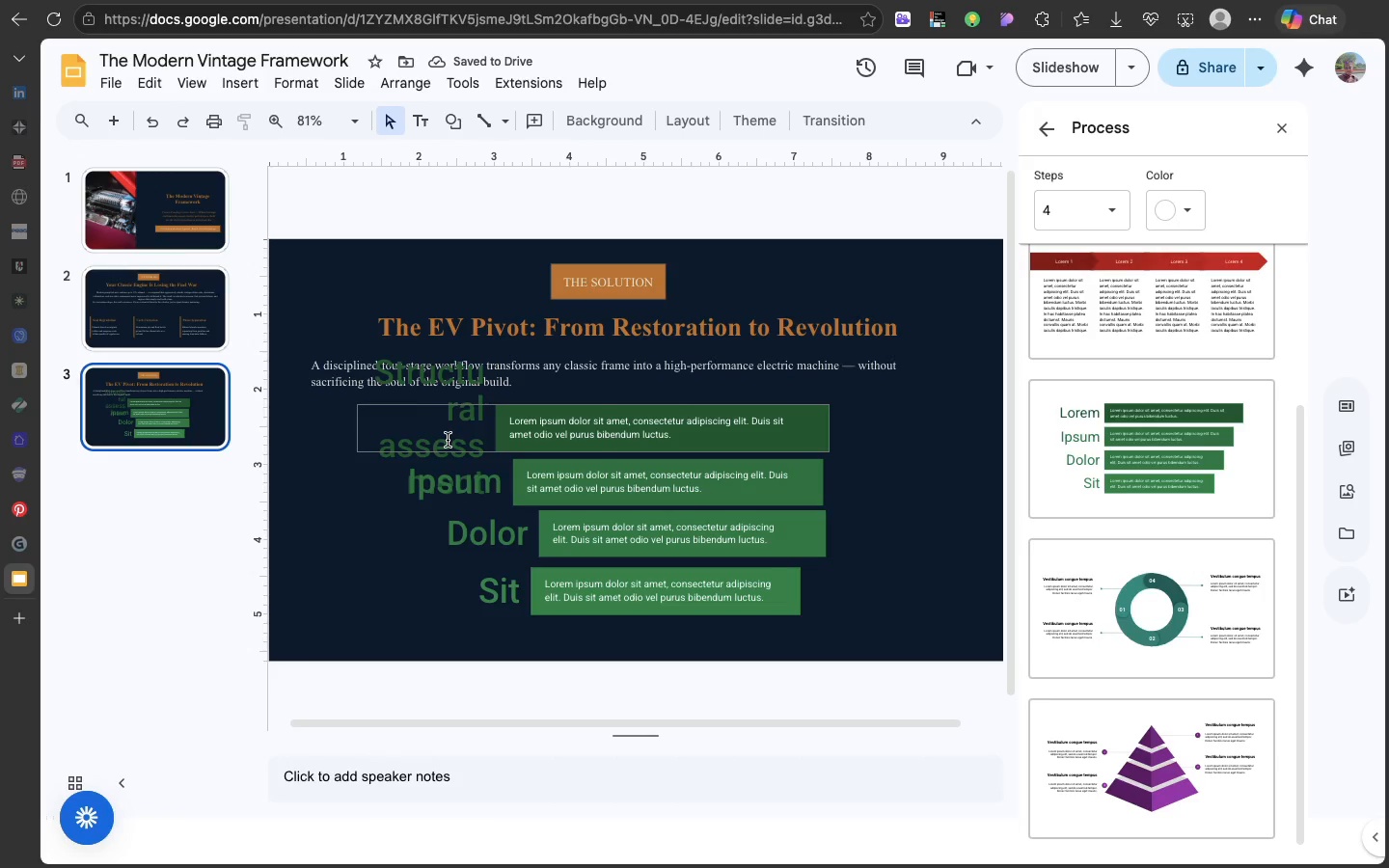 
left_click([448, 440])
 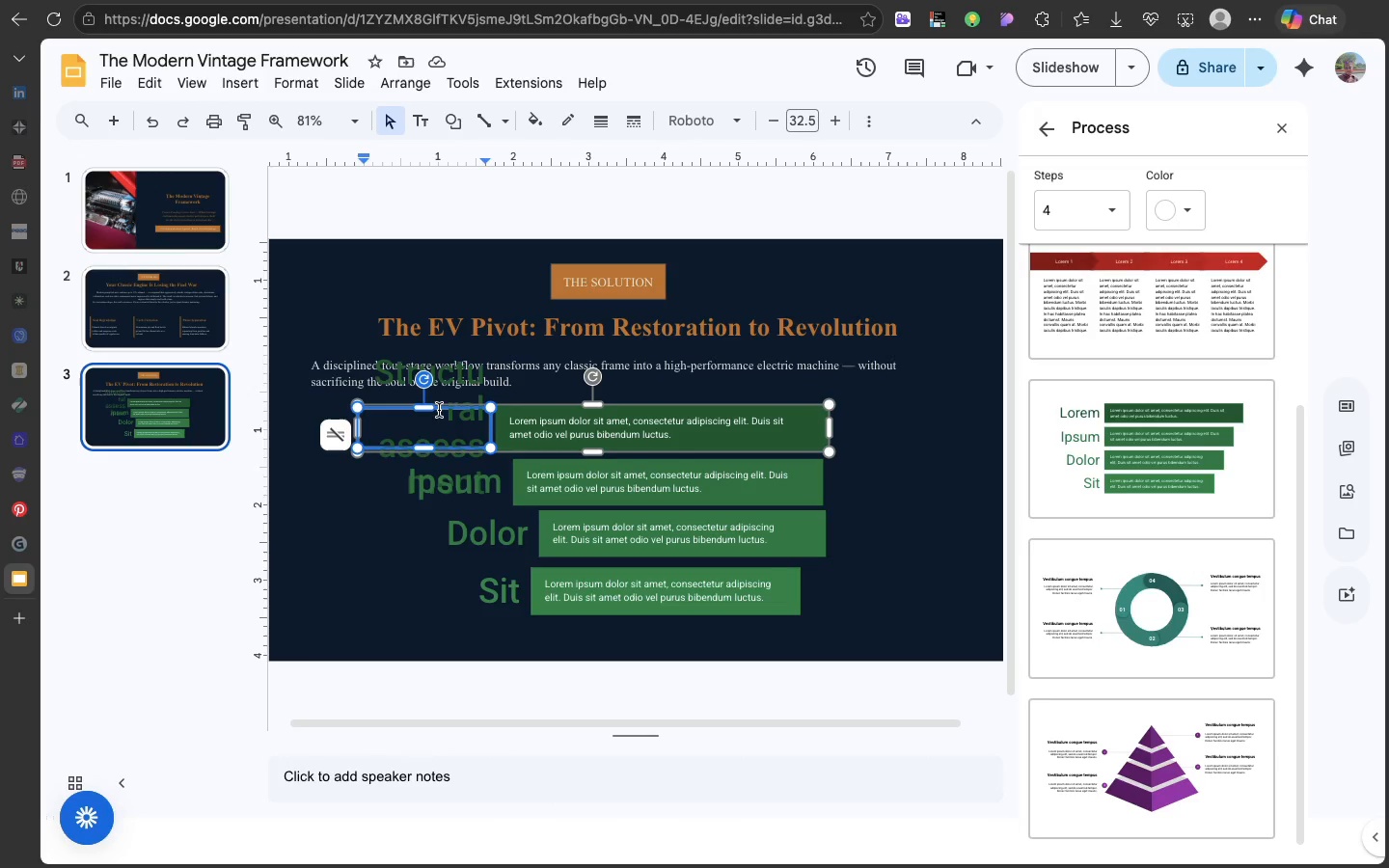 
wait(5.01)
 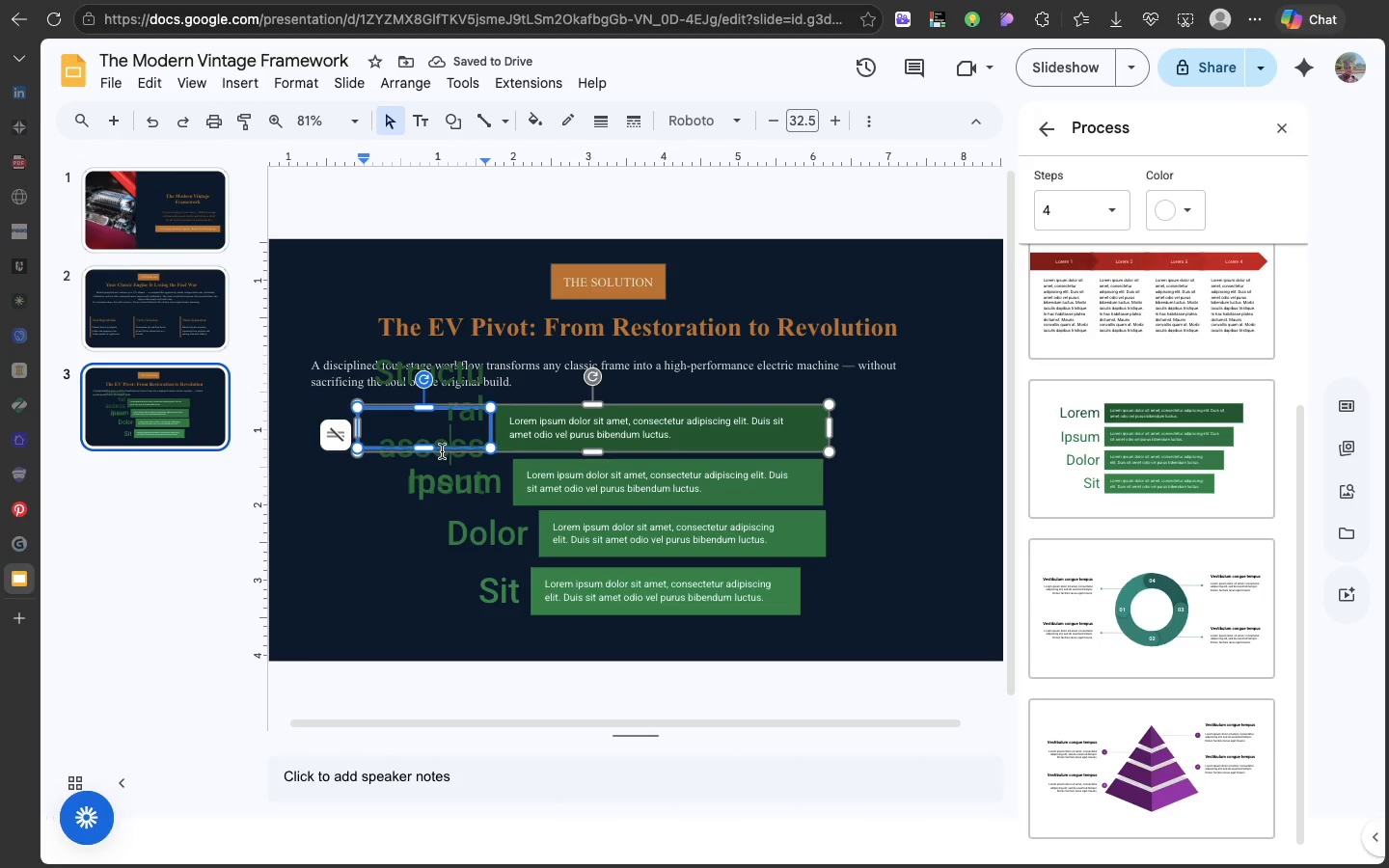 
left_click([422, 408])
 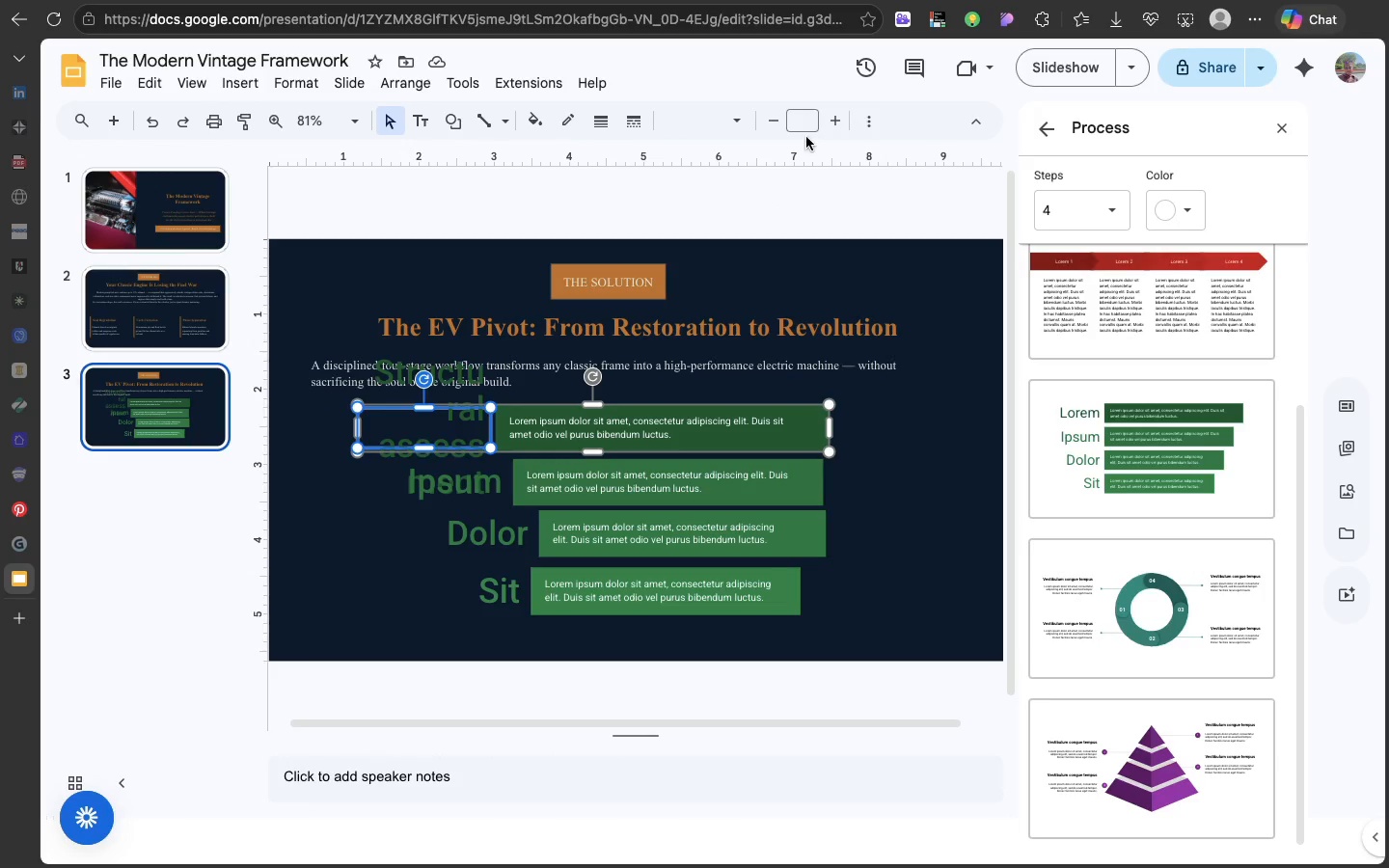 
left_click([743, 114])
 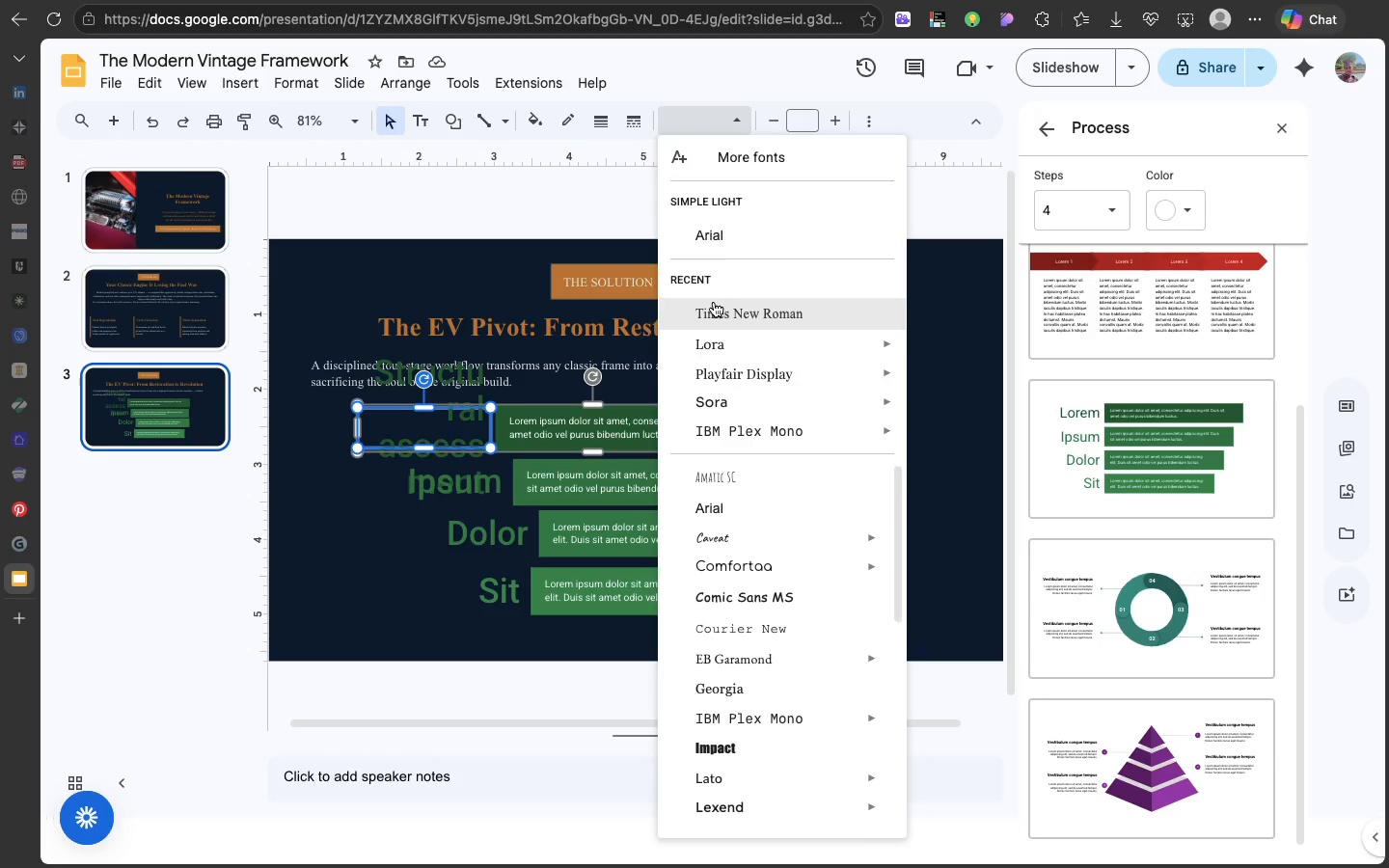 
left_click([714, 302])
 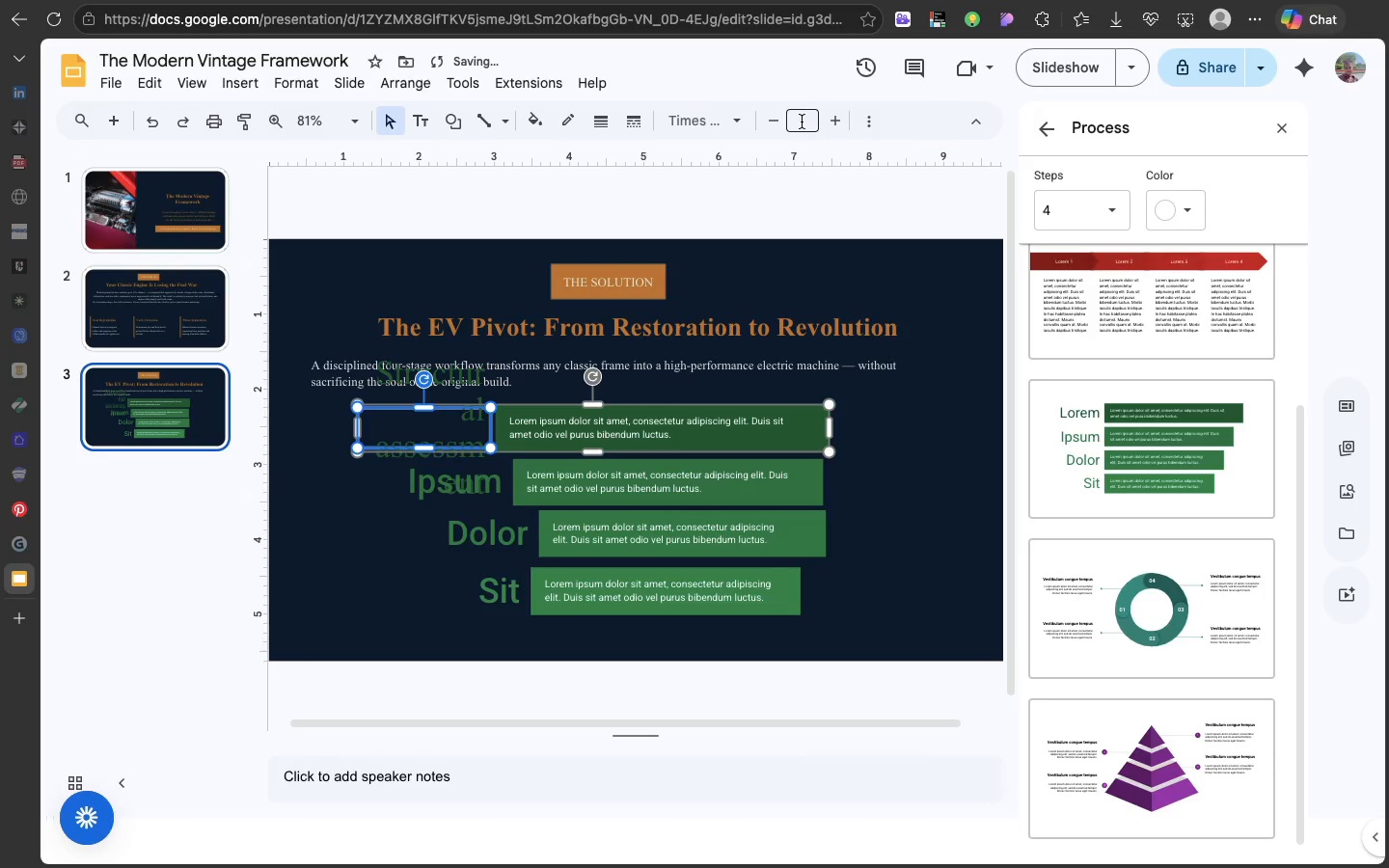 
left_click([802, 122])
 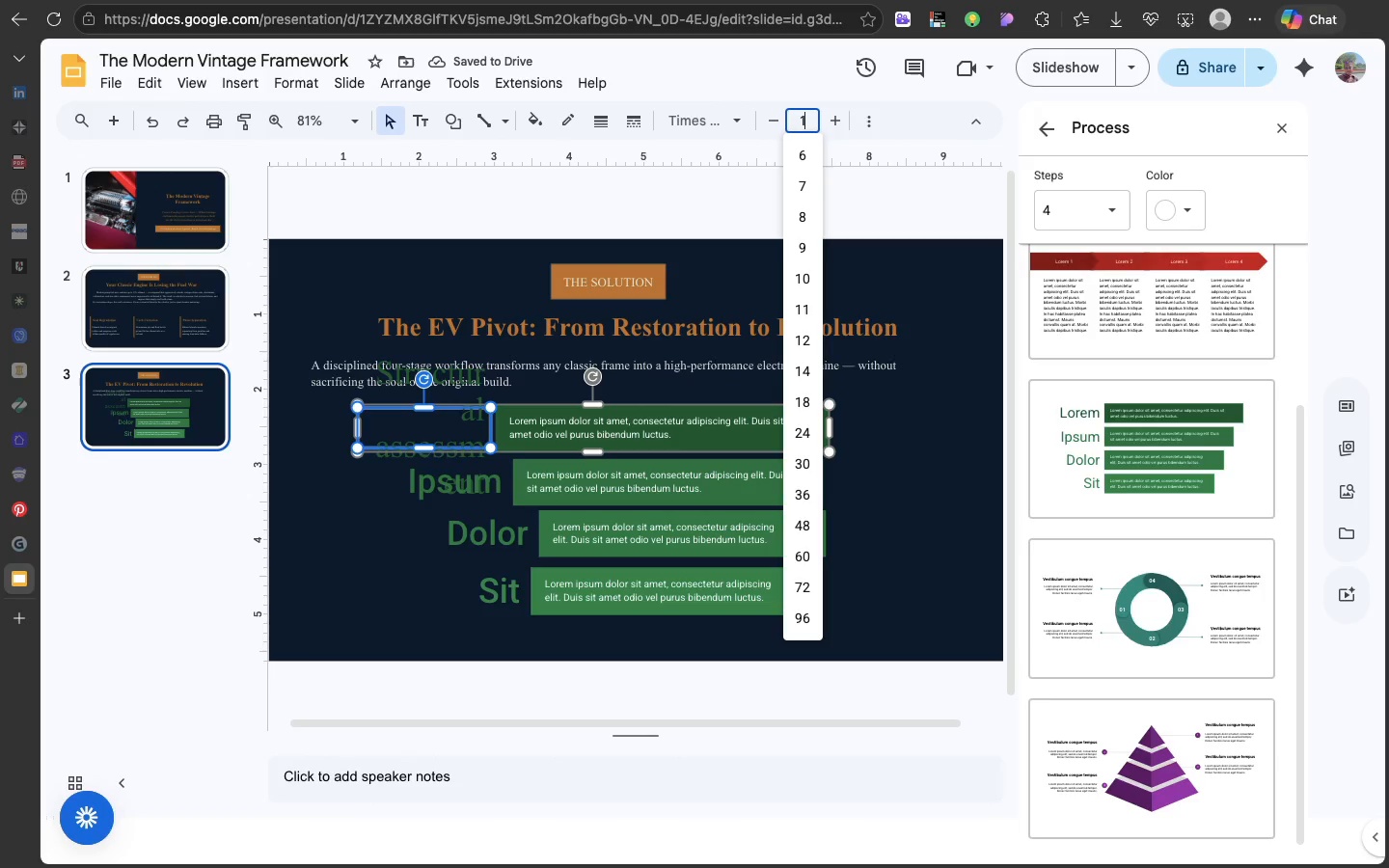 
type(14)
 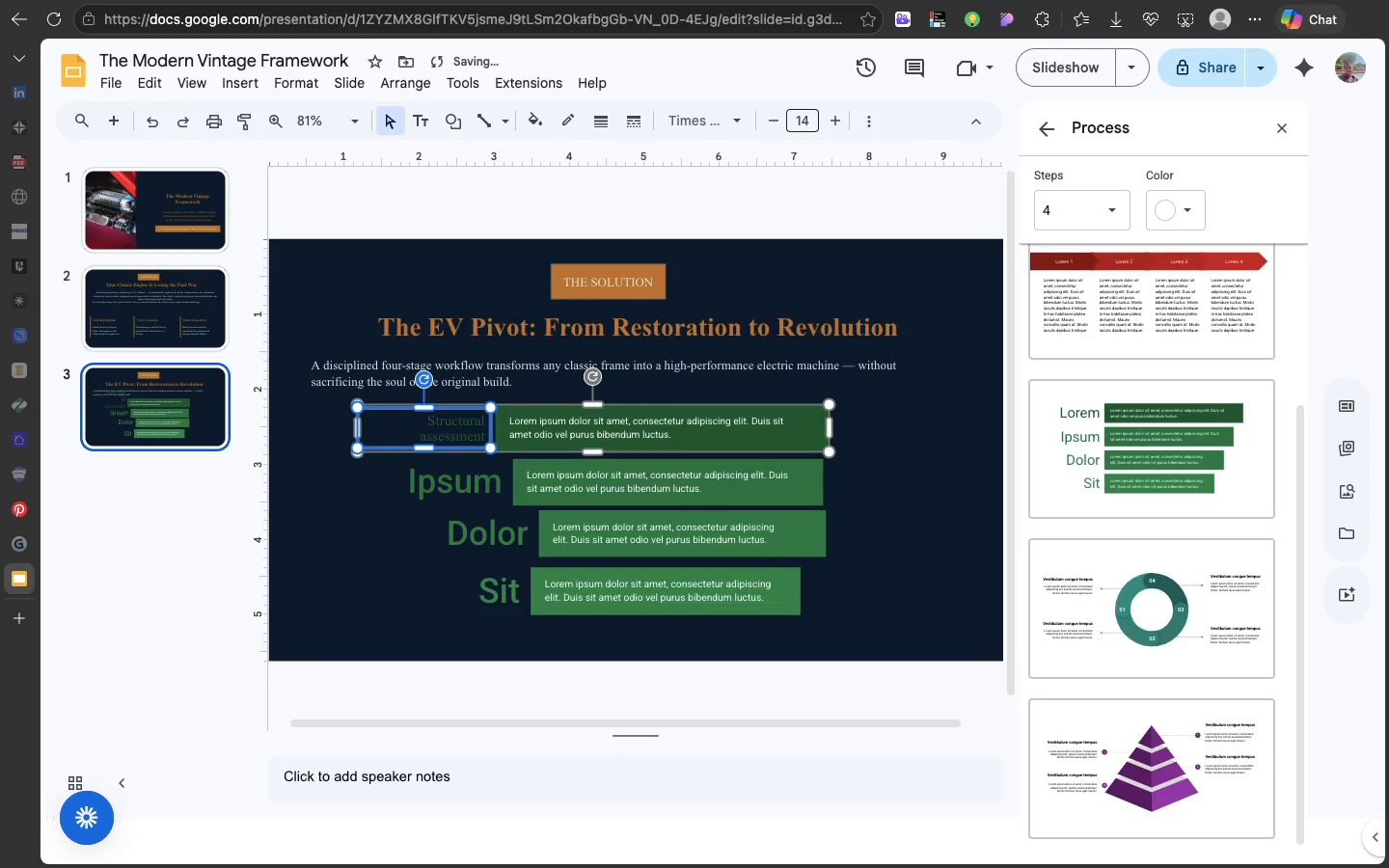 
key(Enter)
 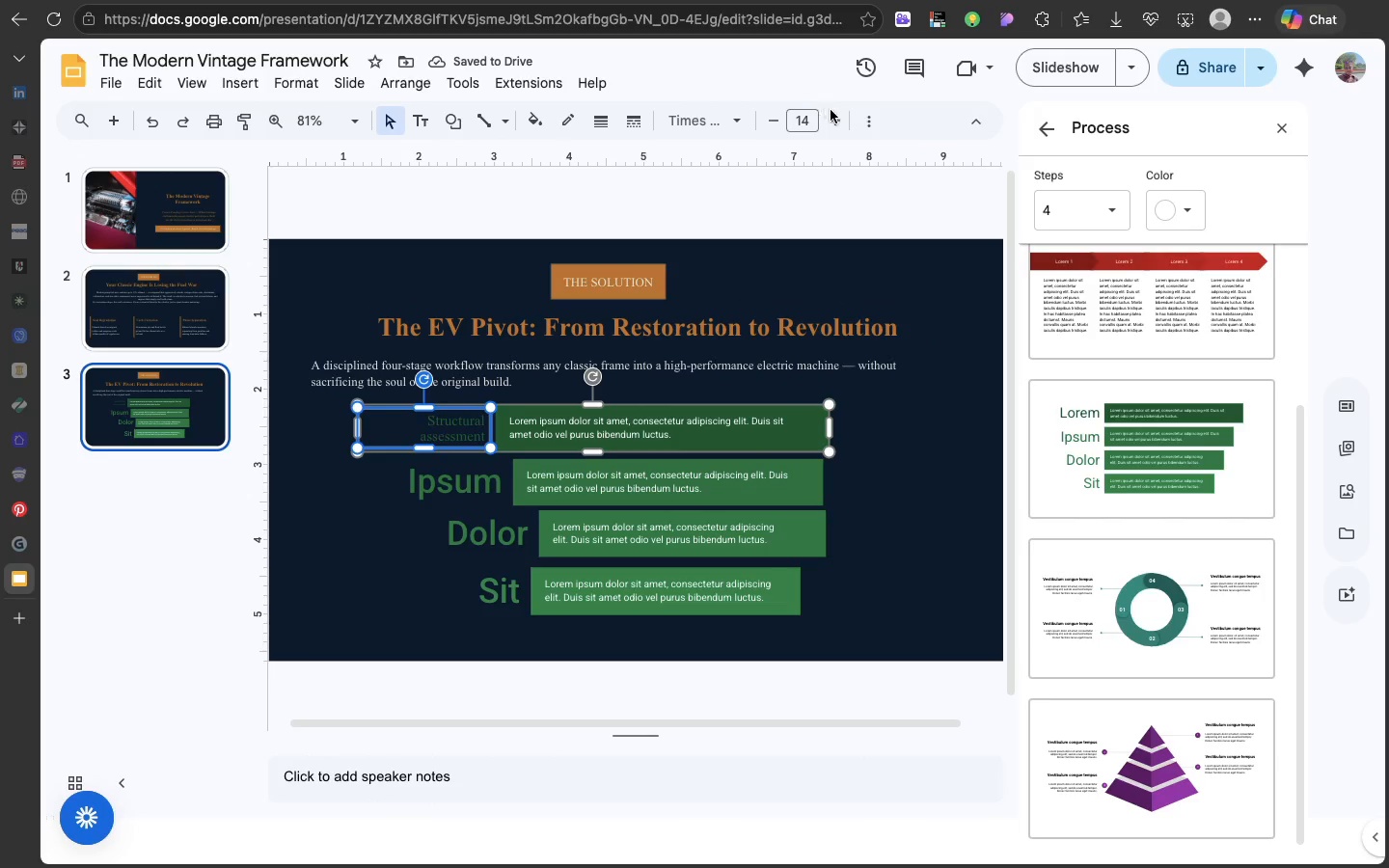 
left_click([872, 117])
 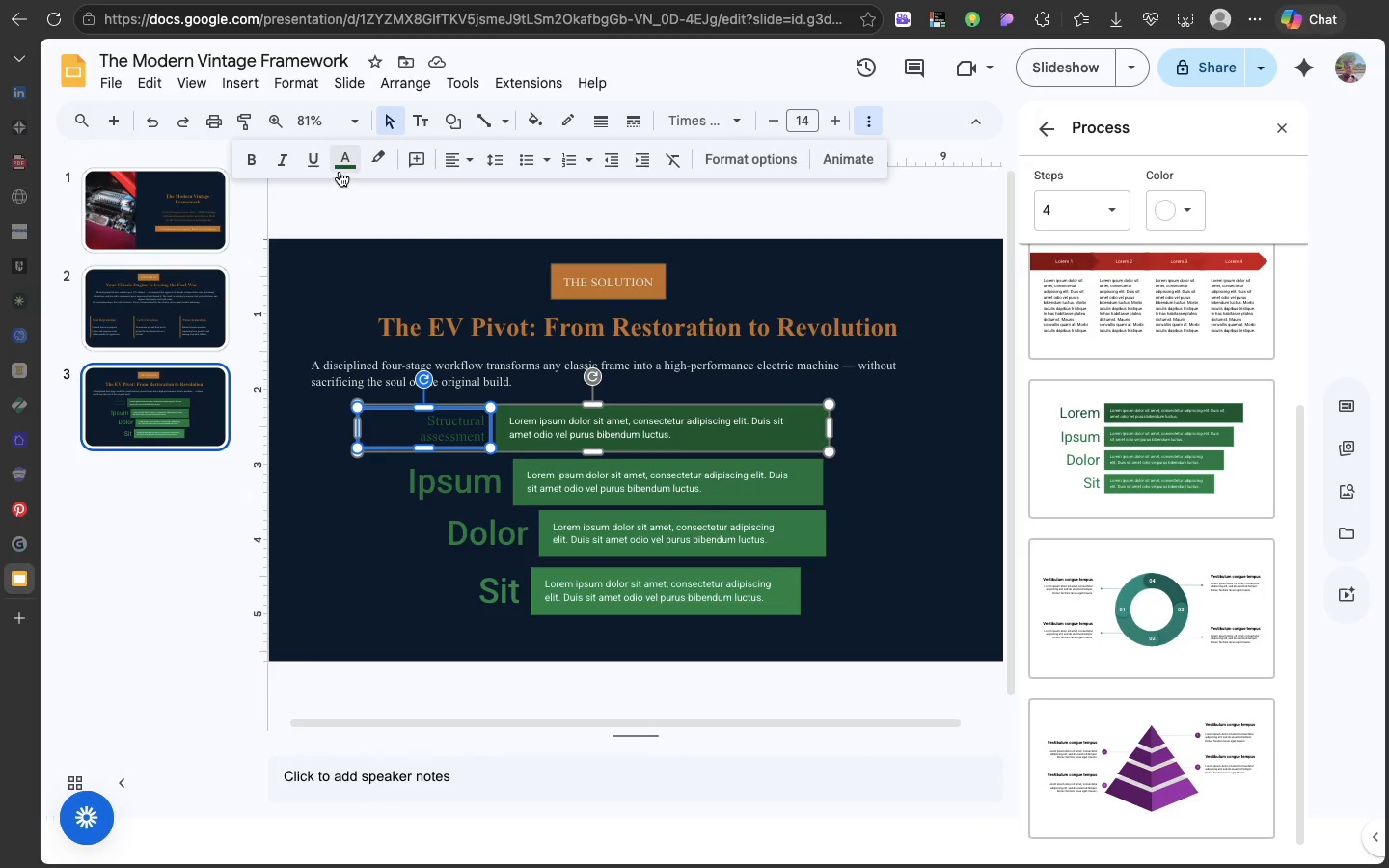 
left_click([340, 171])
 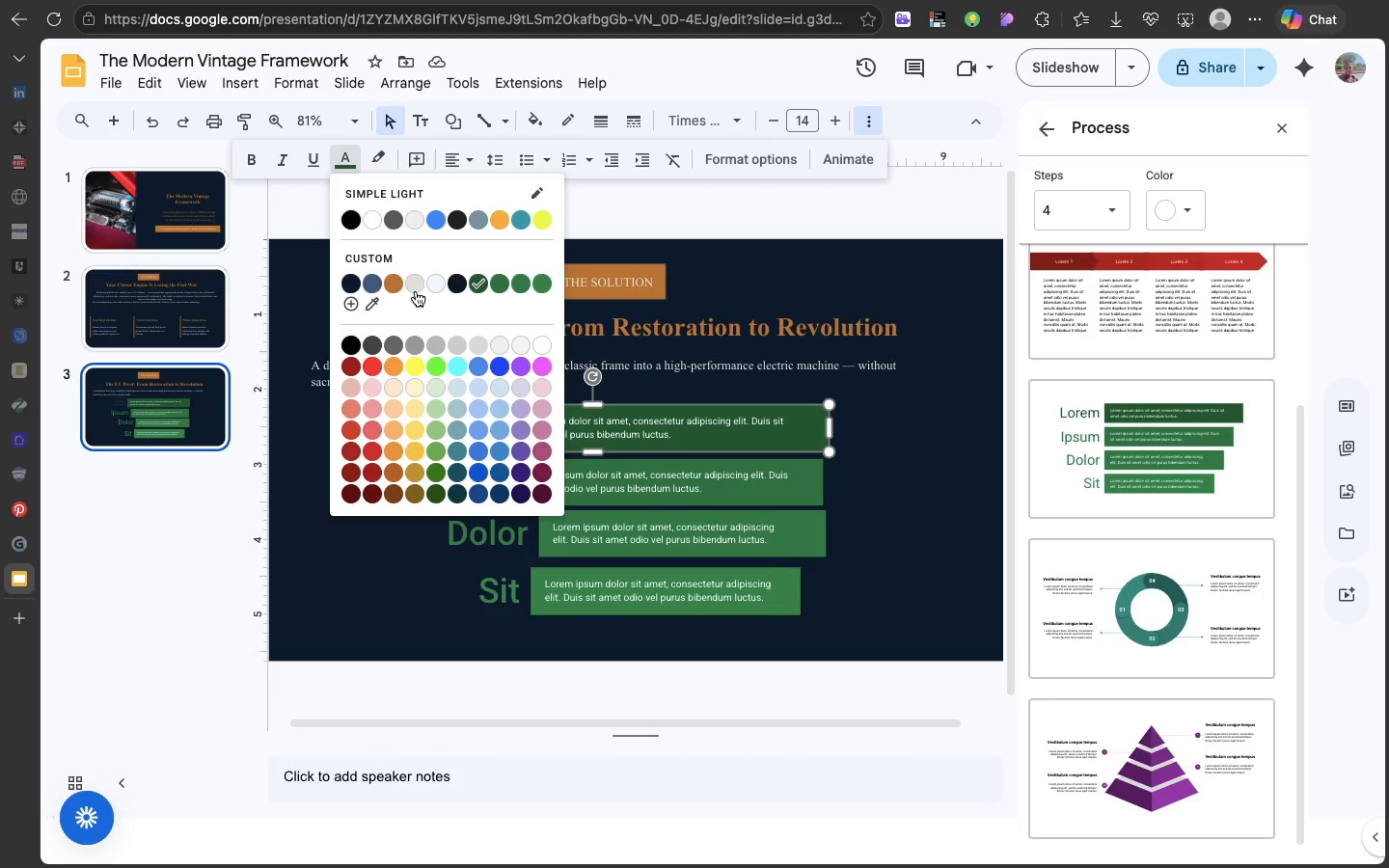 
left_click([413, 289])
 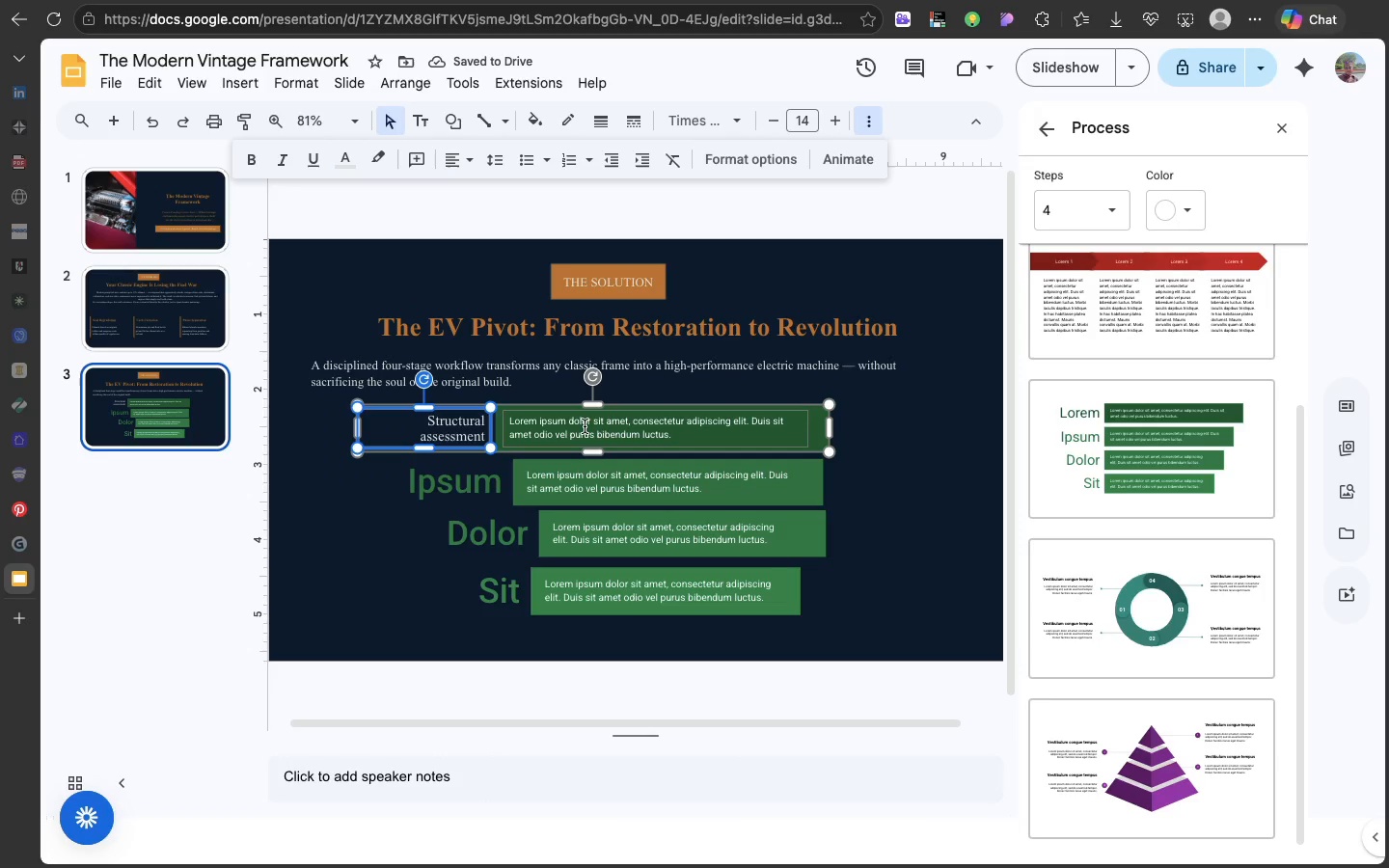 
left_click([613, 409])
 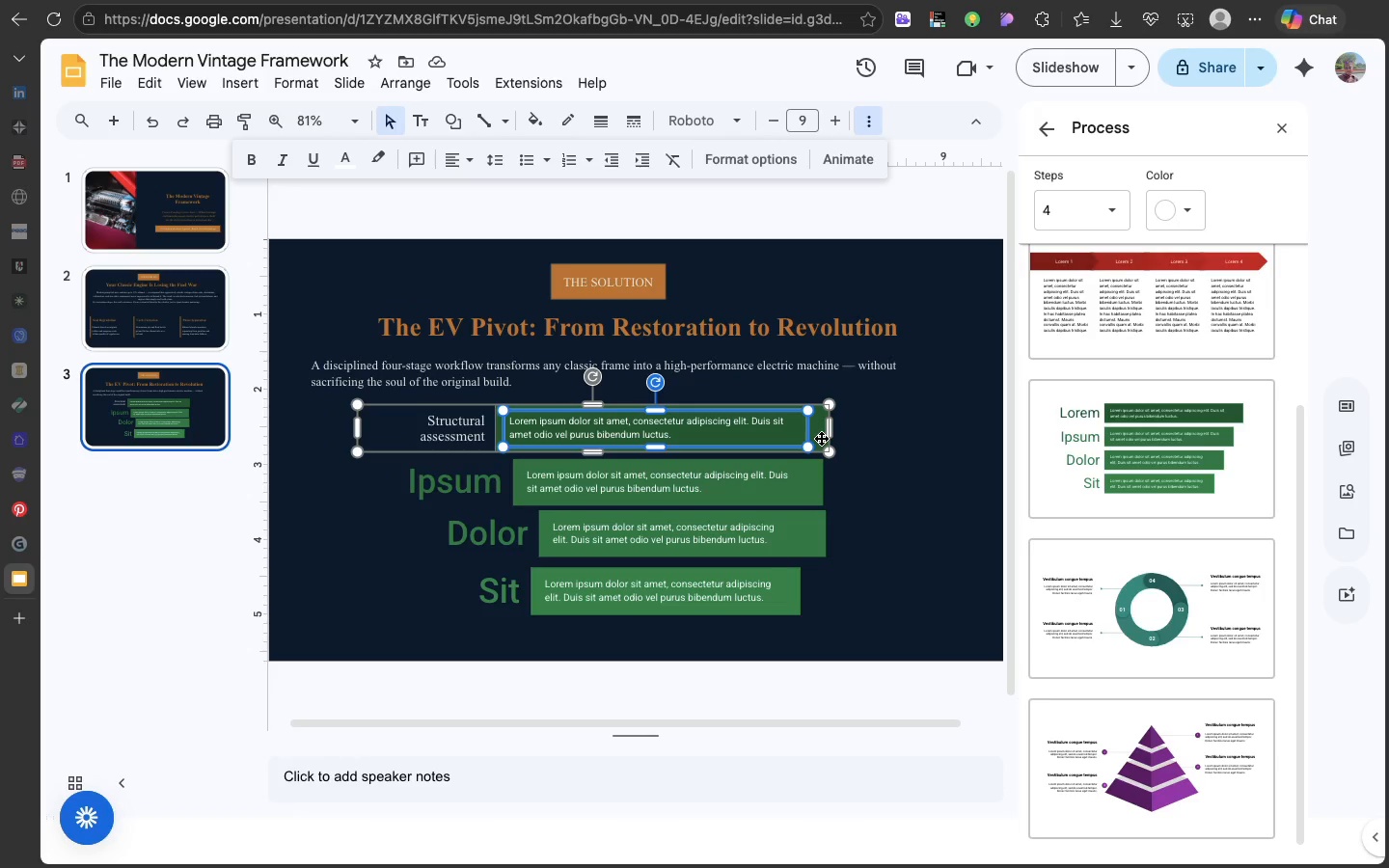 
left_click([821, 438])
 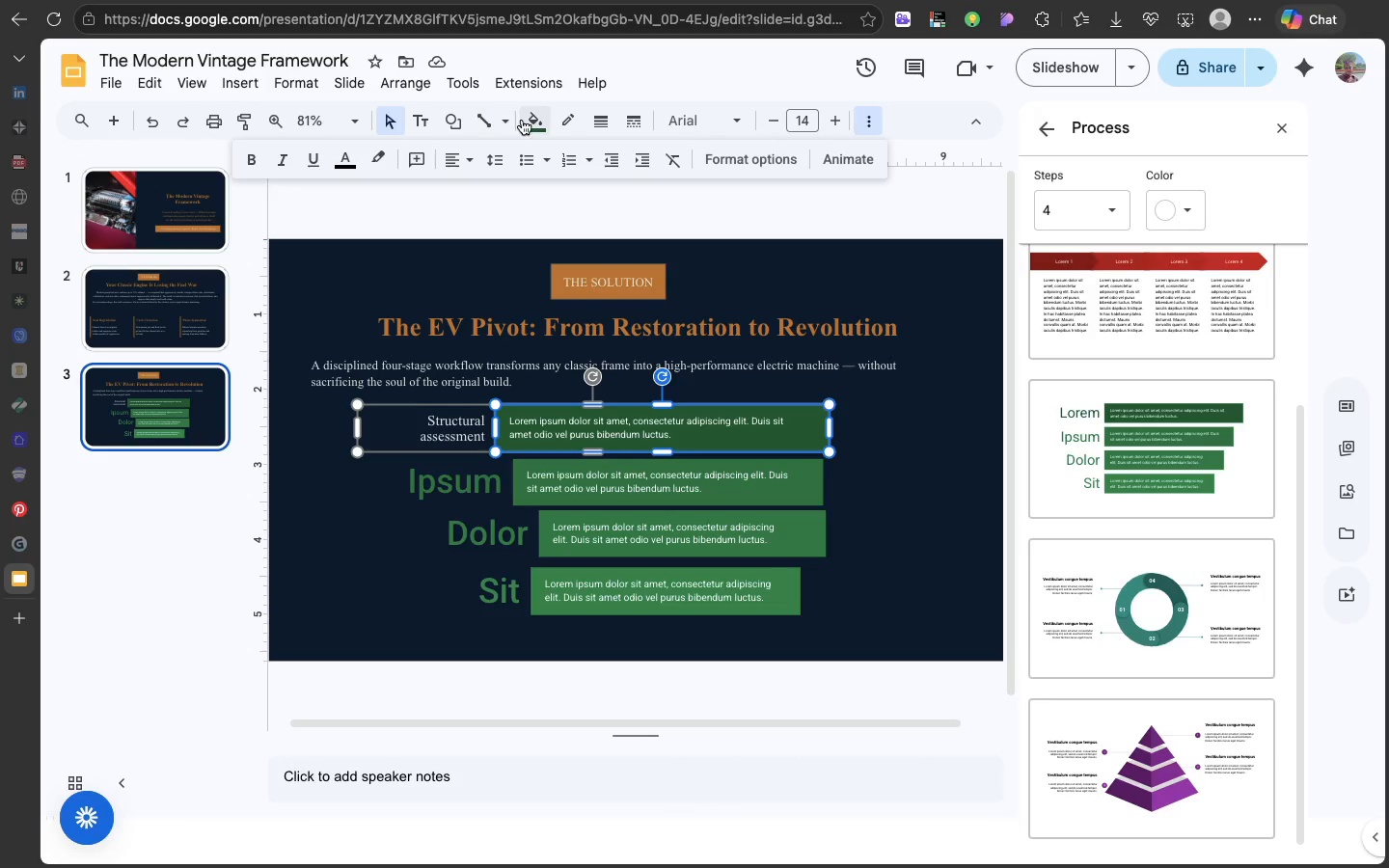 
left_click([528, 122])
 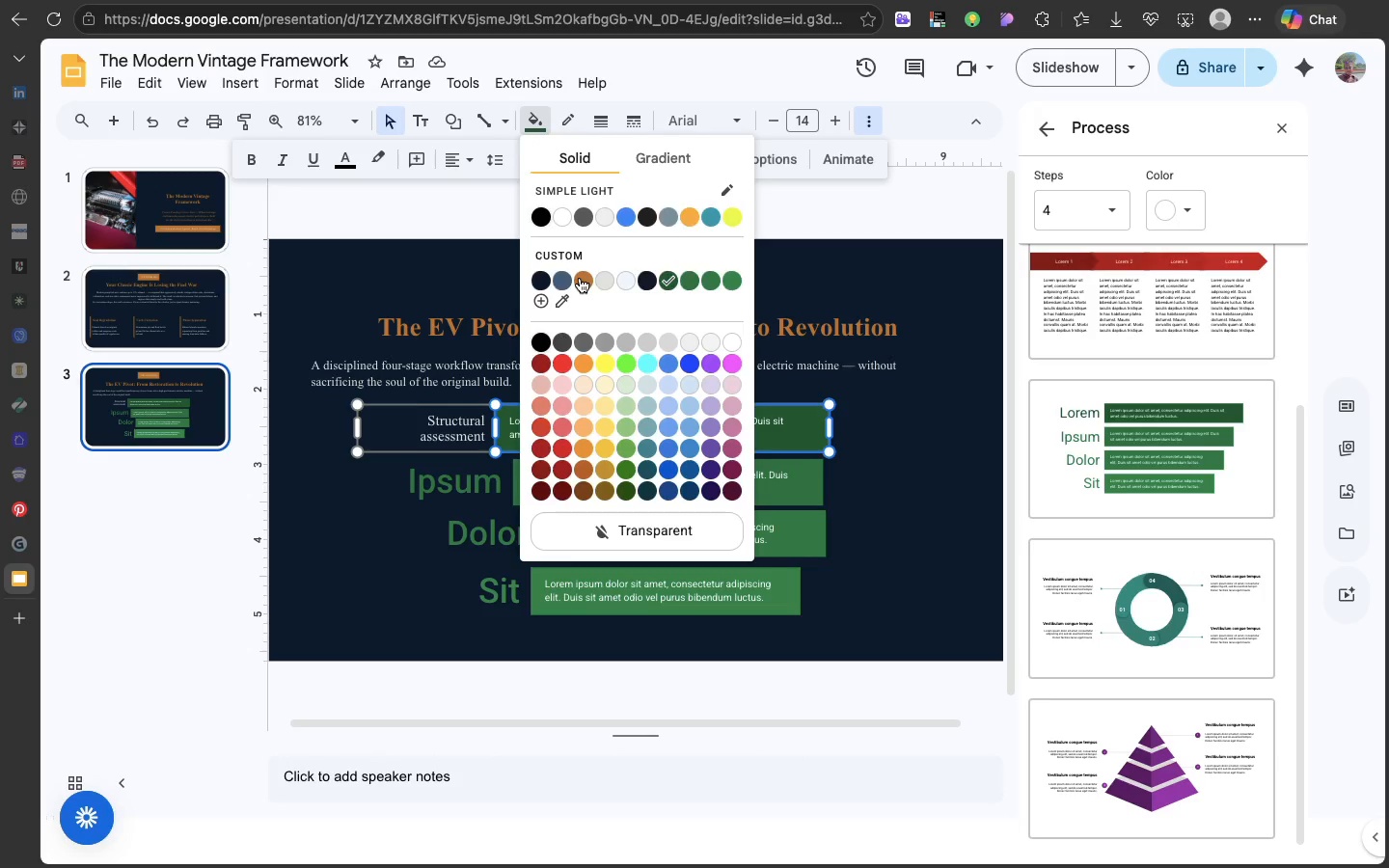 
left_click([580, 278])
 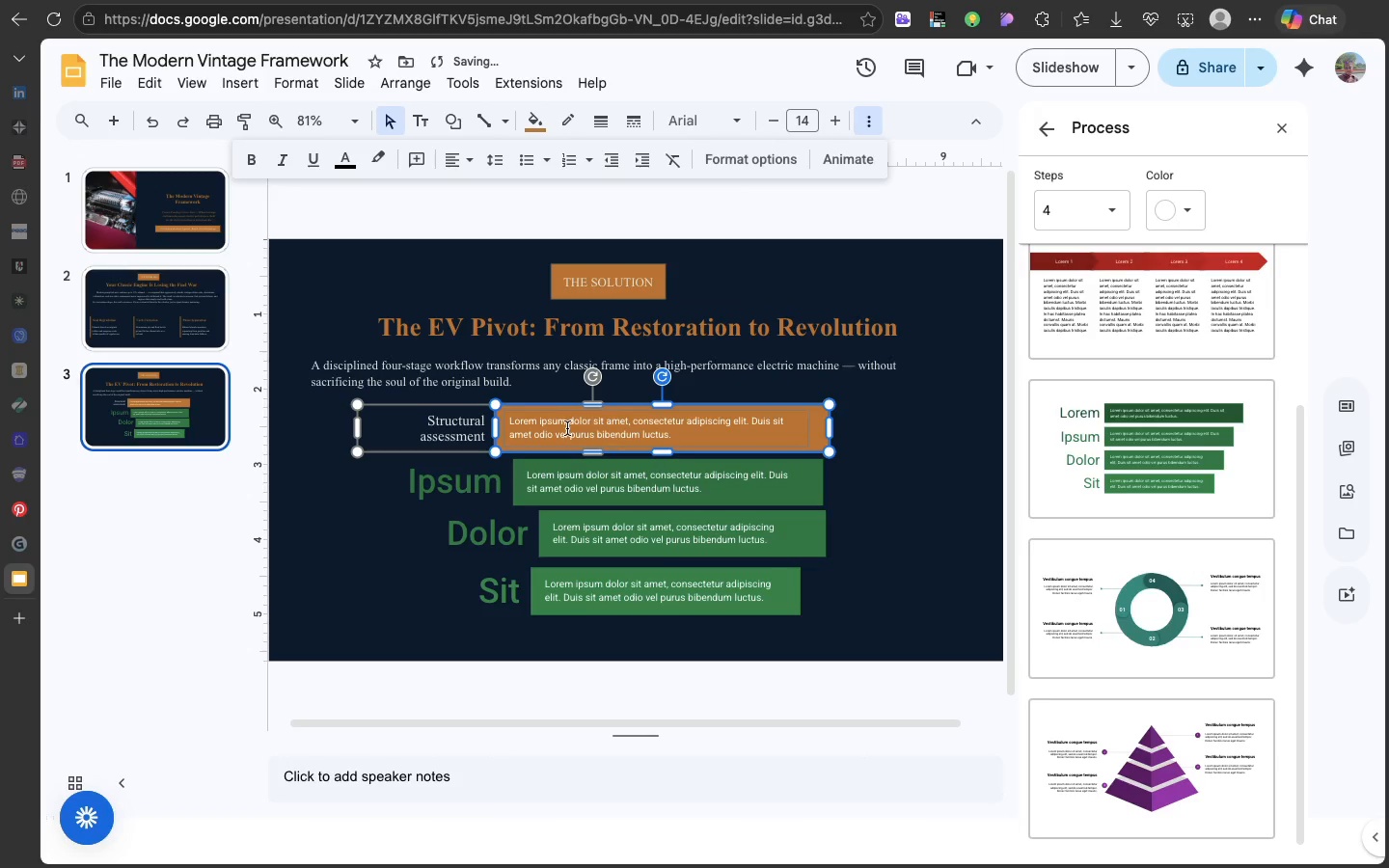 
left_click([567, 428])
 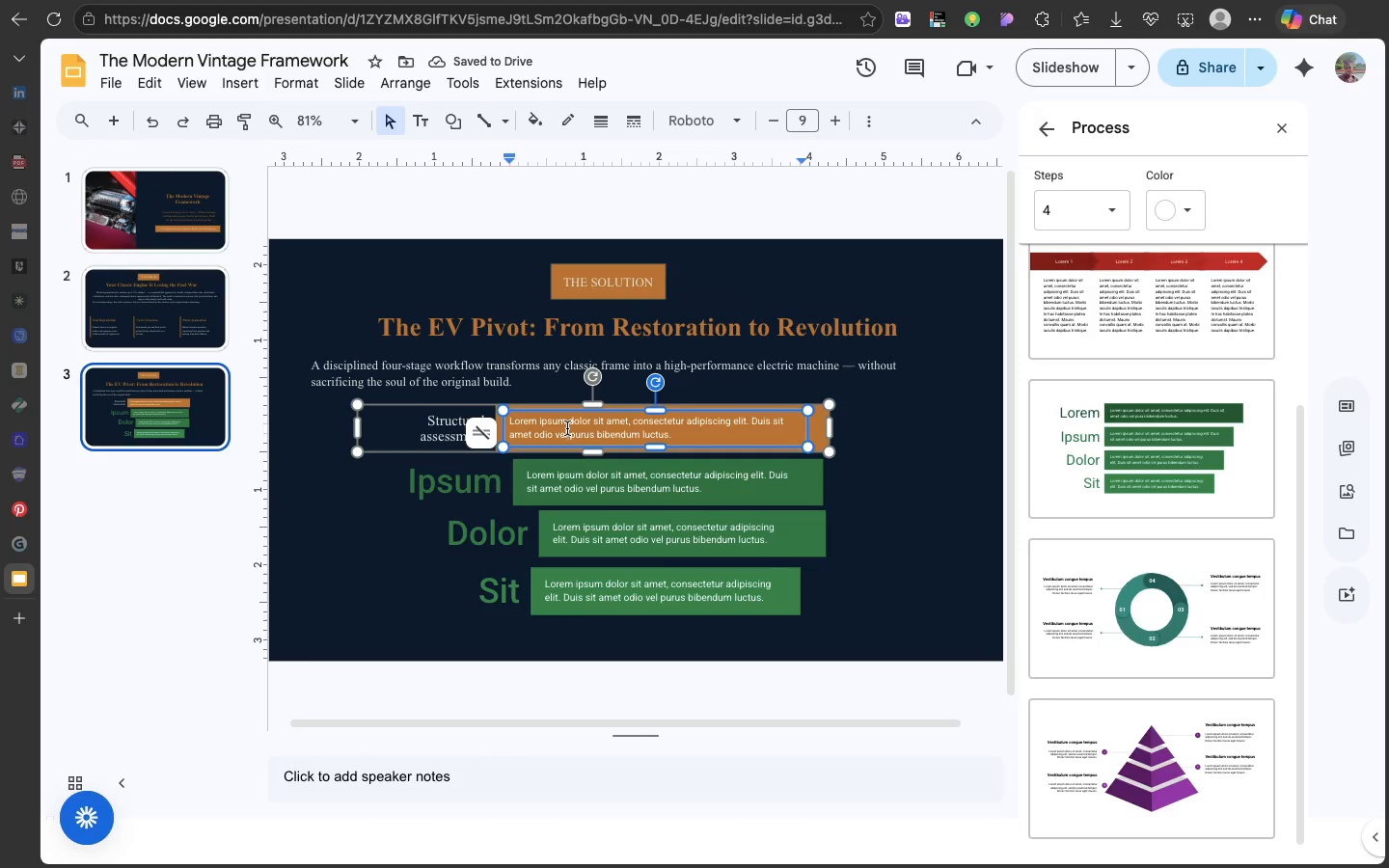 
double_click([567, 428])
 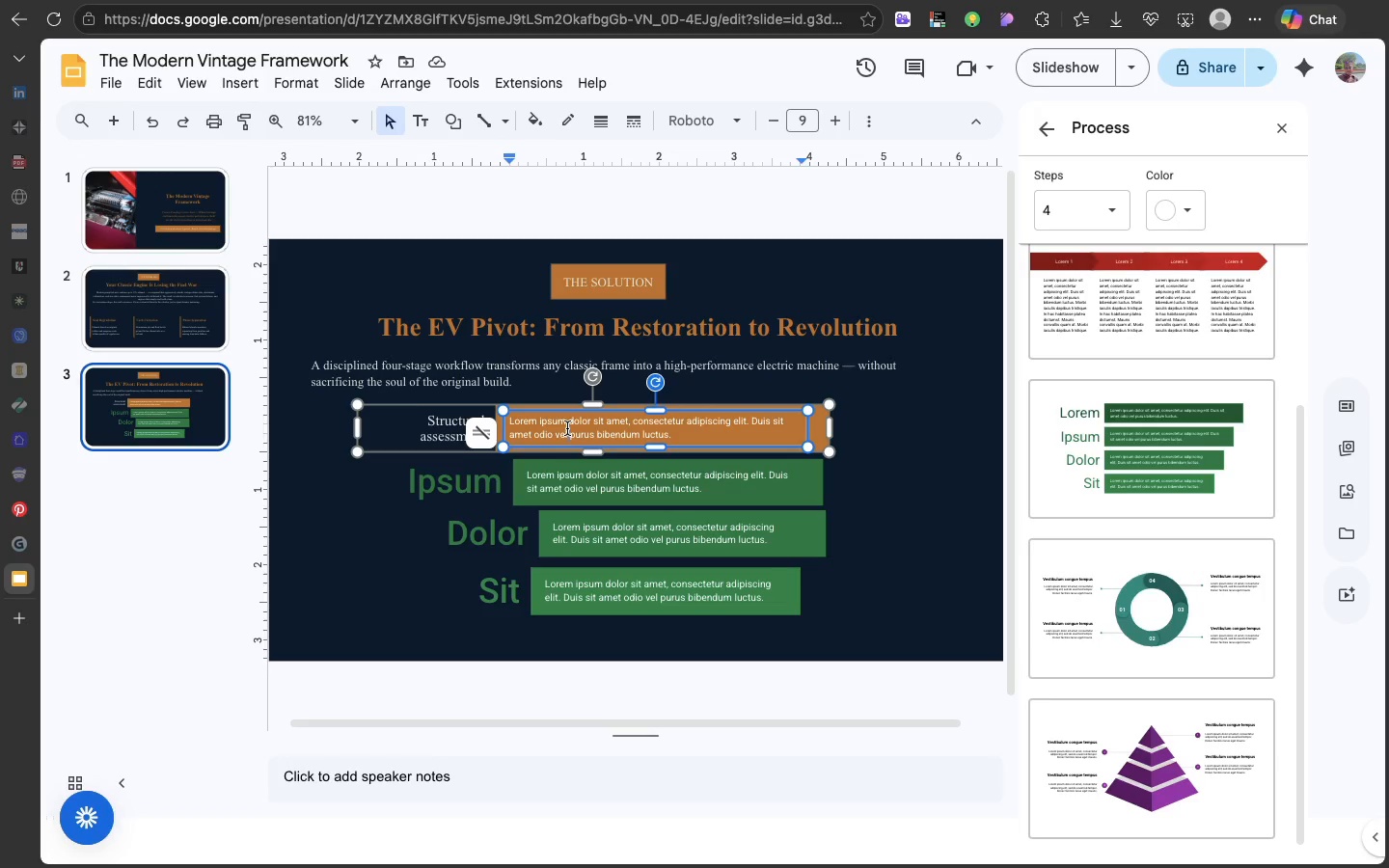 
triple_click([567, 428])
 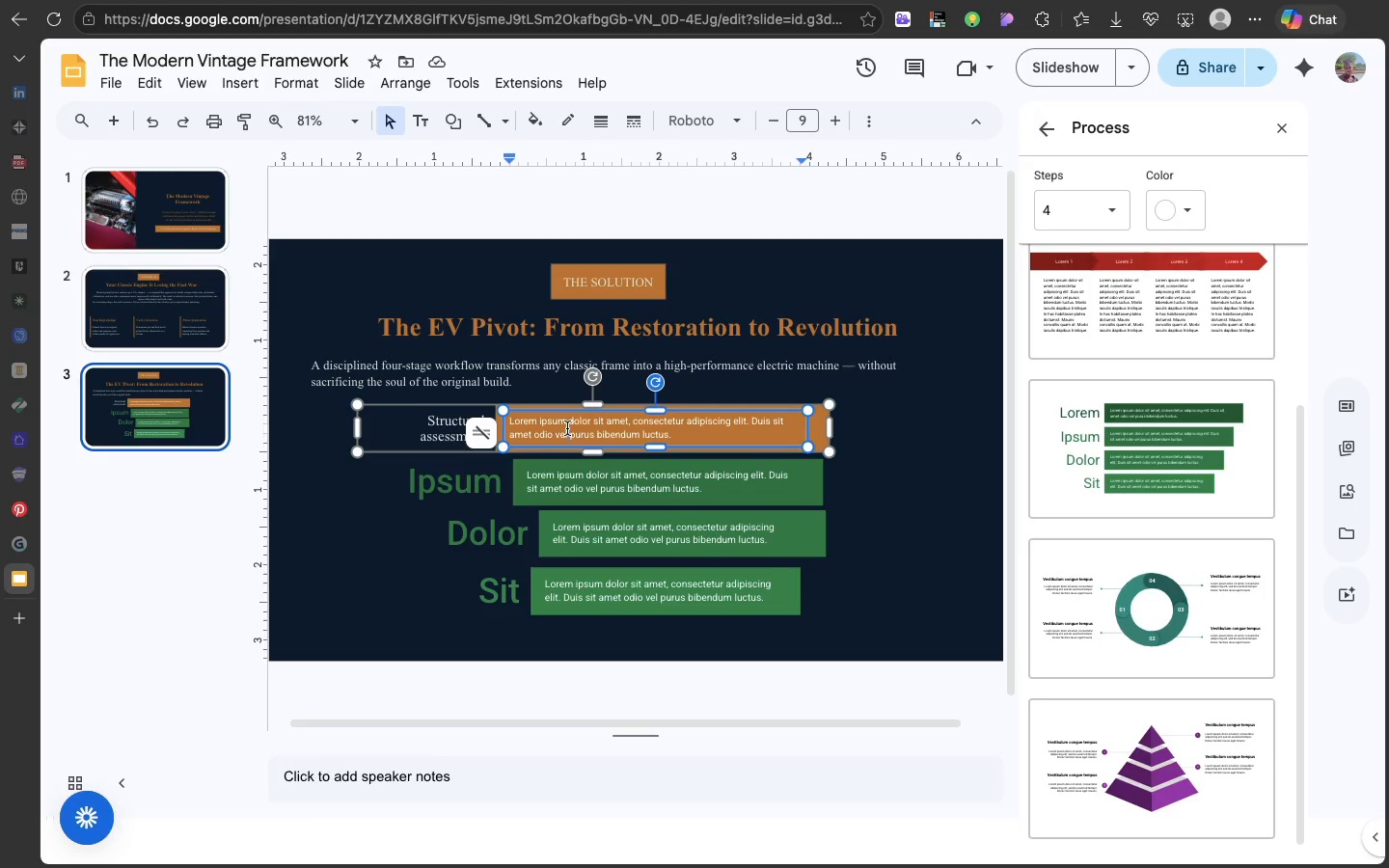 
triple_click([567, 428])
 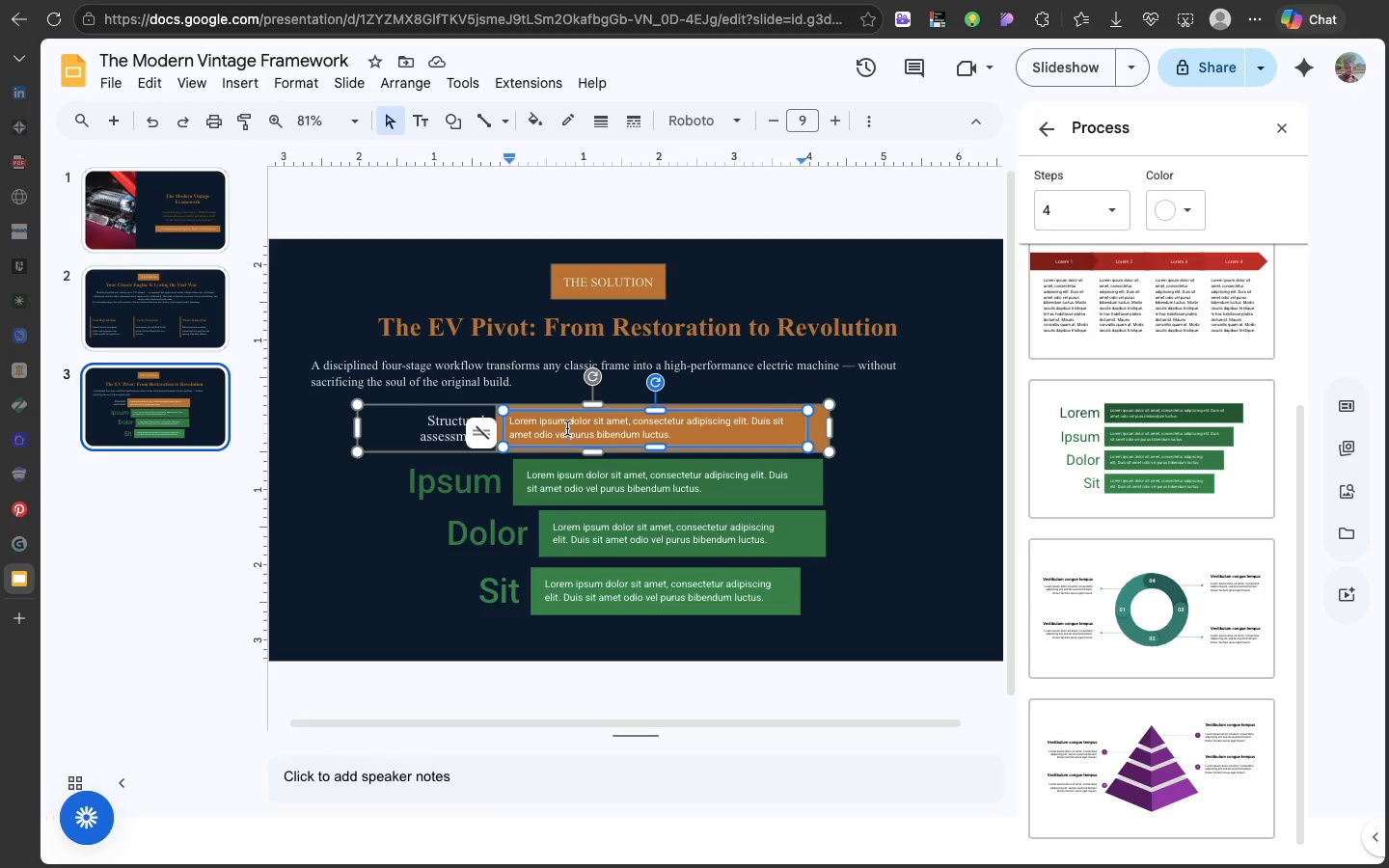 
double_click([567, 428])
 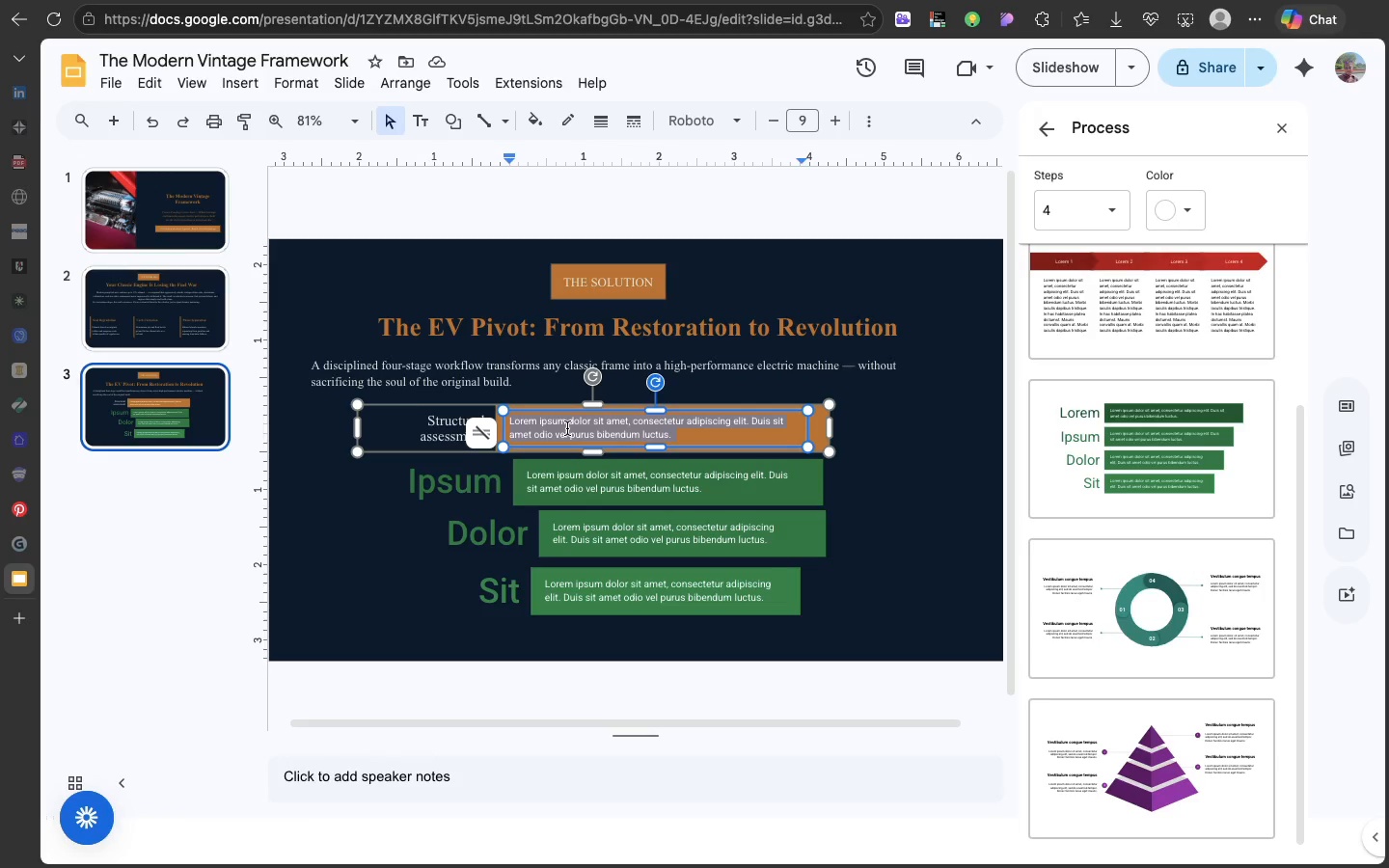 
triple_click([567, 428])
 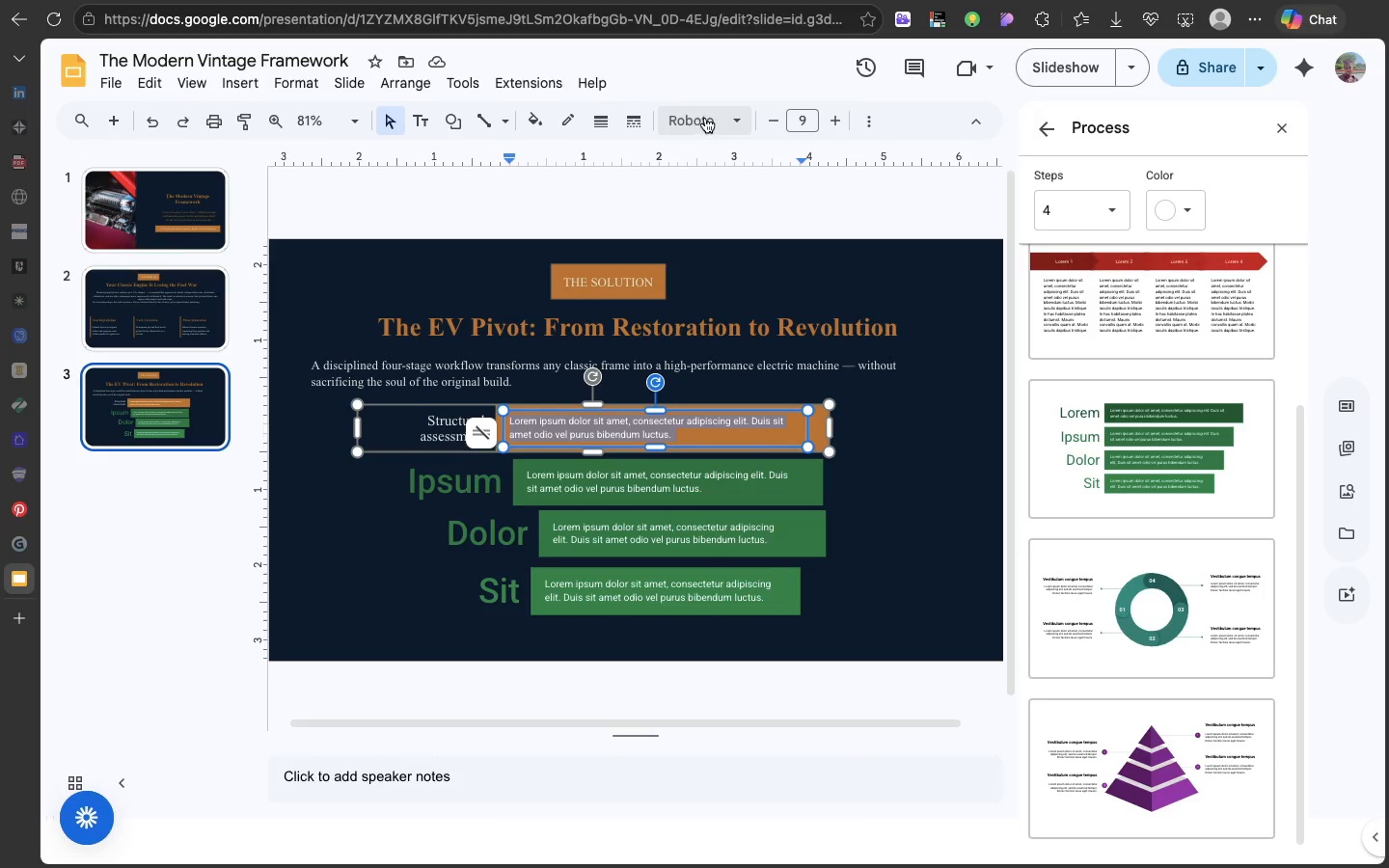 
left_click([712, 118])
 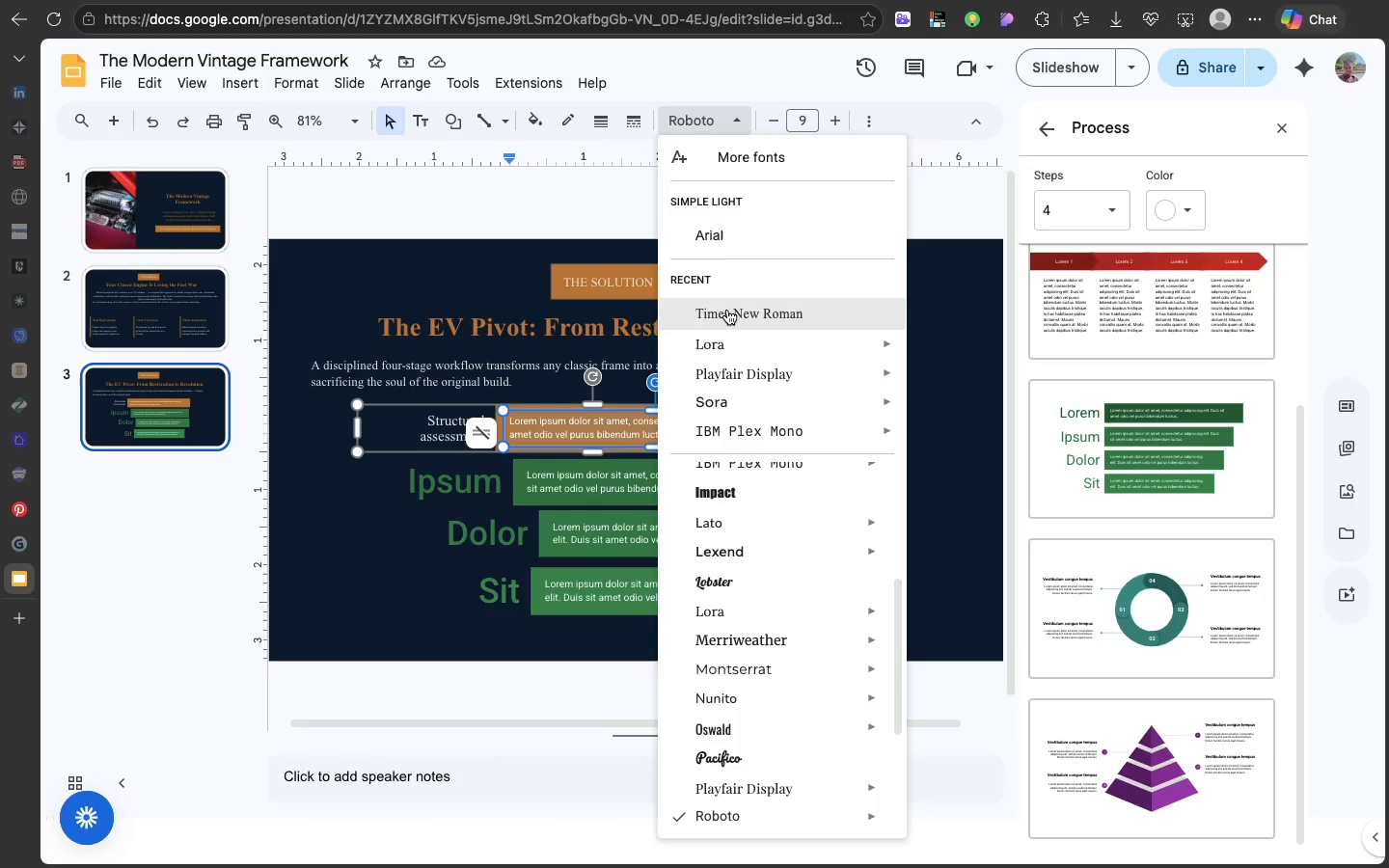 
left_click([727, 310])
 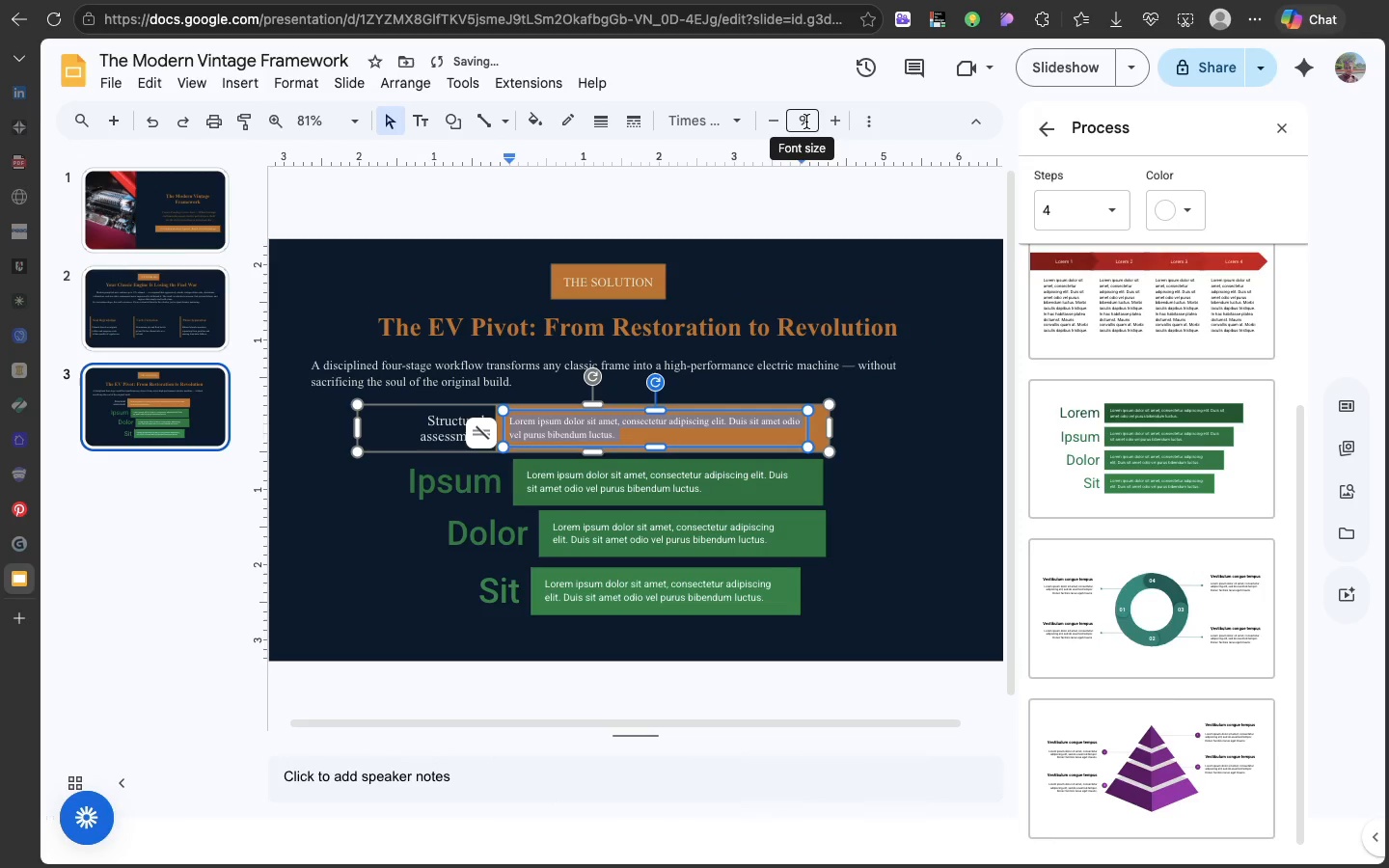 
left_click([806, 122])
 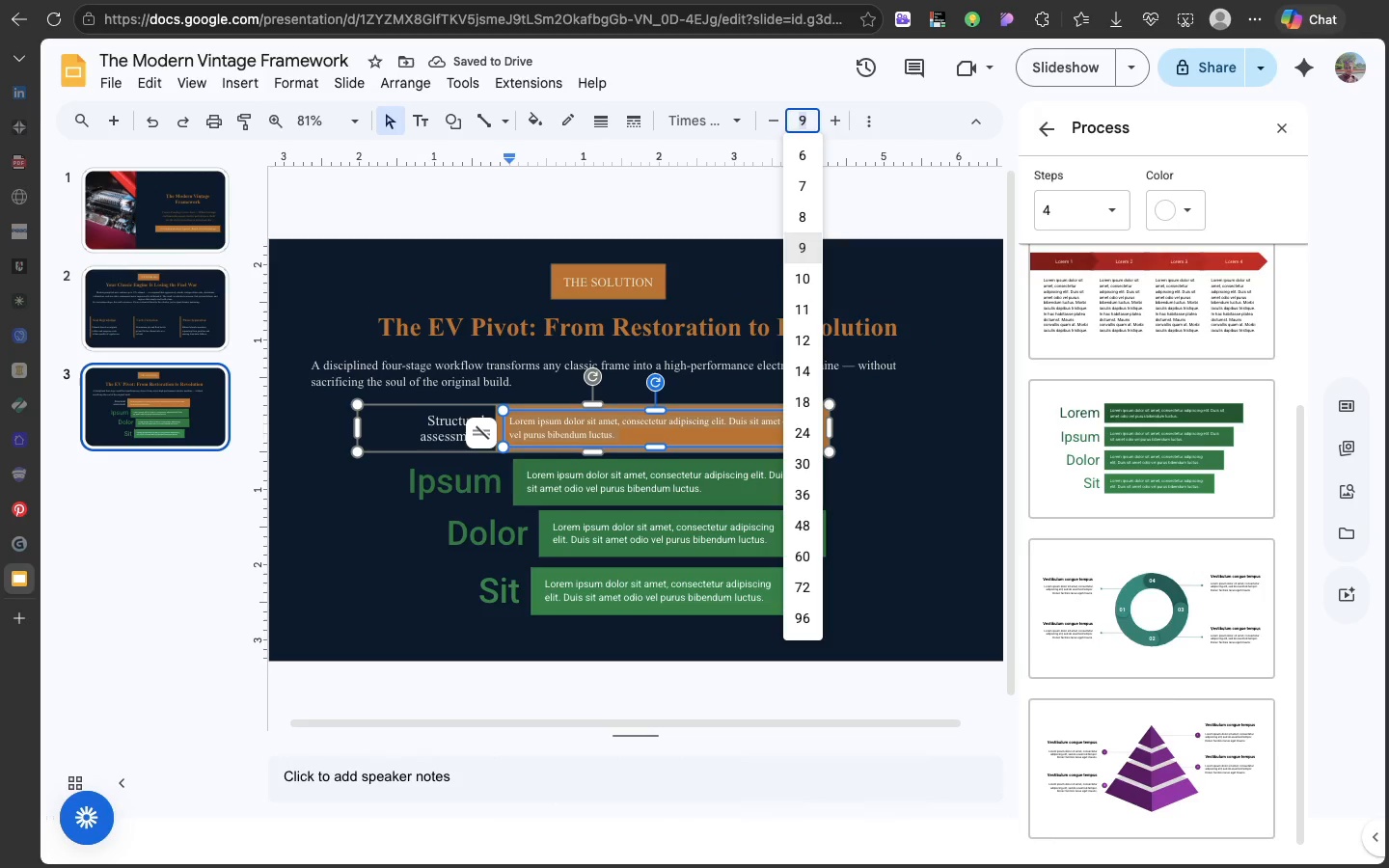 
type(12)
 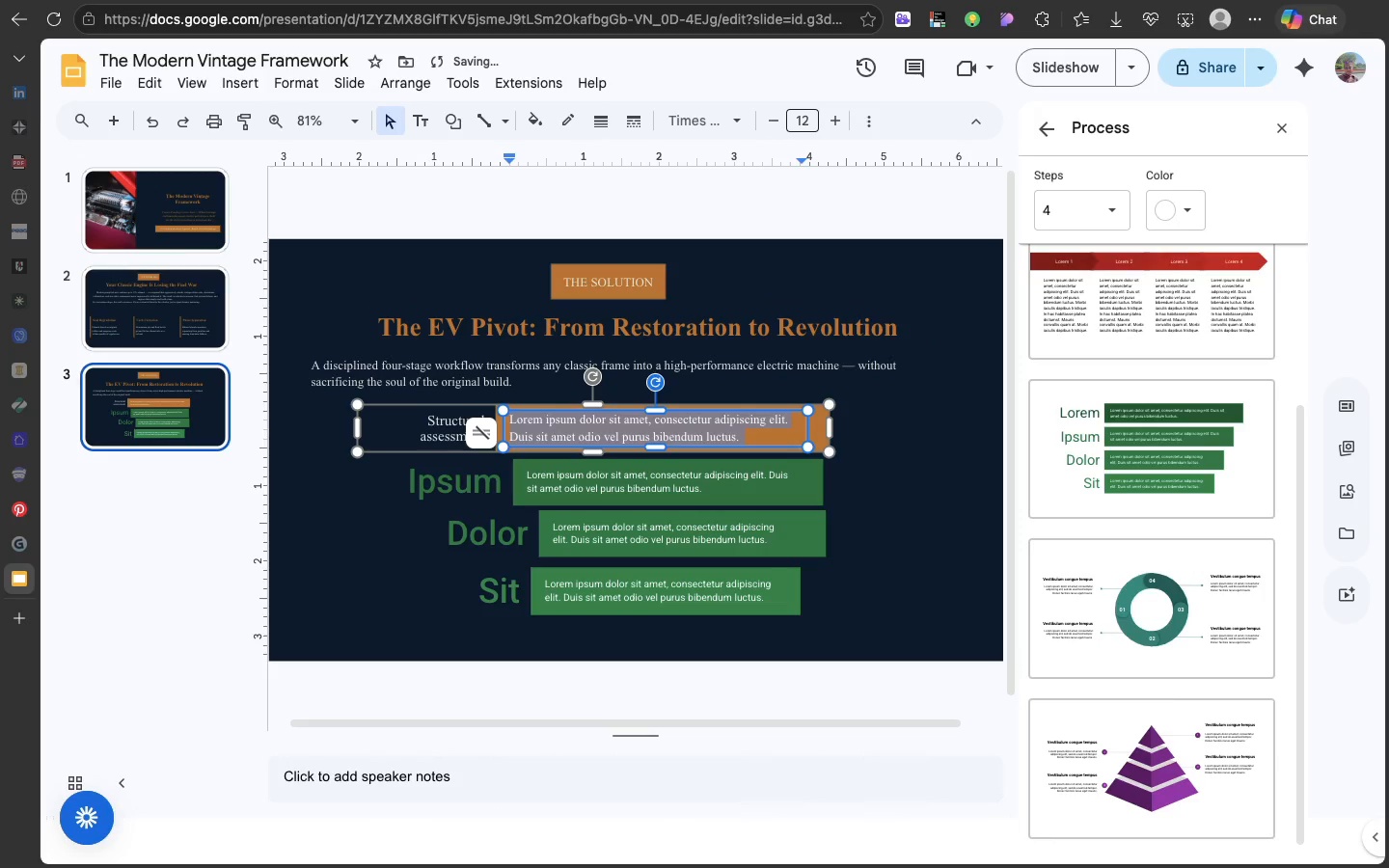 
key(Enter)
 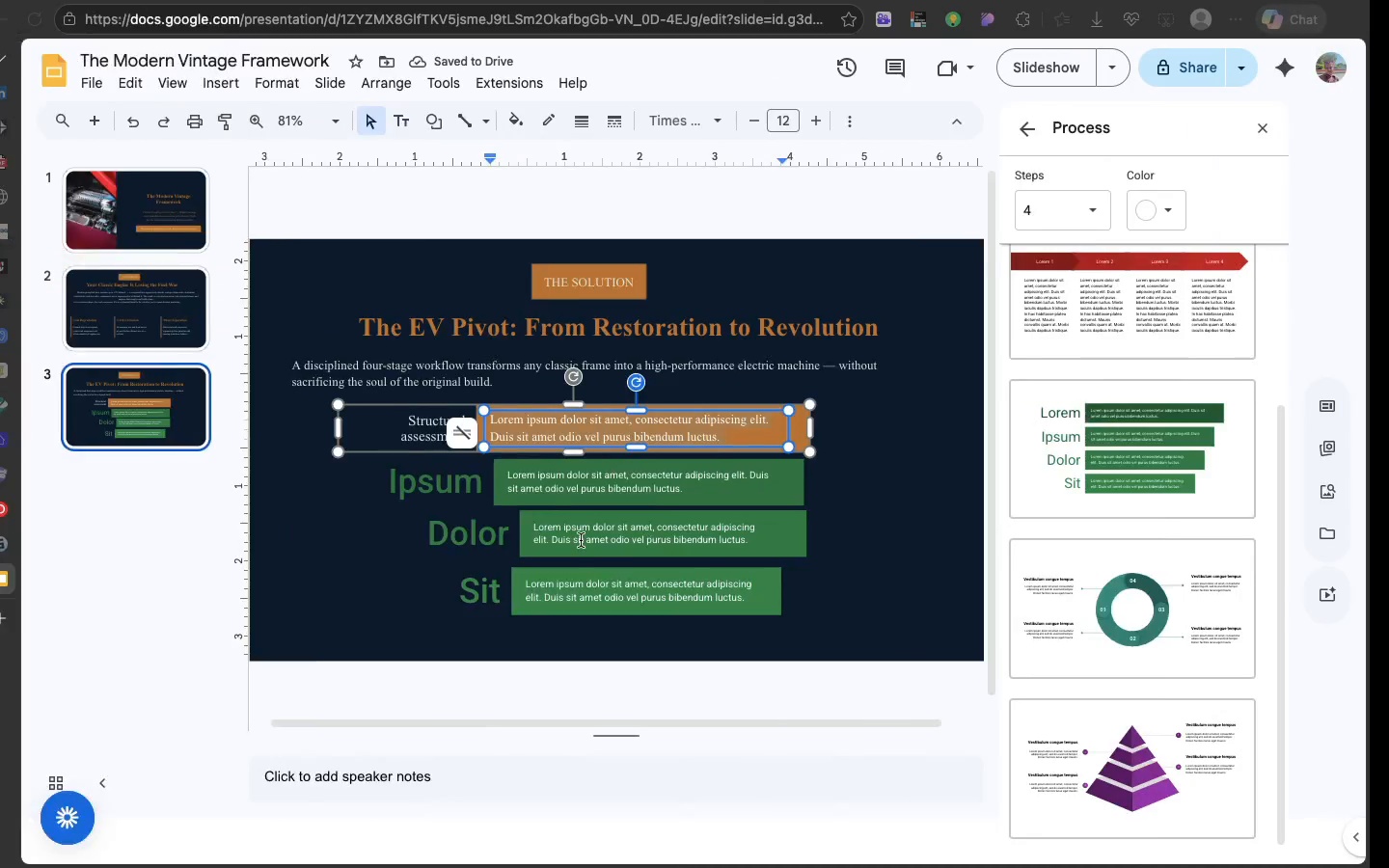 
wait(6.28)
 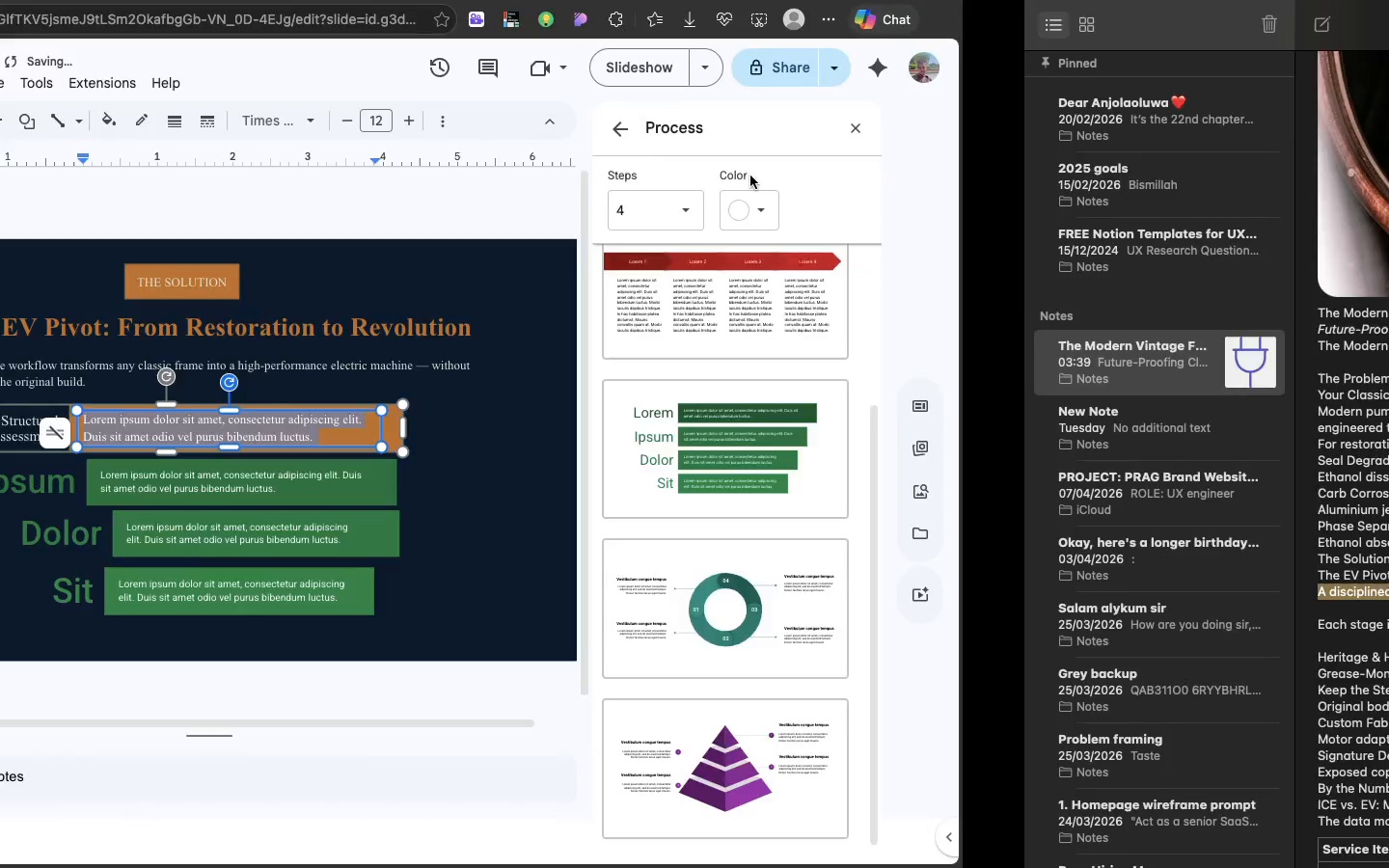 
type(Check your )
key(Backspace)
key(Backspace)
key(Backspace)
key(Backspace)
key(Backspace)
type(Chasis i)
key(Backspace)
key(Backspace)
key(Backspace)
key(Backspace)
key(Backspace)
key(Backspace)
type(assis integrity and weight balance)
 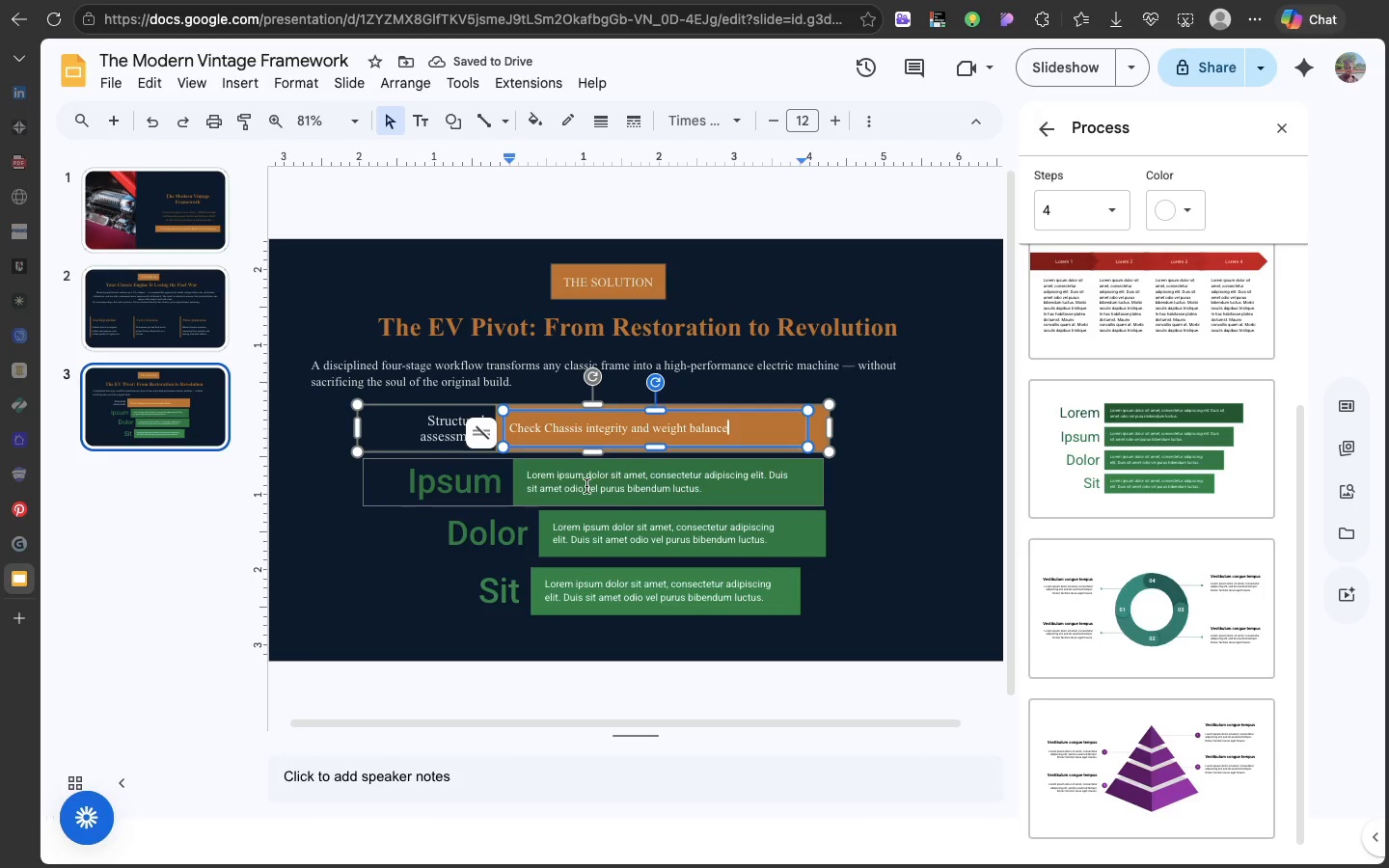 
left_click([816, 490])
 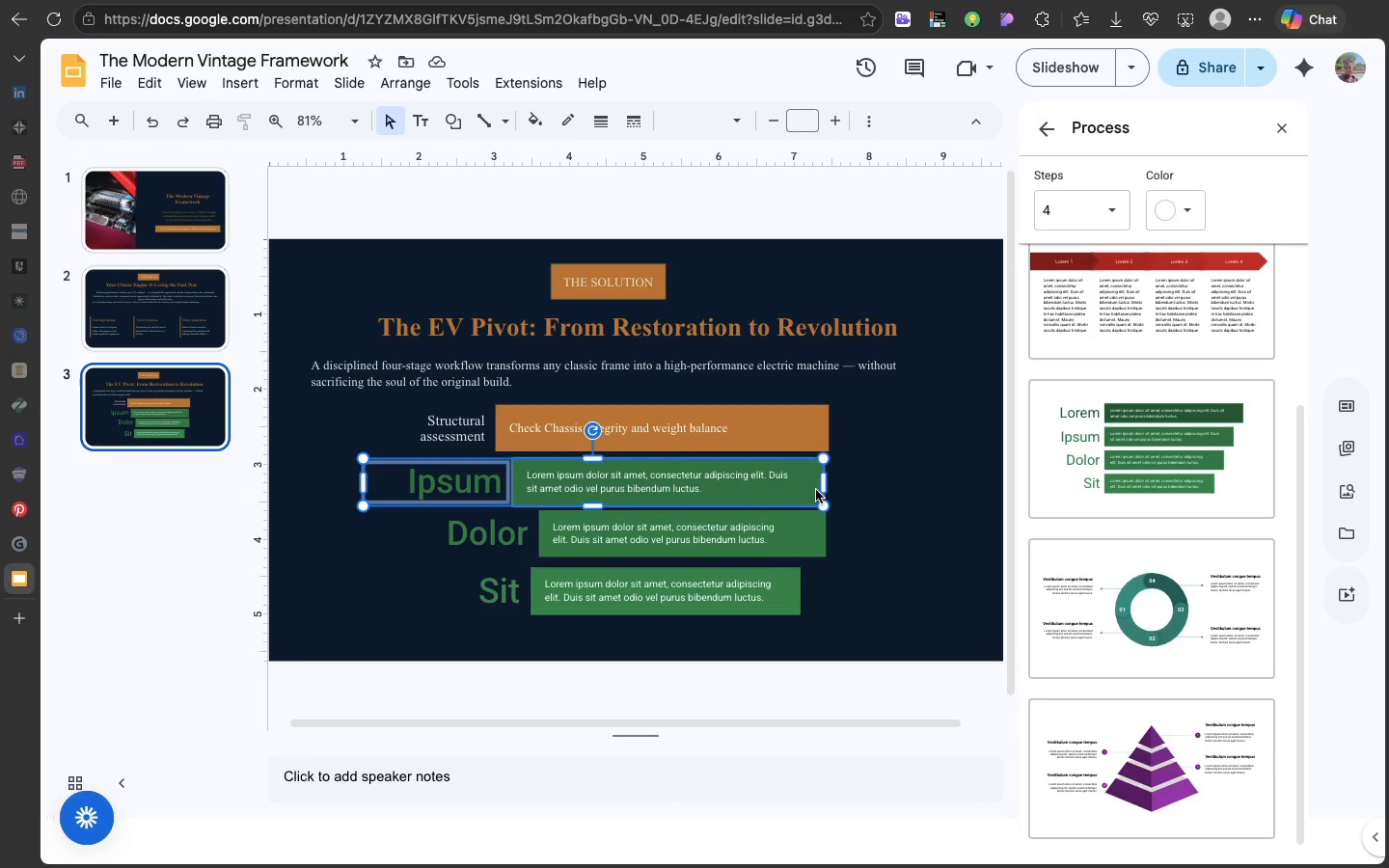 
key(Backspace)
 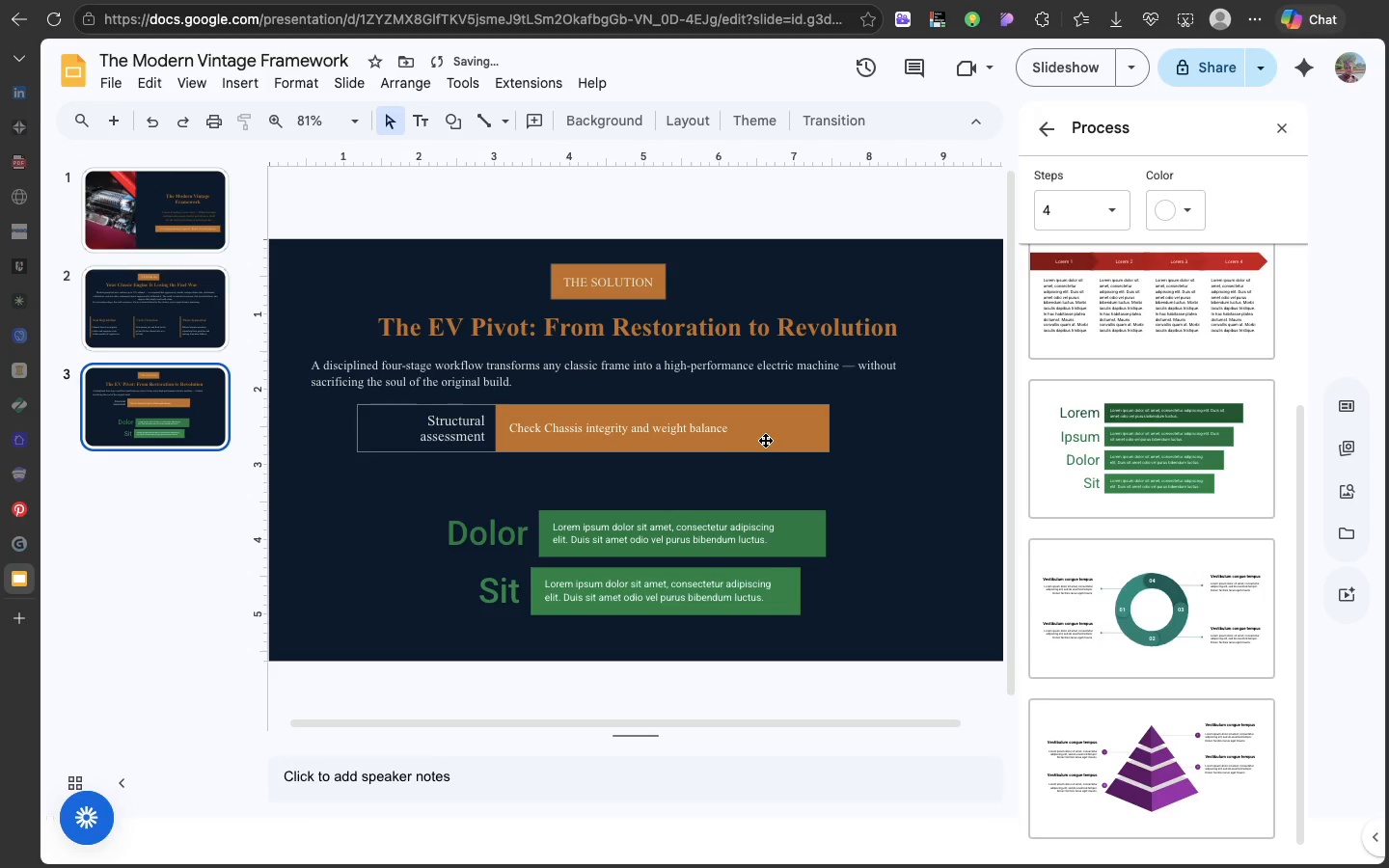 
left_click([765, 440])
 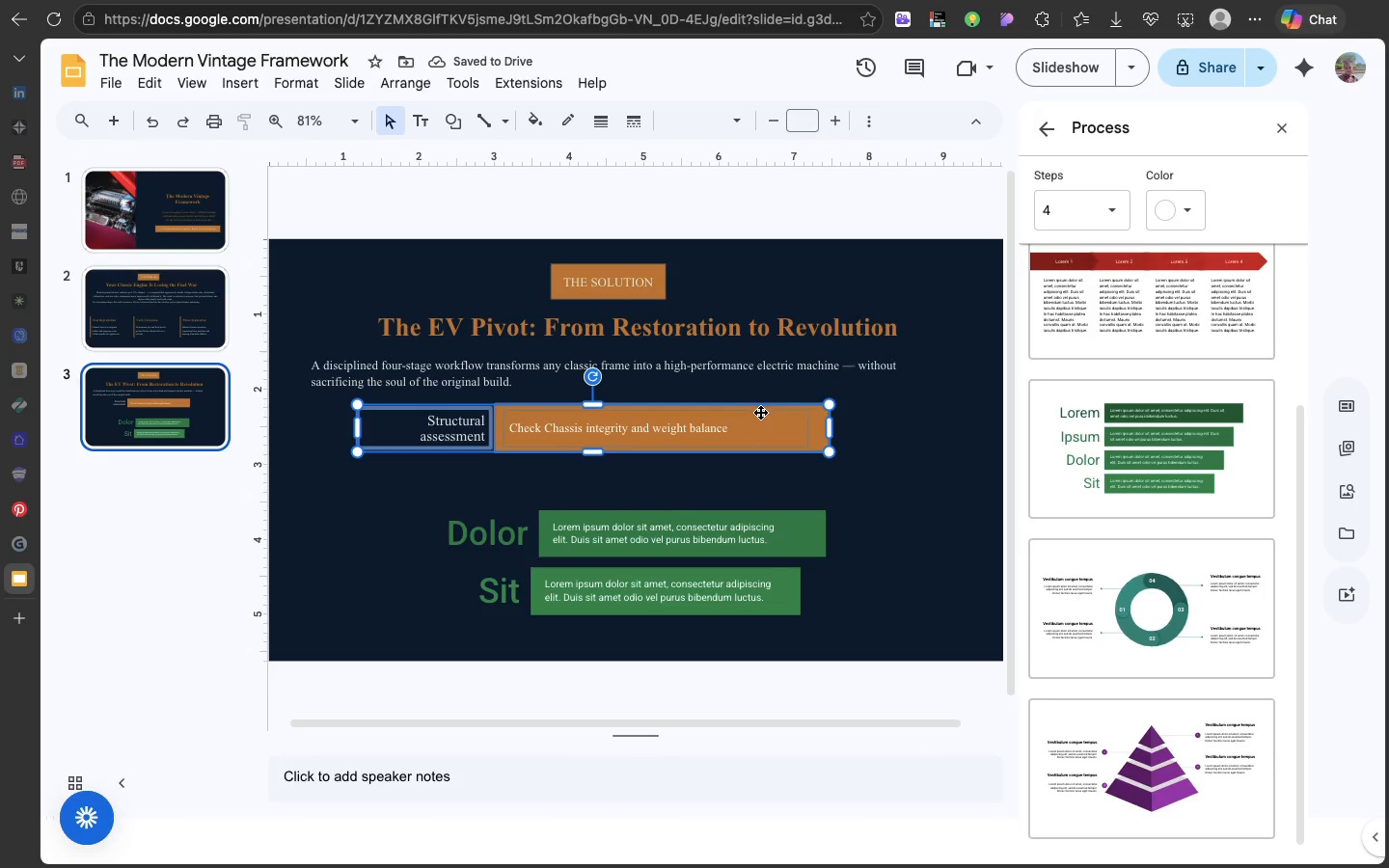 
left_click_drag(start_coordinate=[760, 412], to_coordinate=[763, 423])
 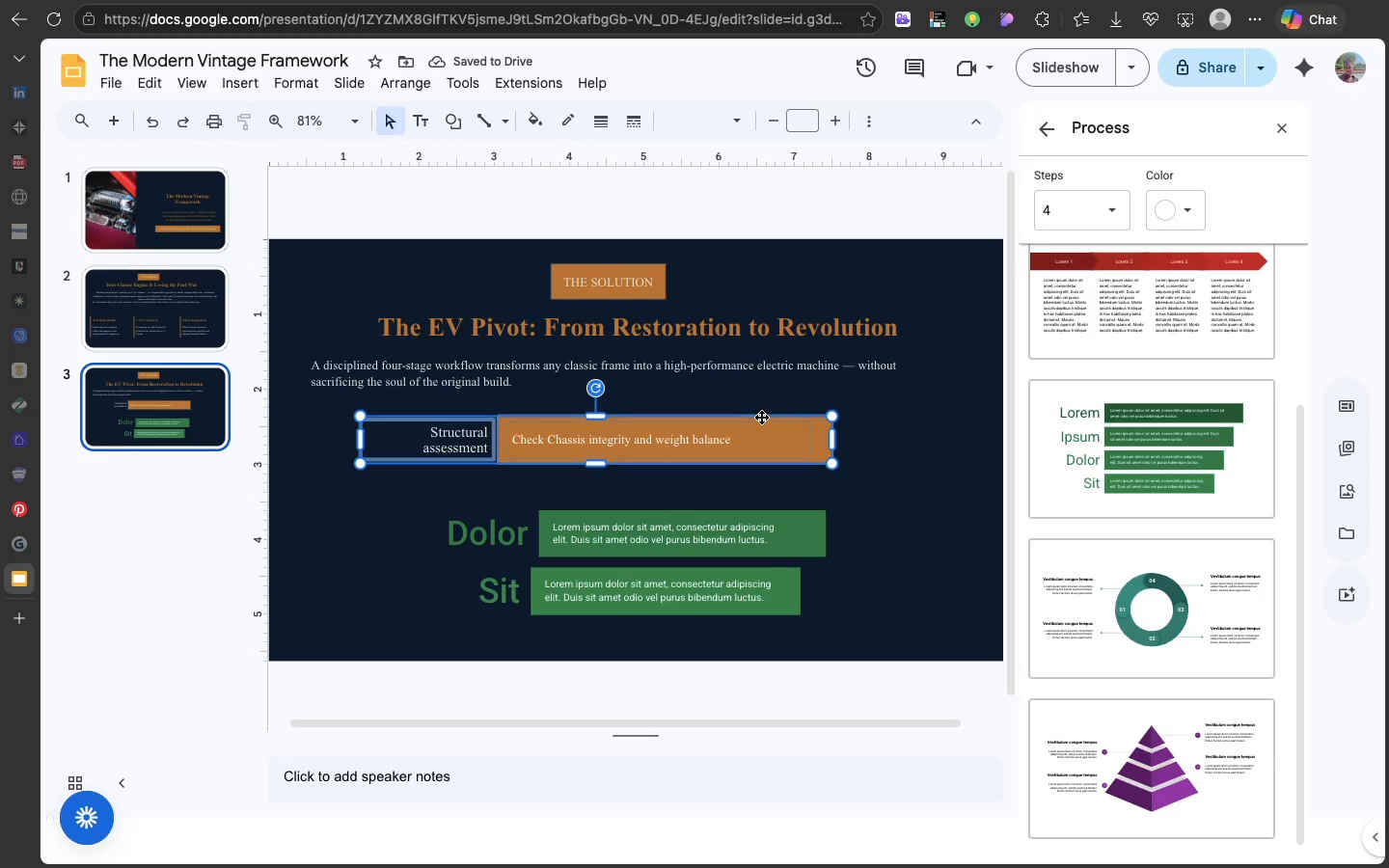 
left_click_drag(start_coordinate=[761, 417], to_coordinate=[774, 413])
 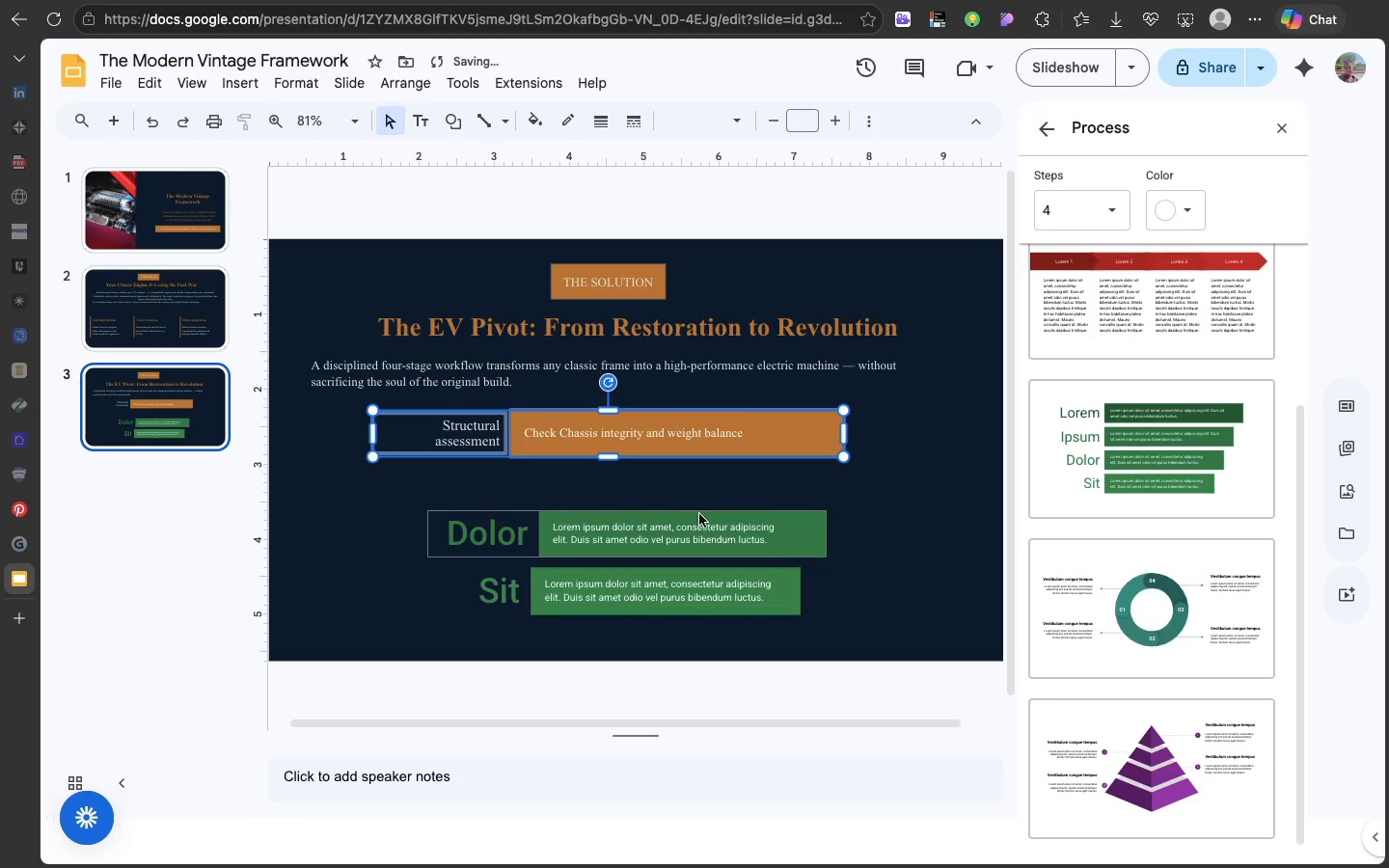 
left_click([699, 515])
 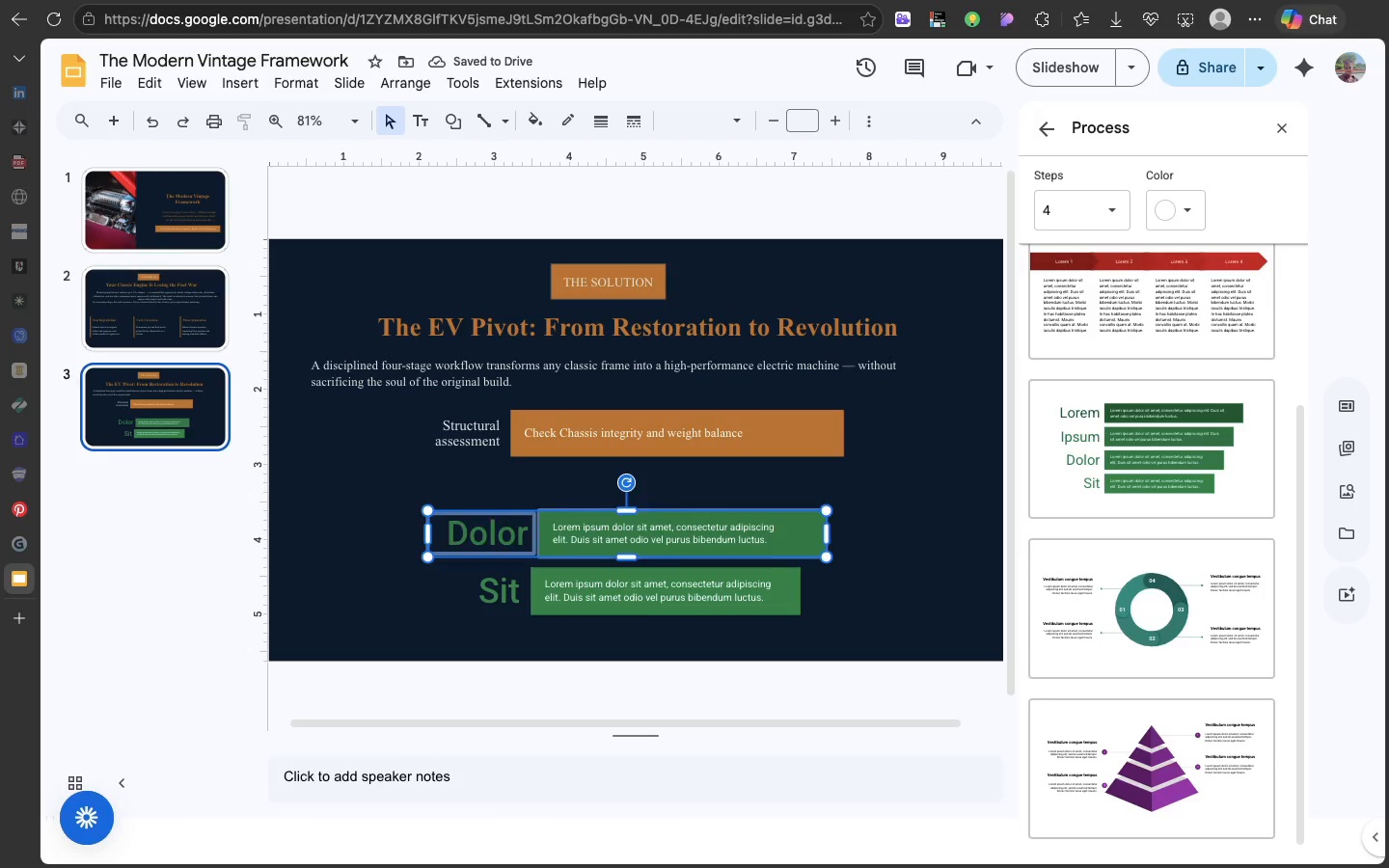 
key(Backspace)
 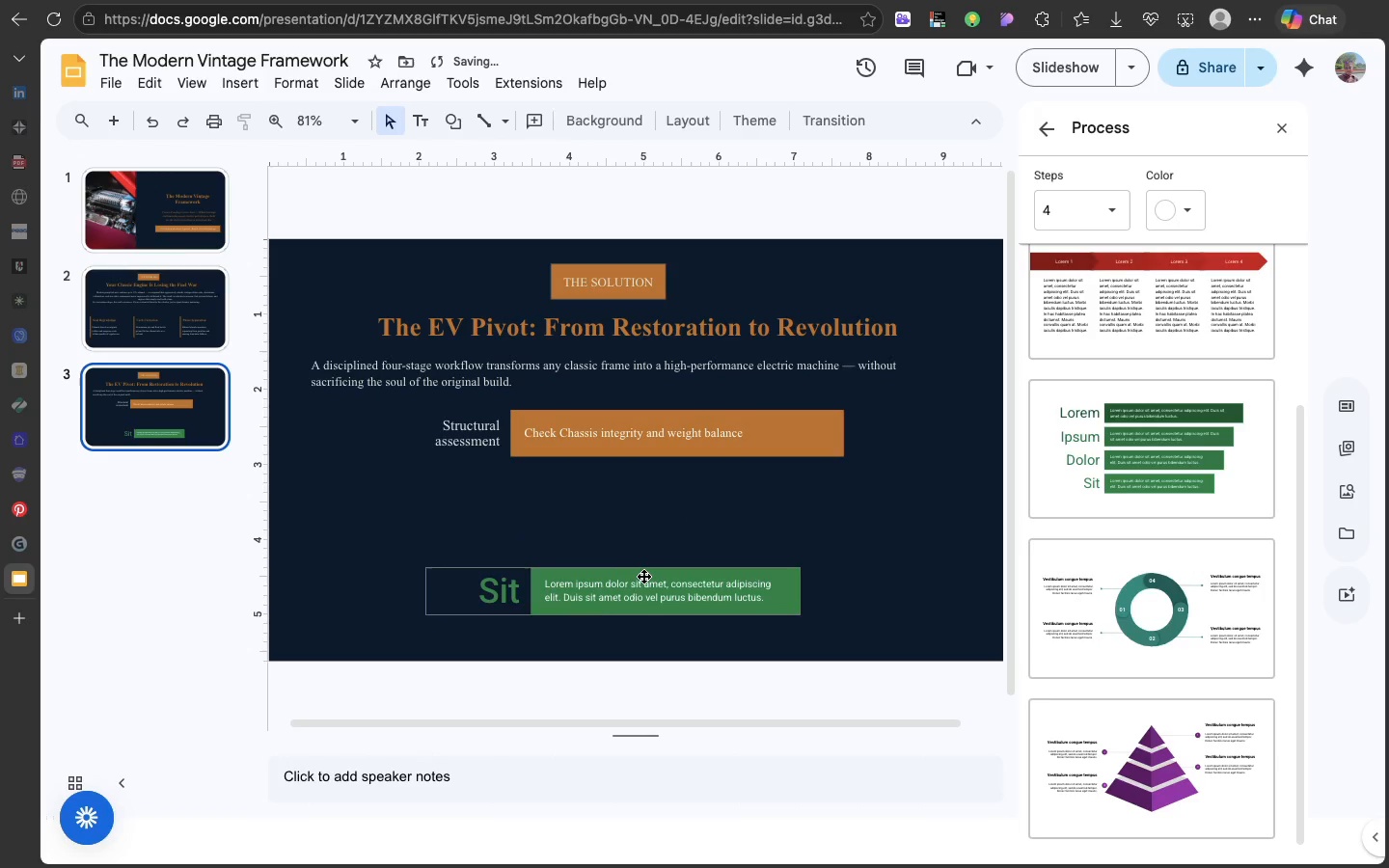 
left_click([643, 576])
 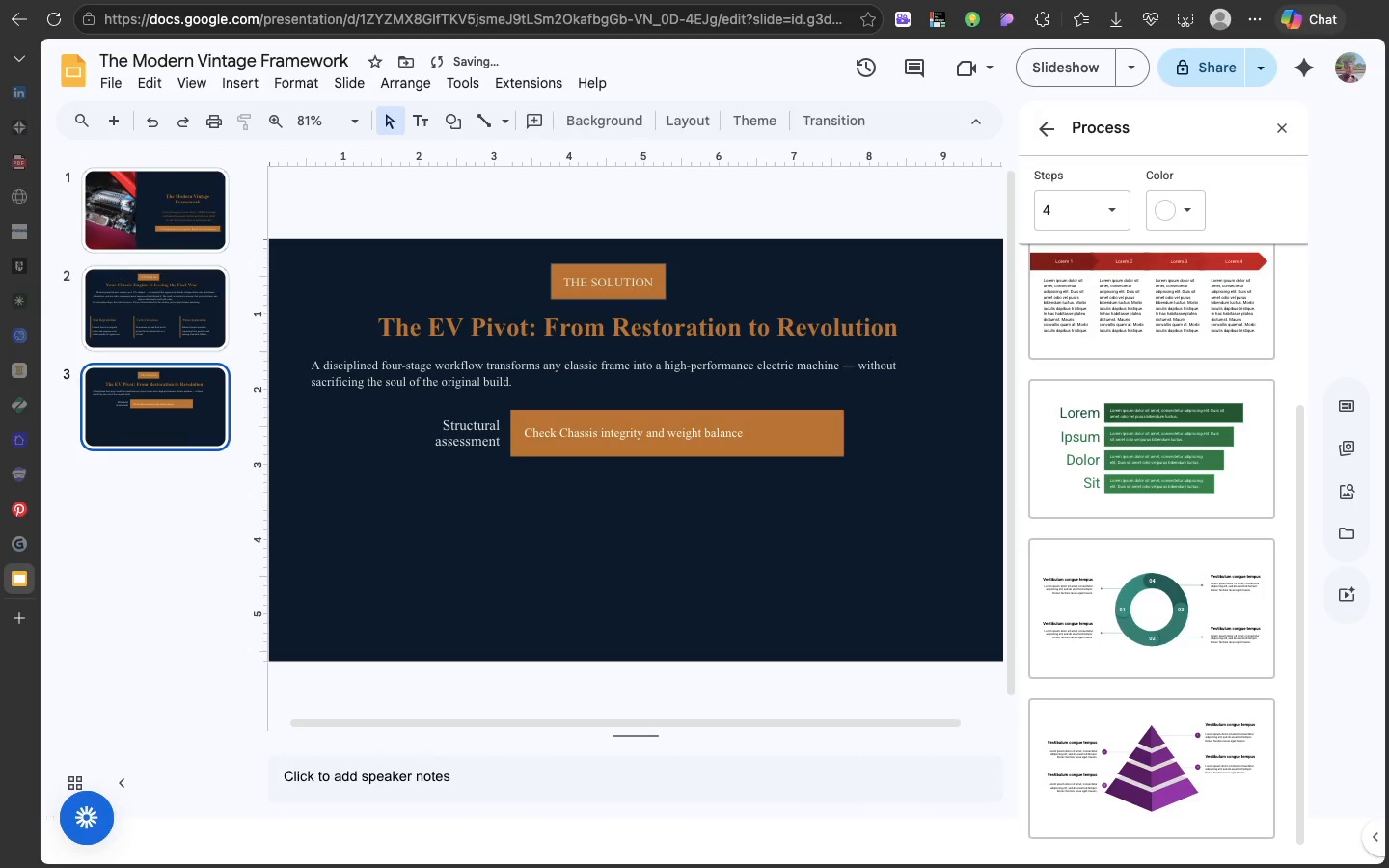 
key(Backspace)
 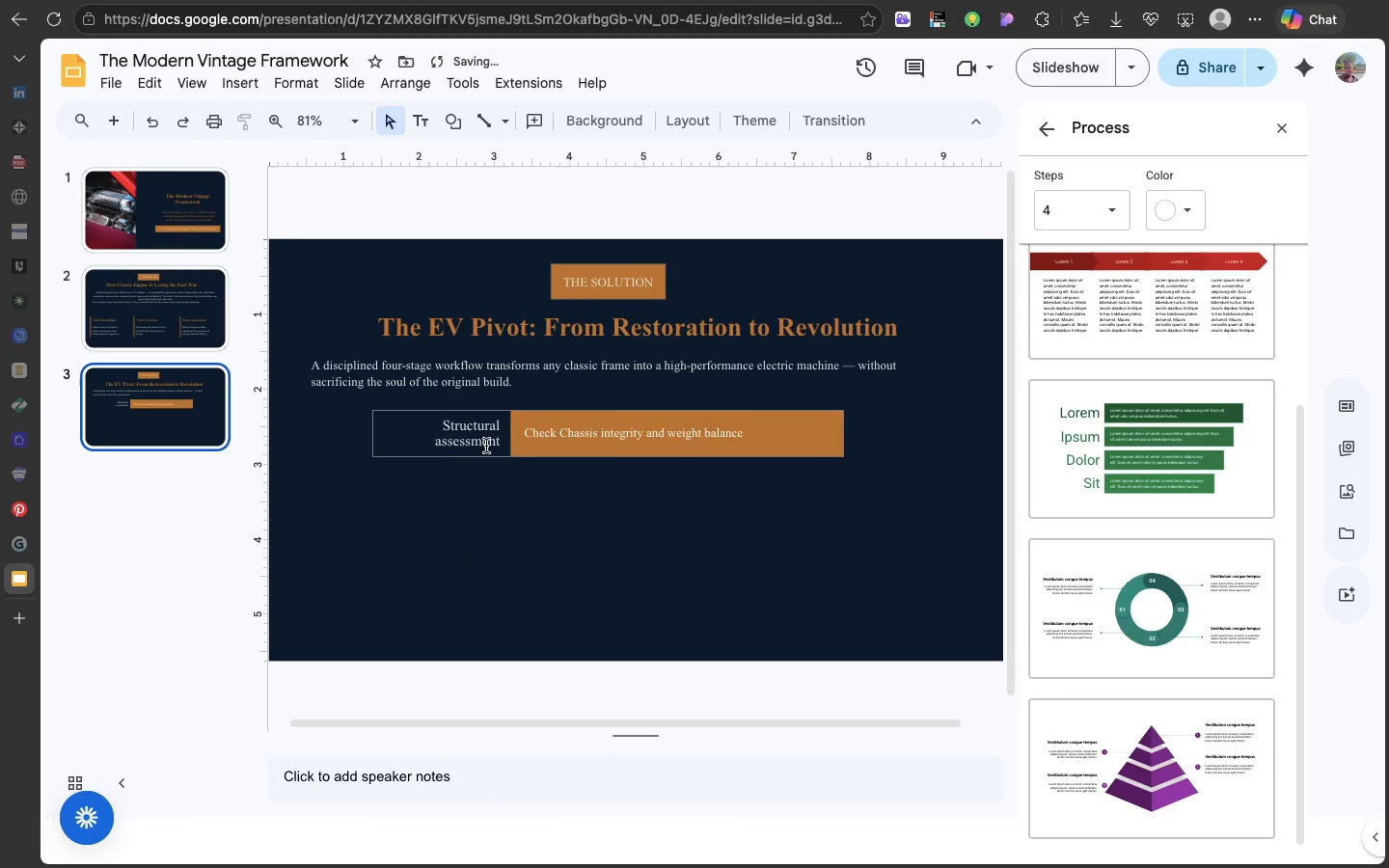 
left_click([486, 446])
 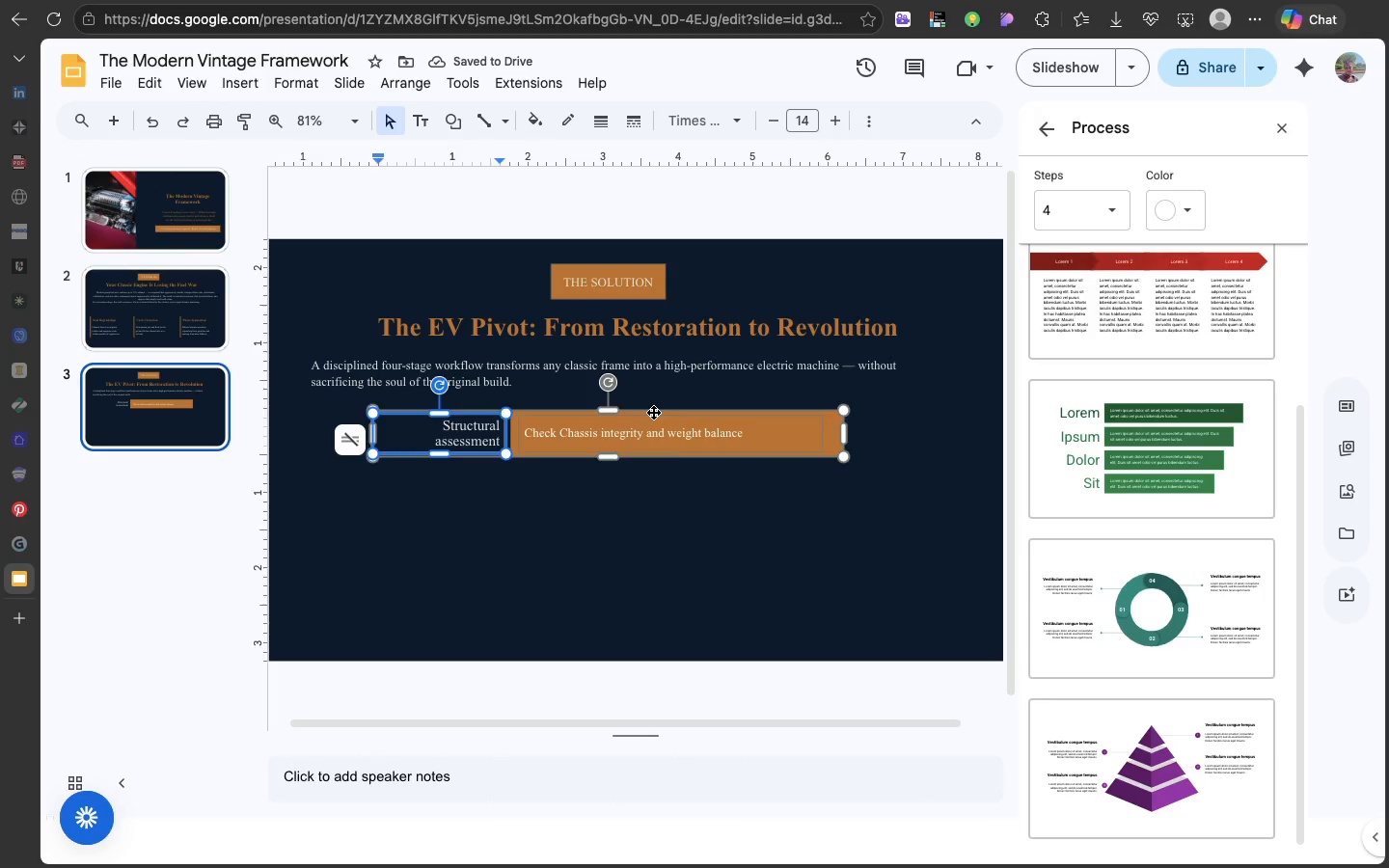 
left_click([653, 412])
 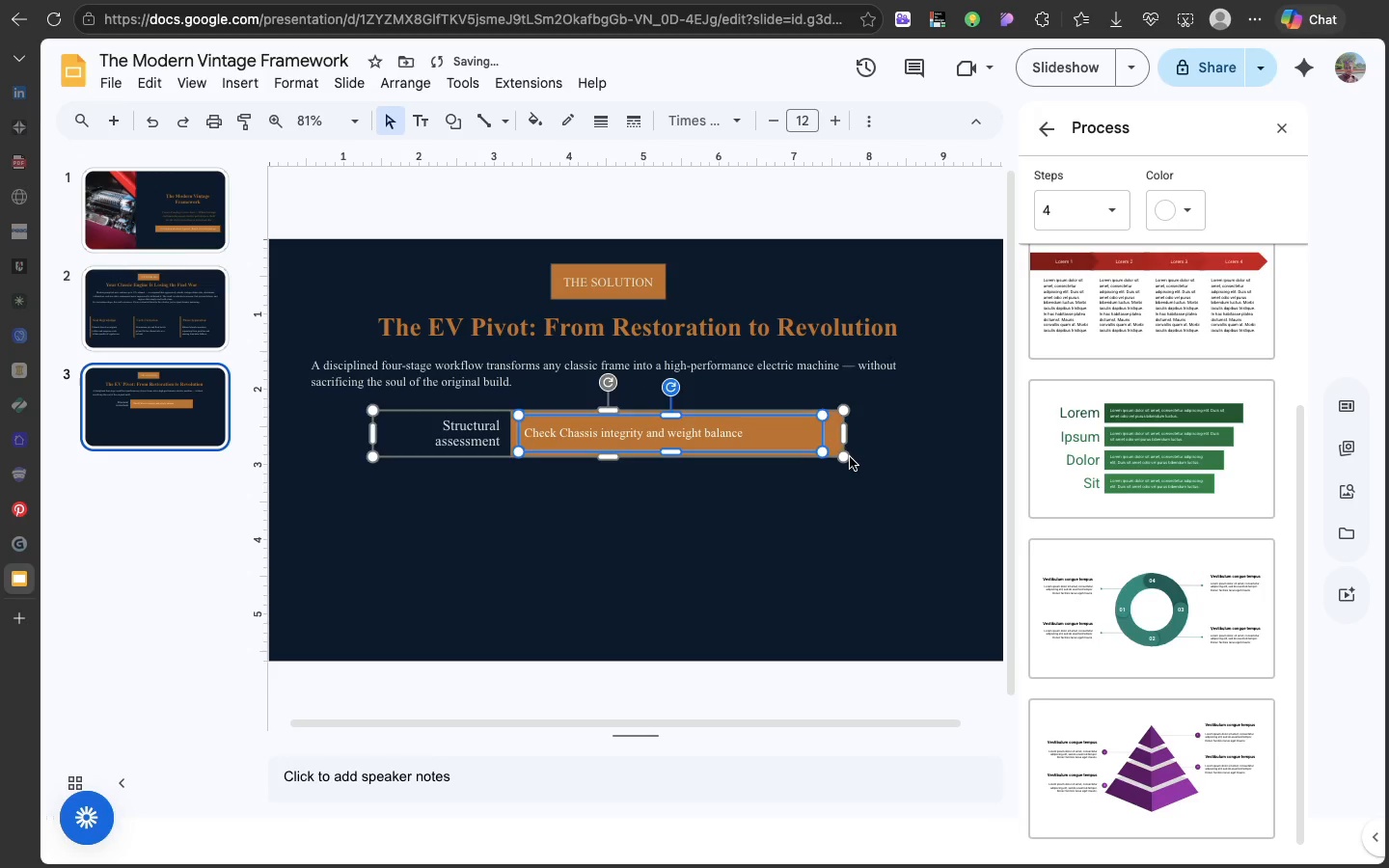 
left_click([850, 457])
 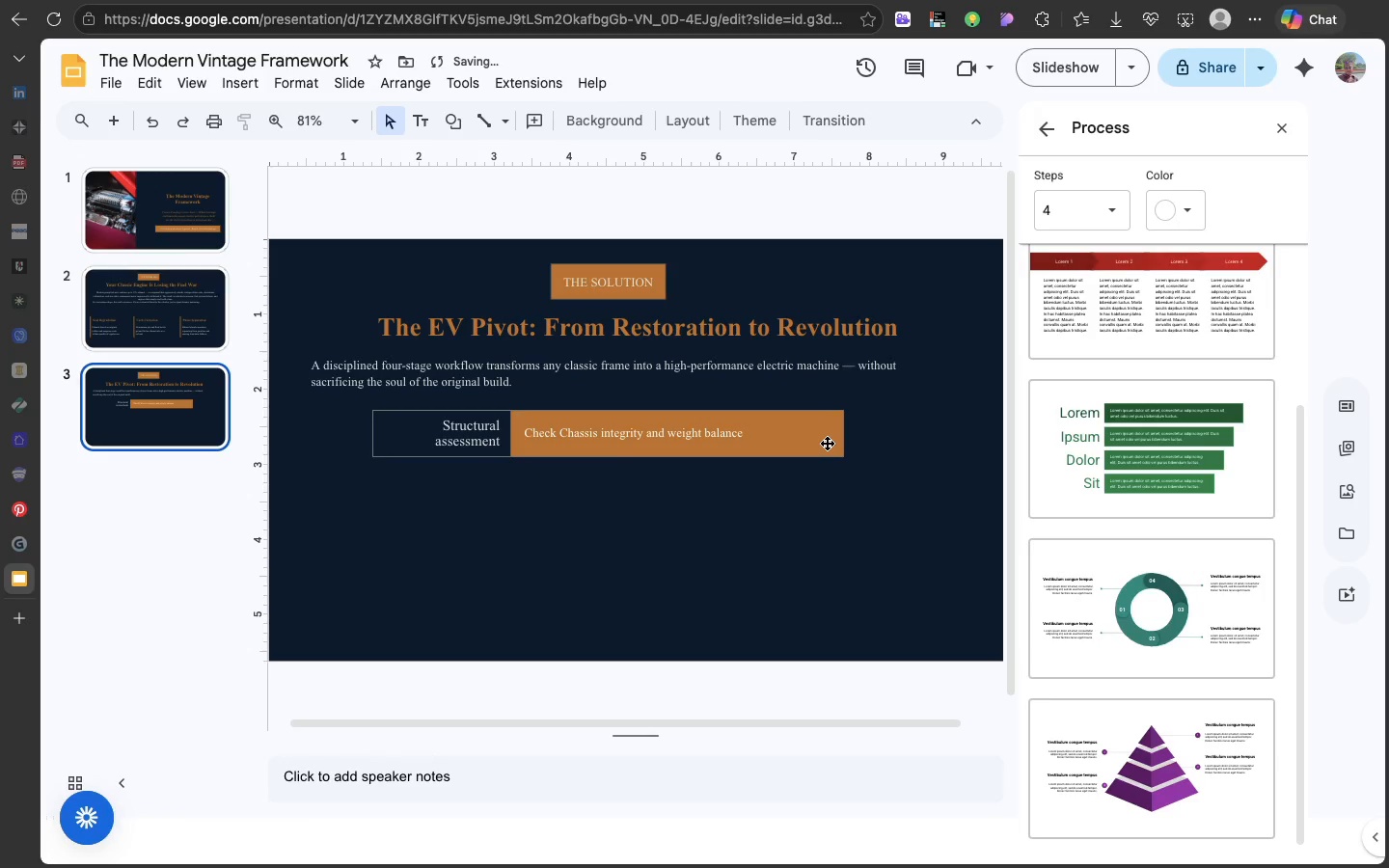 
left_click([827, 443])
 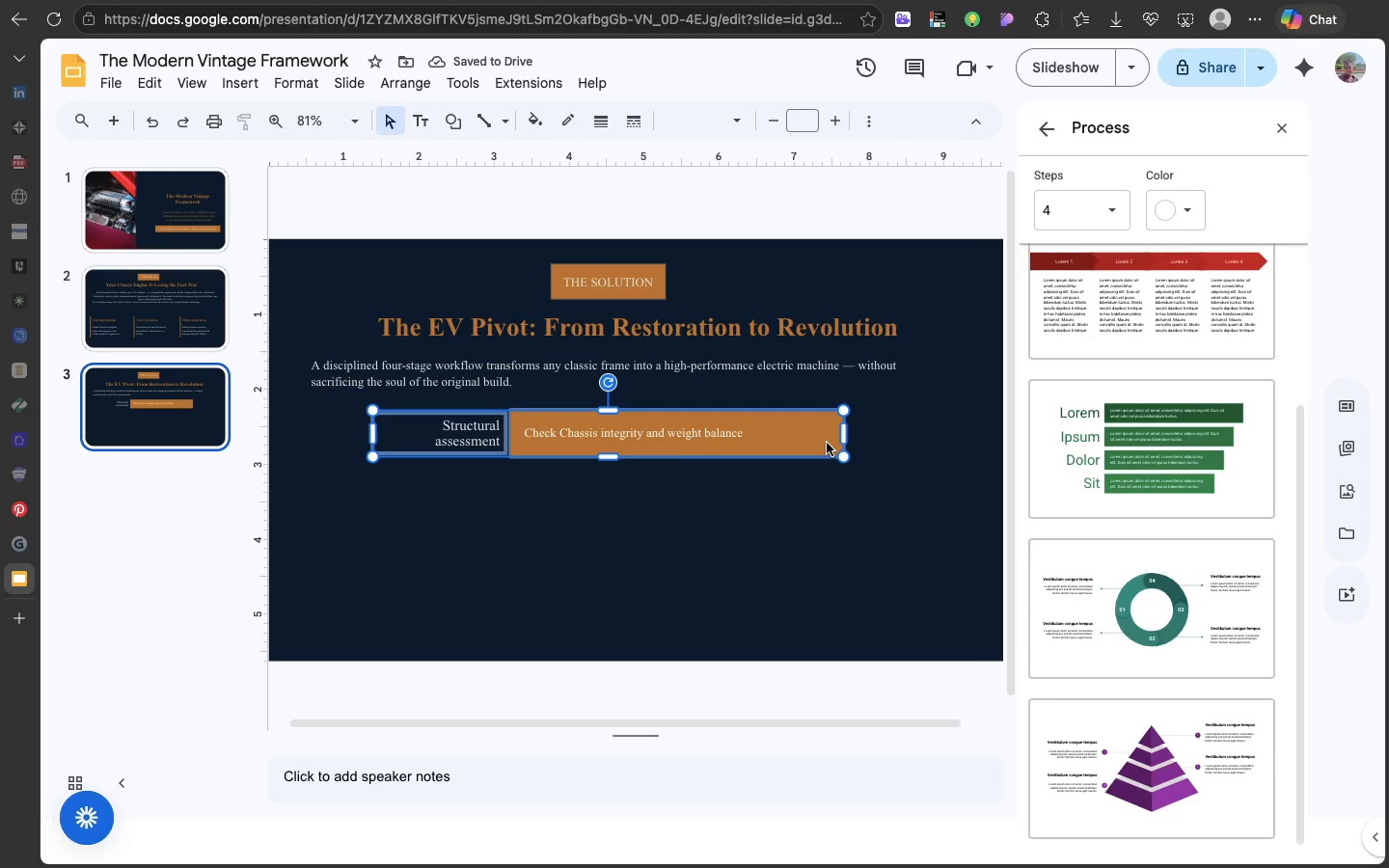 
key(Meta+D)
 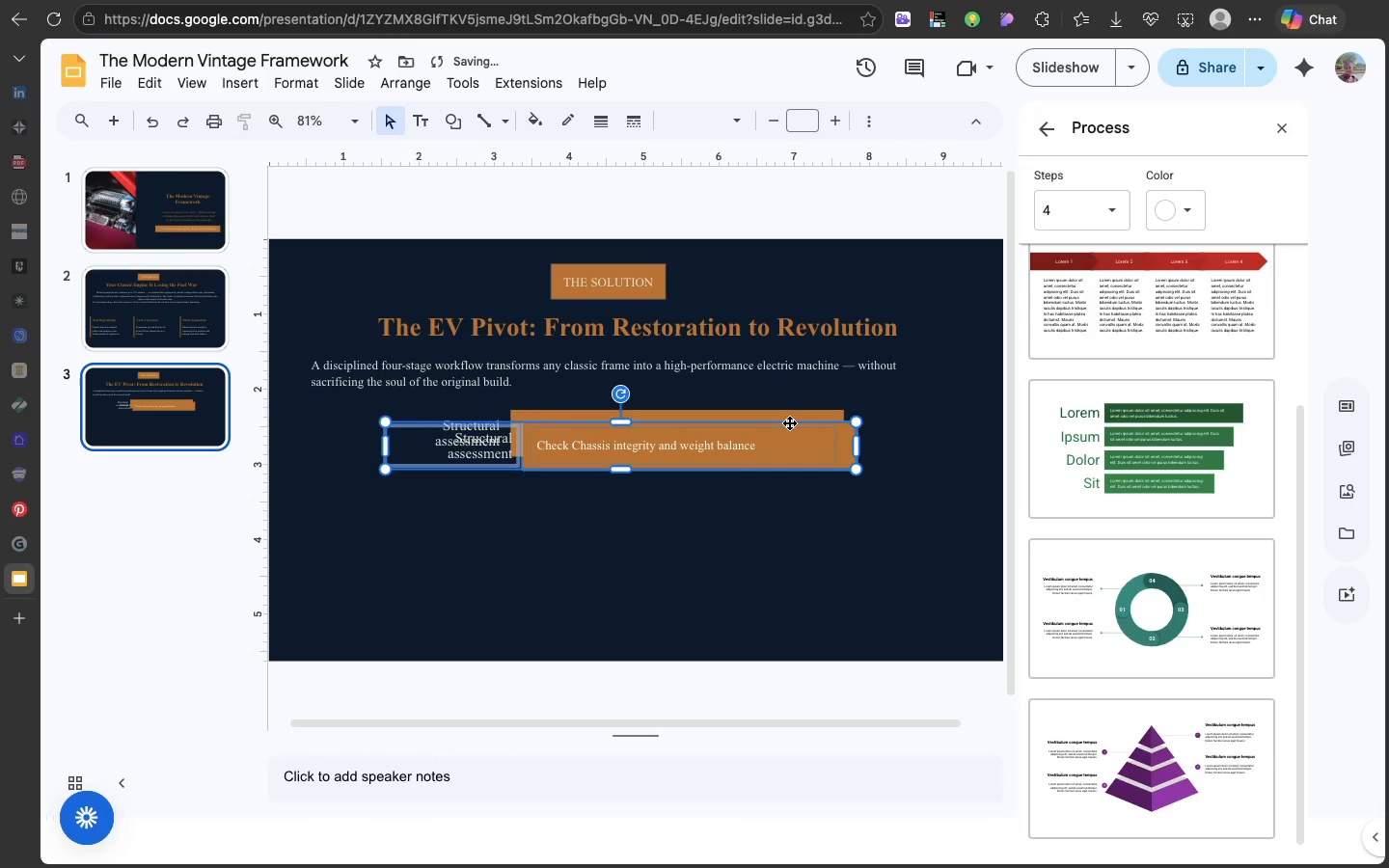 
left_click_drag(start_coordinate=[789, 422], to_coordinate=[788, 475])
 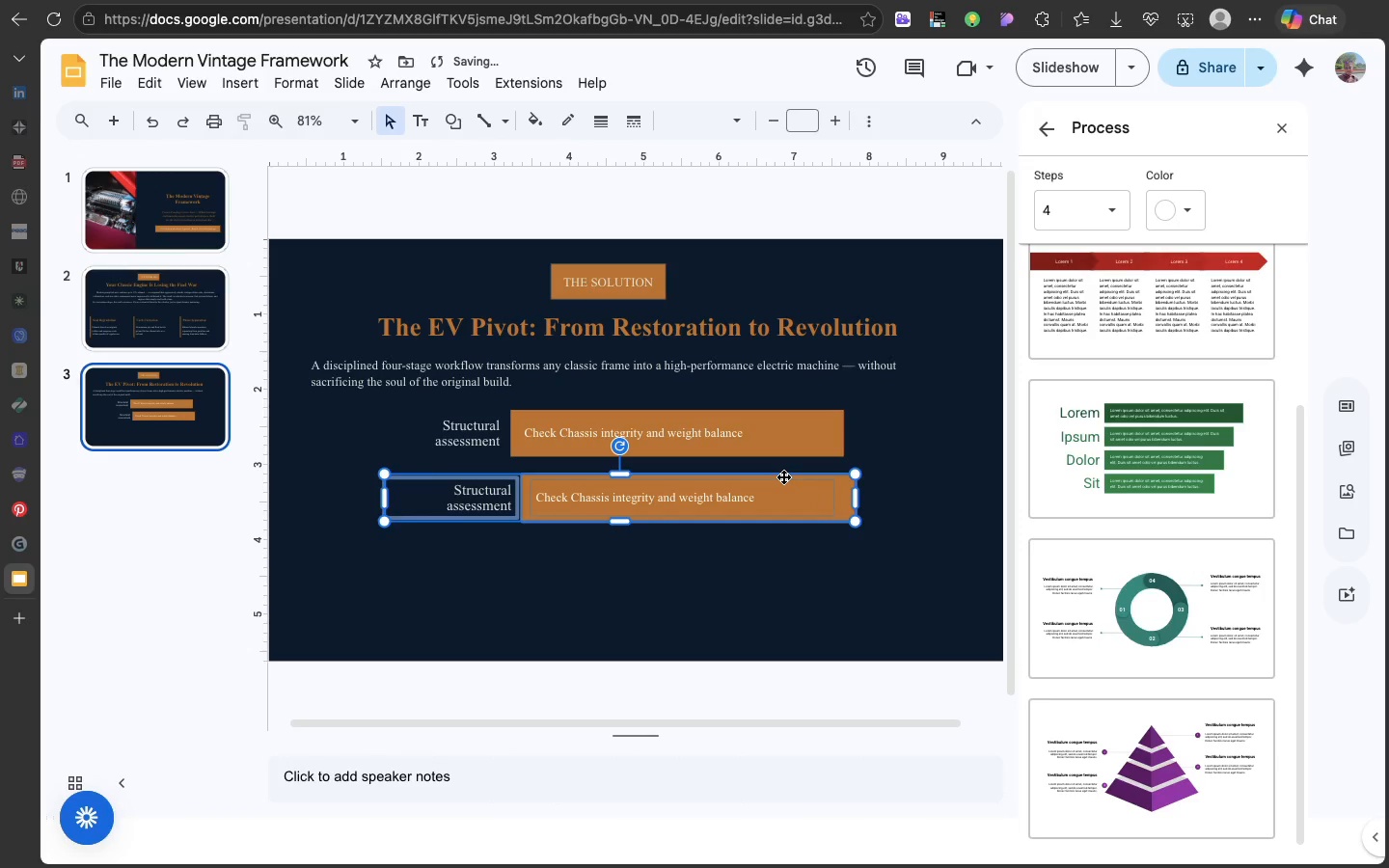 
left_click_drag(start_coordinate=[783, 476], to_coordinate=[775, 470])
 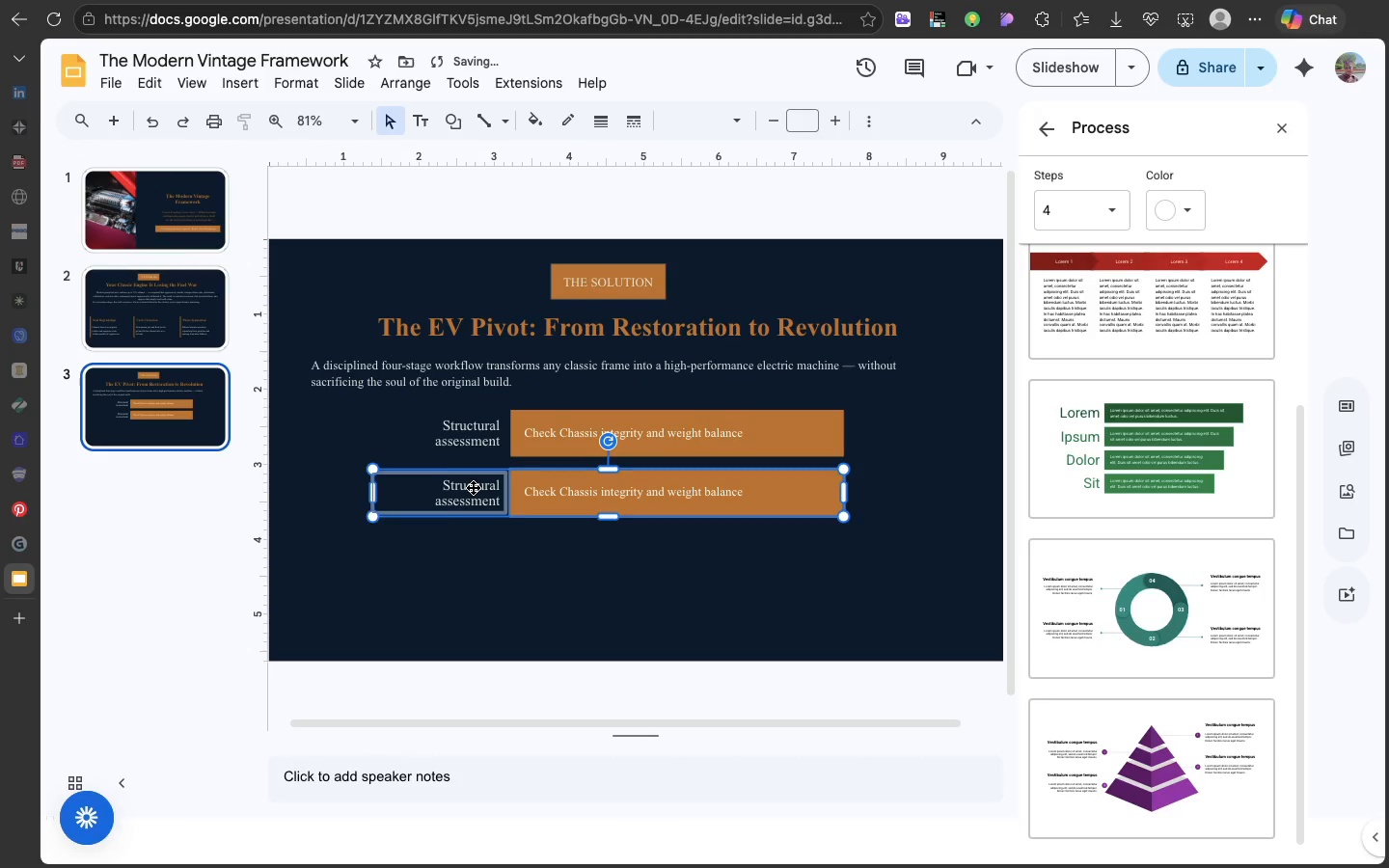 
double_click([473, 487])
 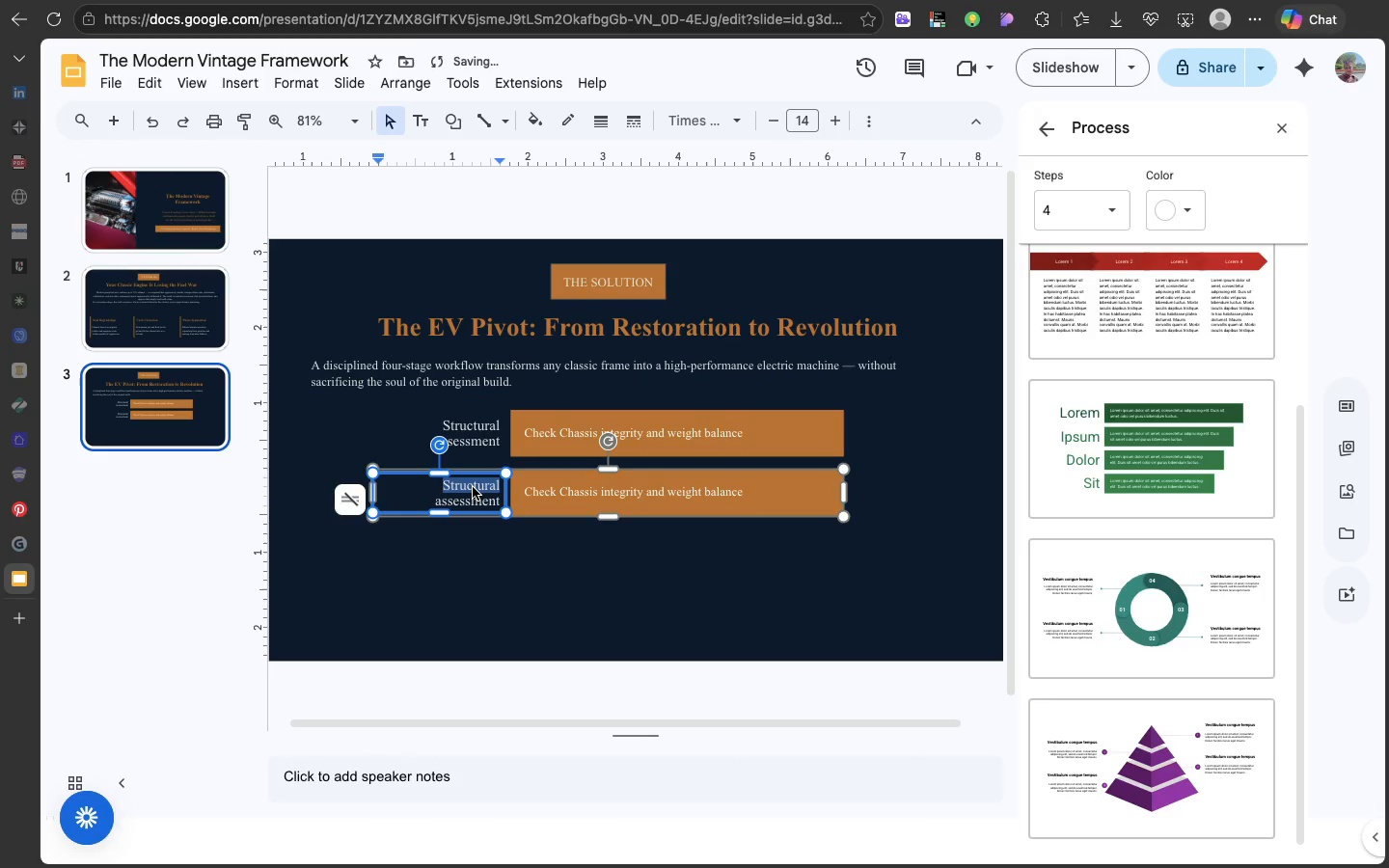 
triple_click([473, 487])
 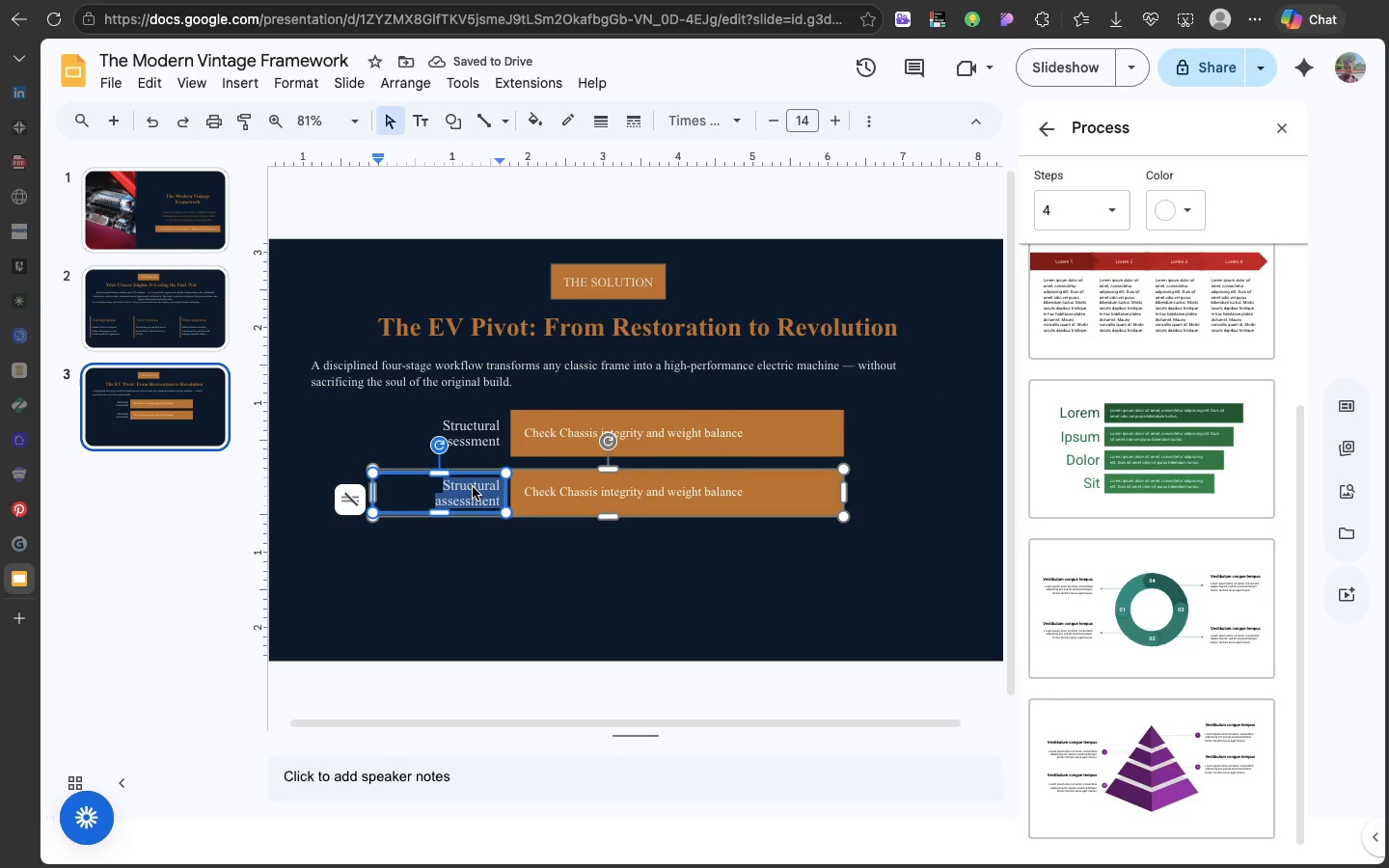 
double_click([473, 487])
 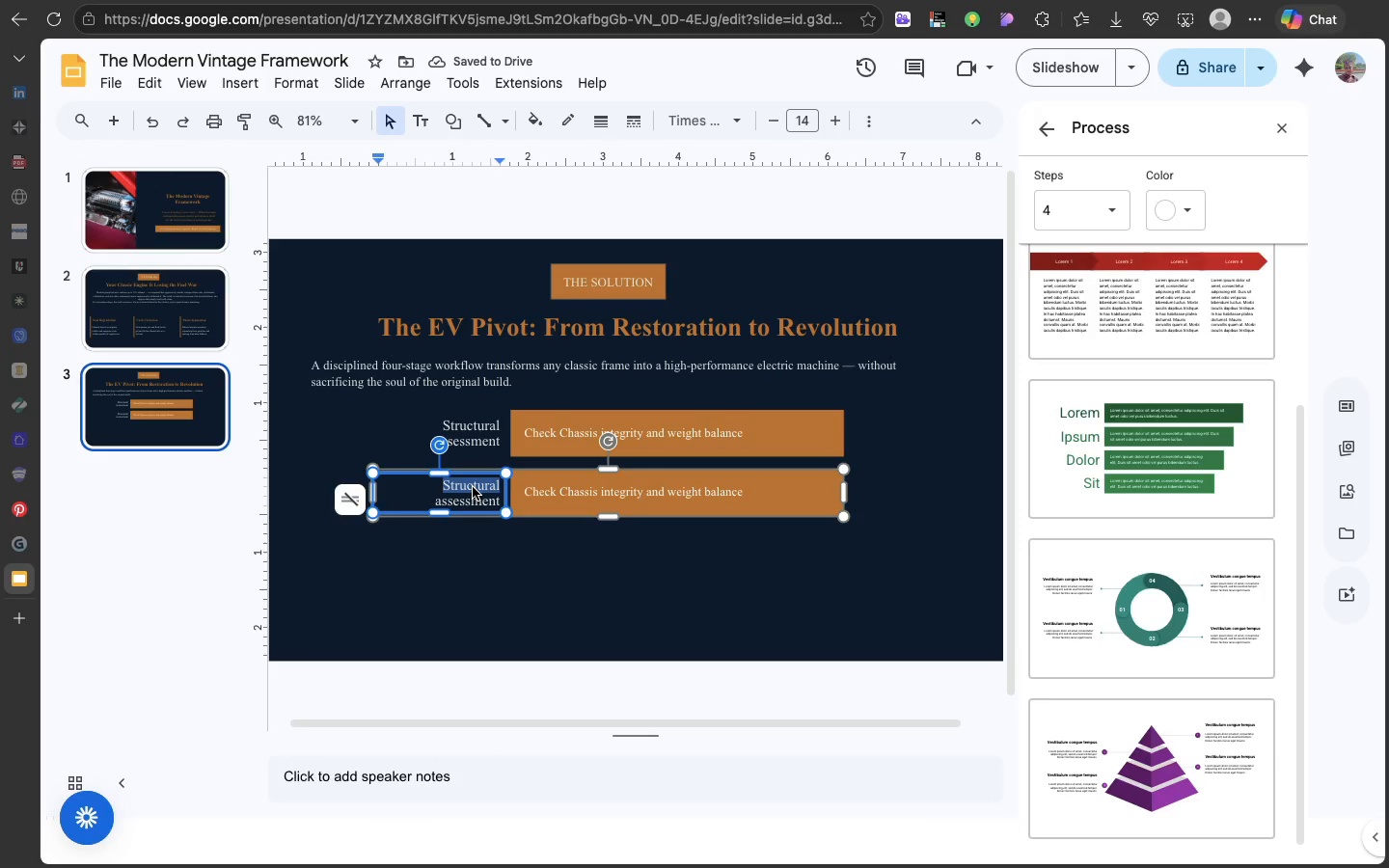 
triple_click([473, 487])
 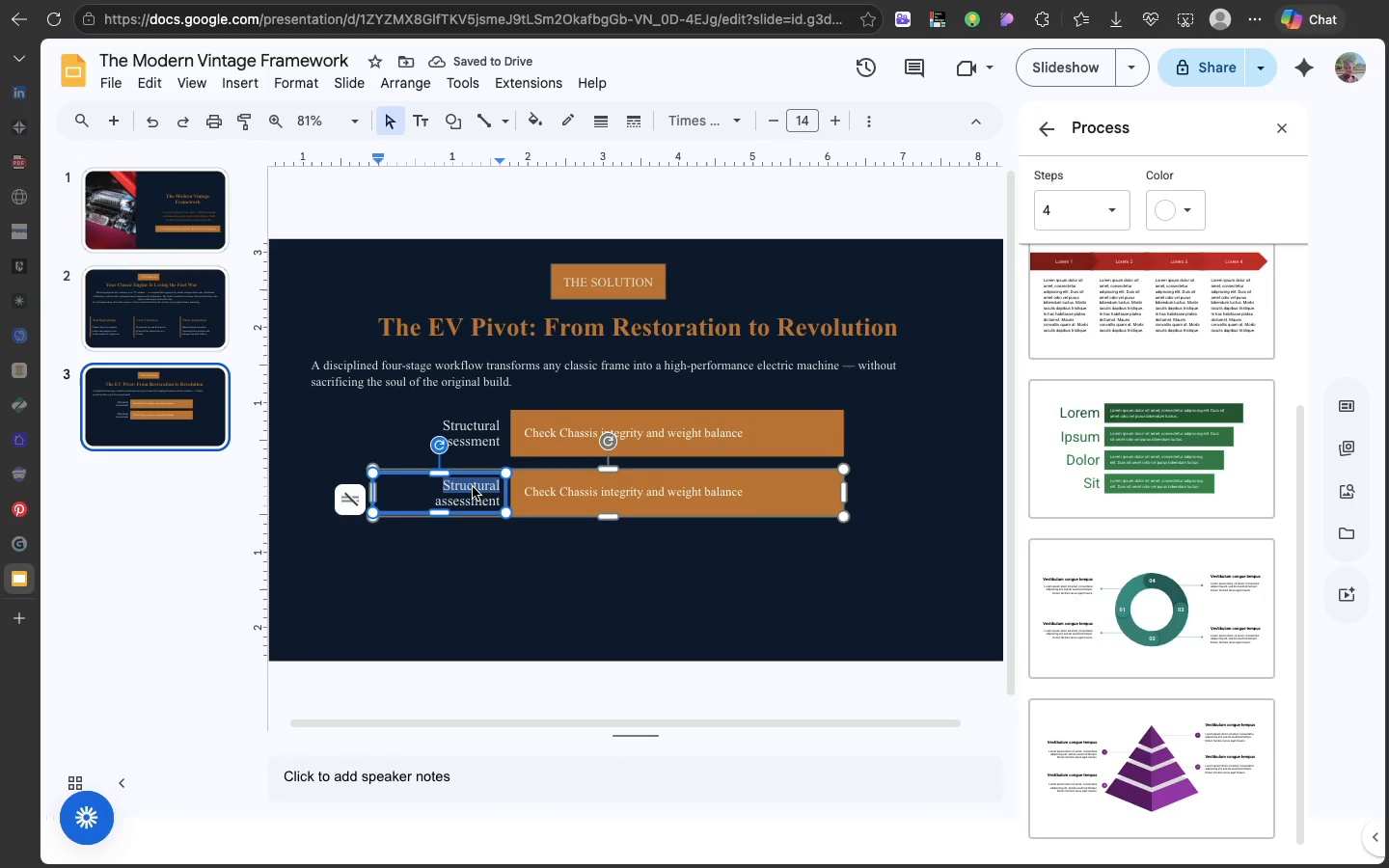 
triple_click([473, 487])
 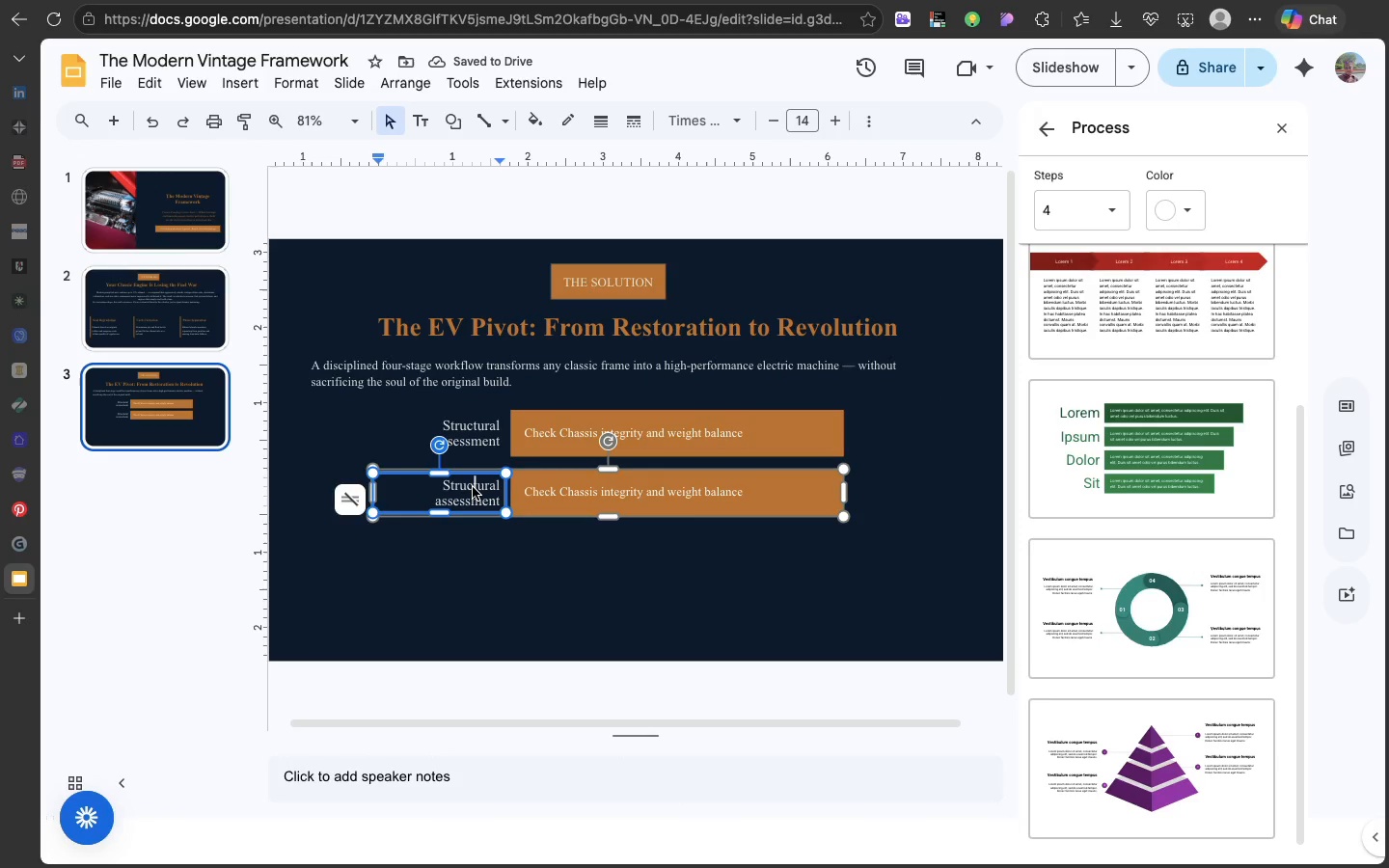 
triple_click([473, 487])
 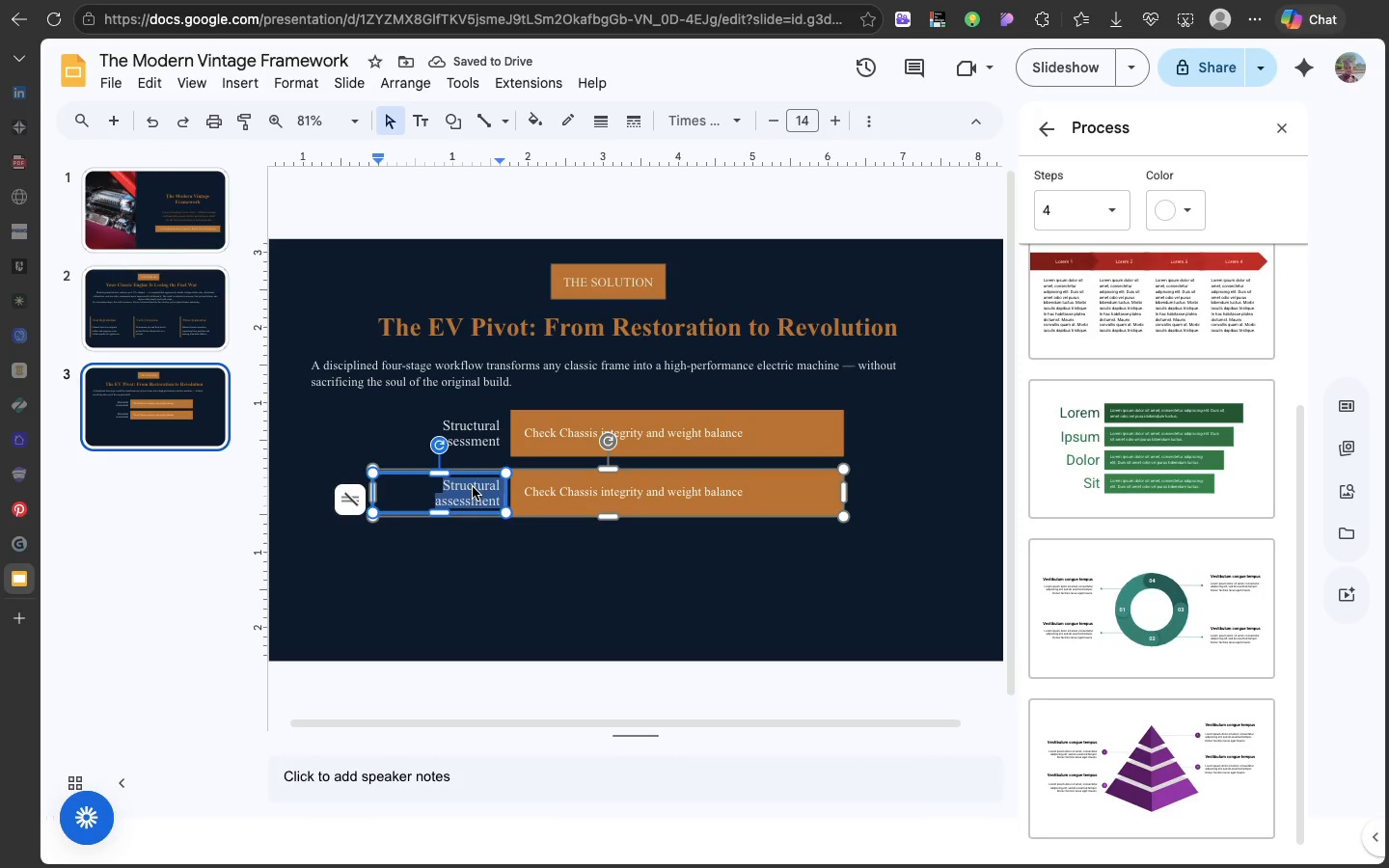 
triple_click([473, 487])
 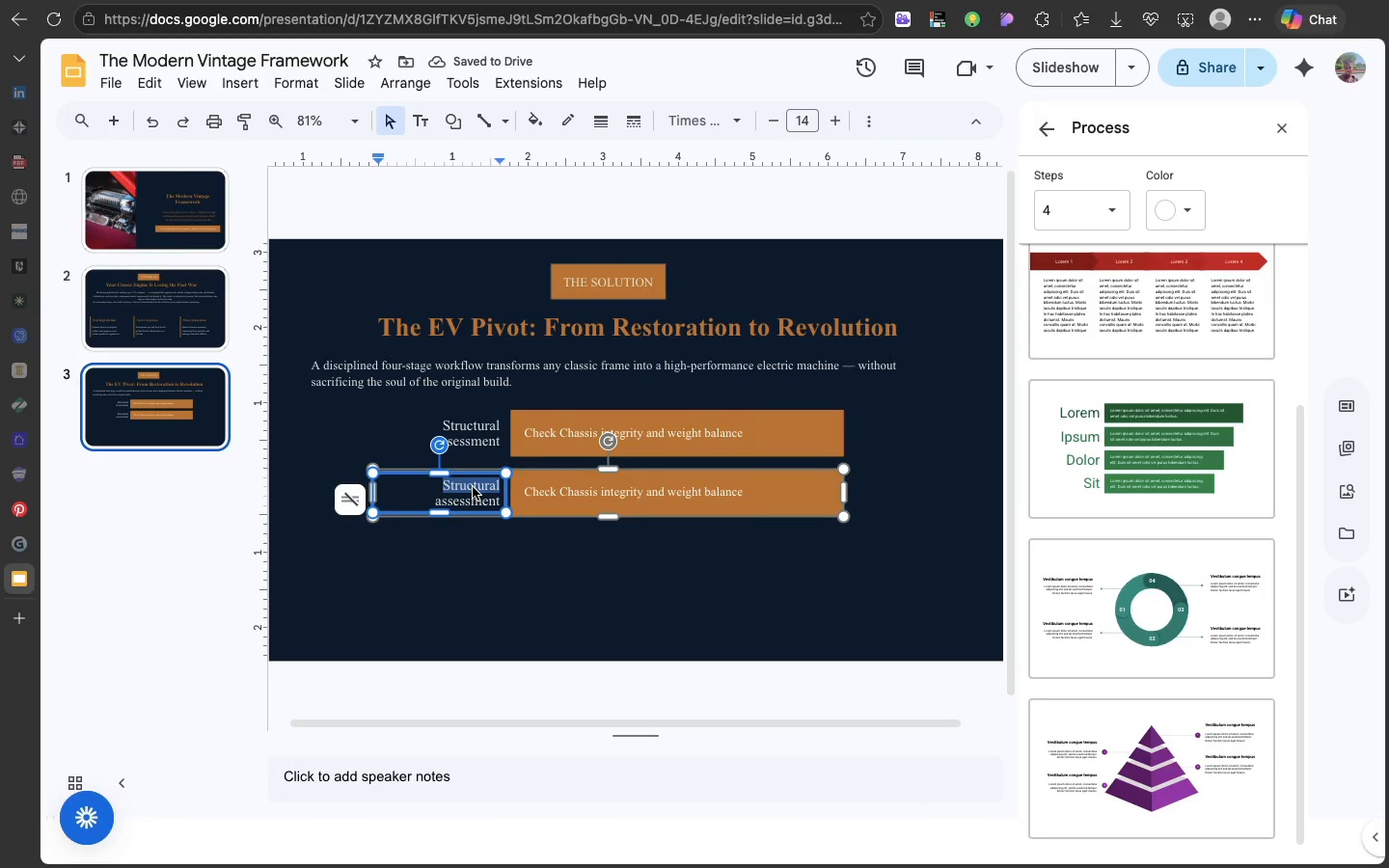 
triple_click([473, 487])
 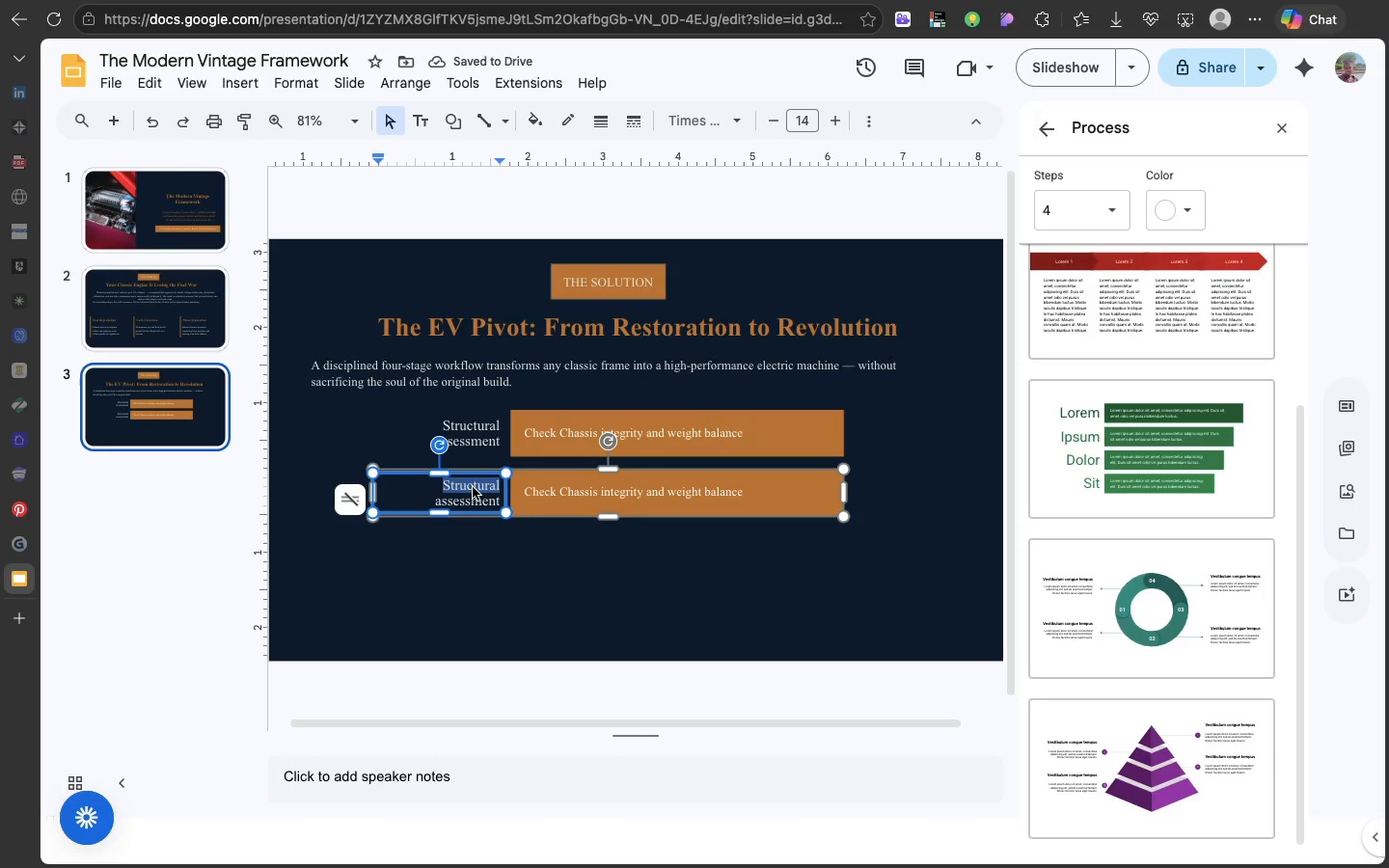 
triple_click([473, 487])
 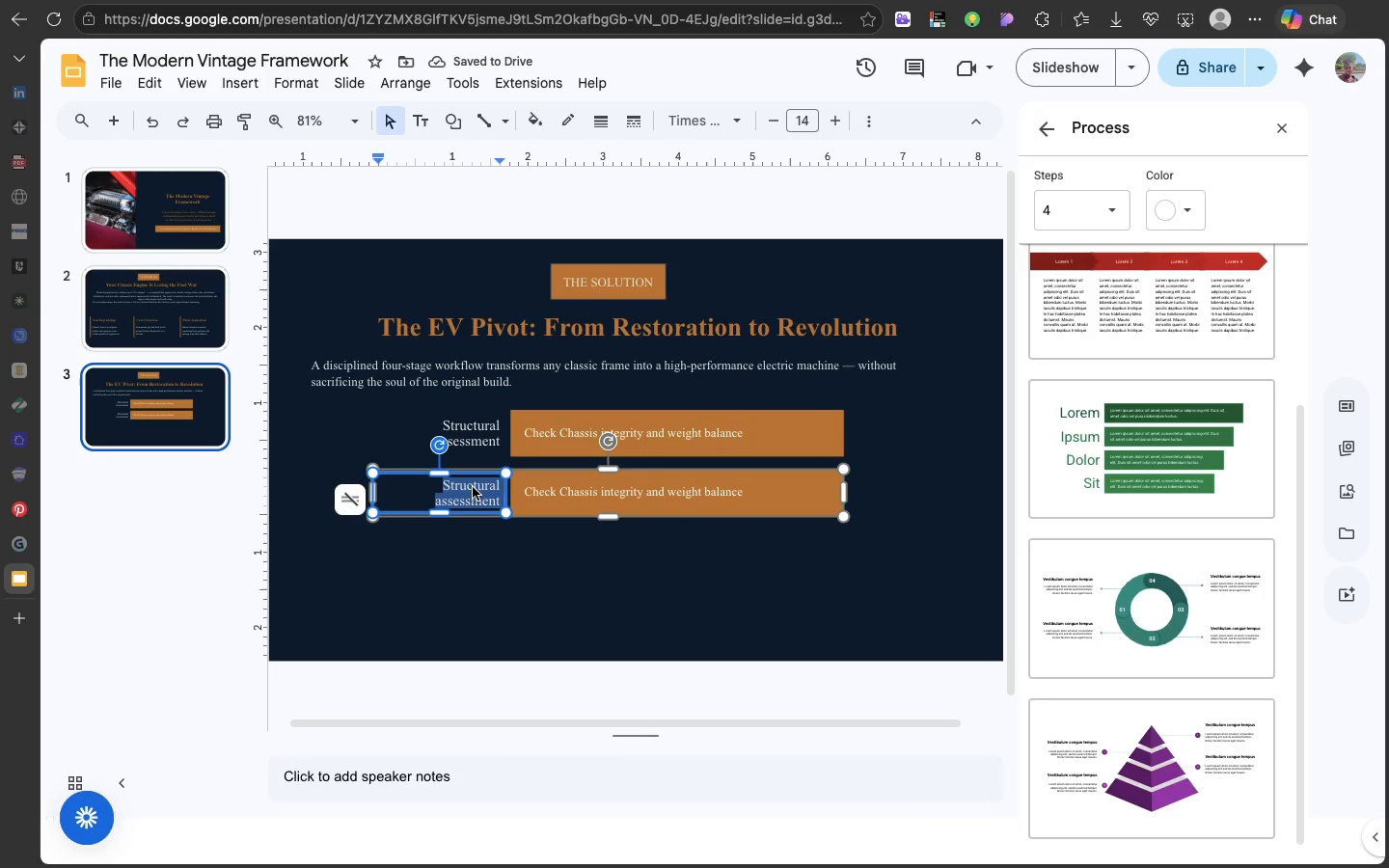 
triple_click([473, 487])
 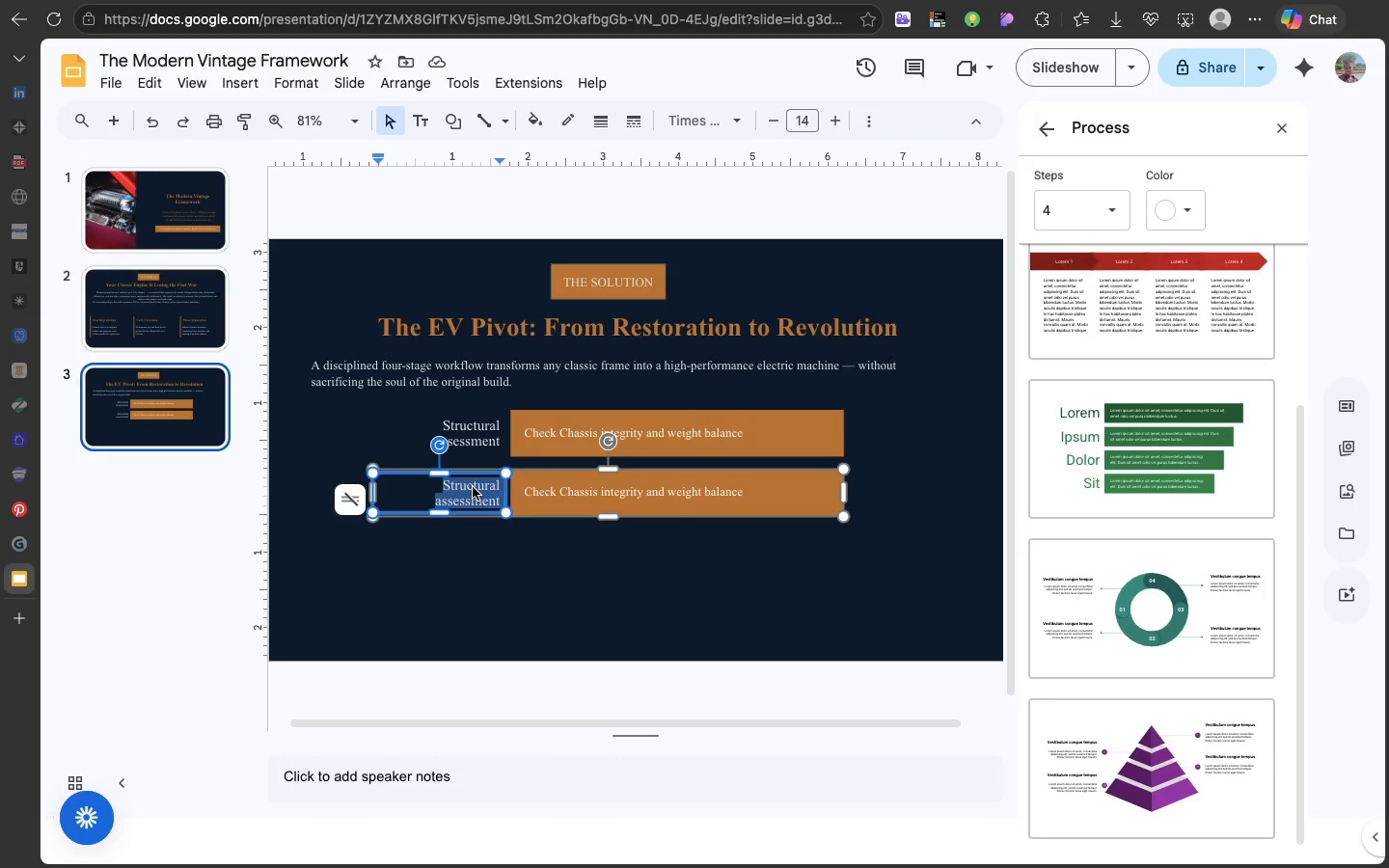 
key(CapsLock)
 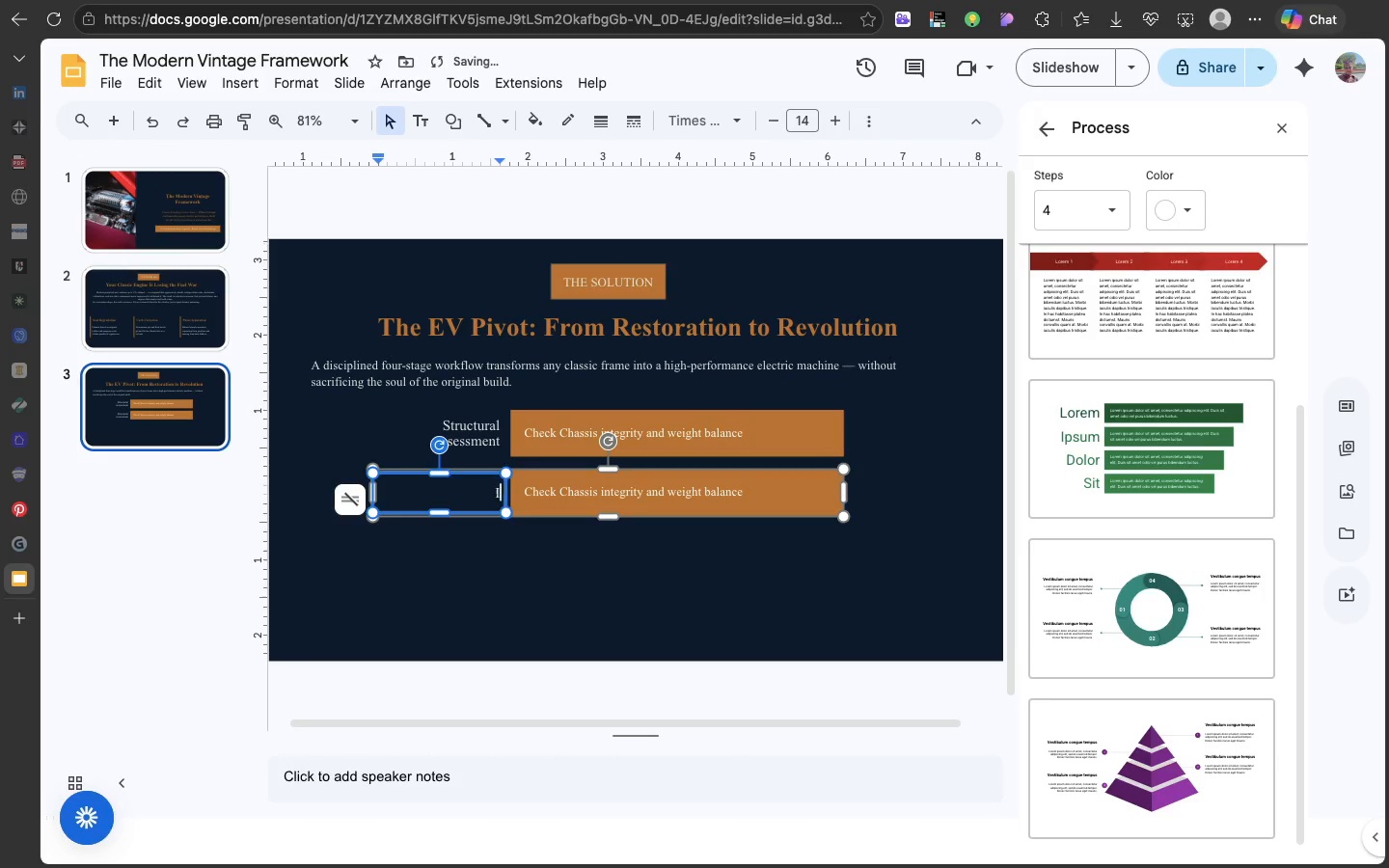 
key(I)
 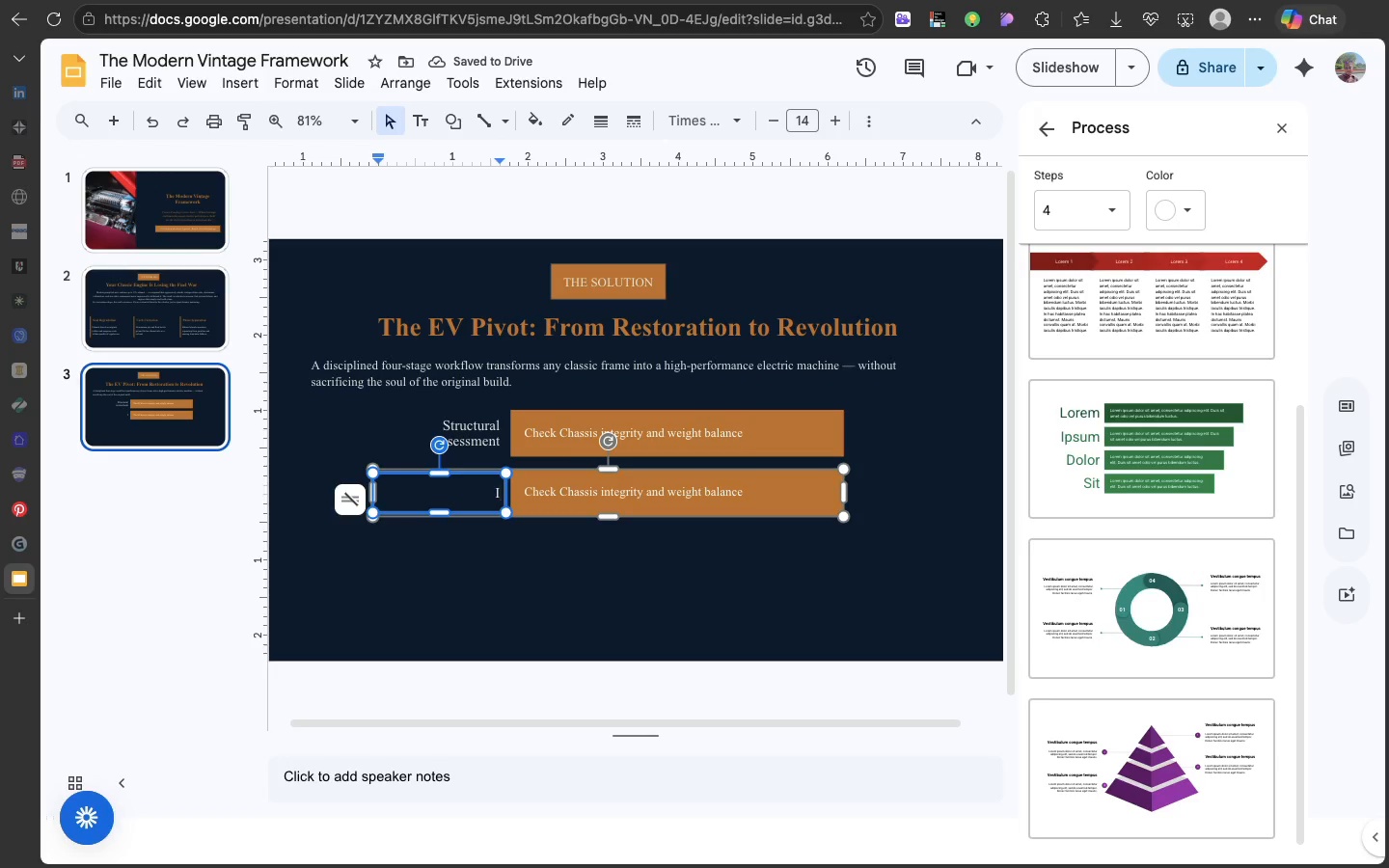 
key(Backspace)
type(CE Ren)
key(Backspace)
type(moval)
 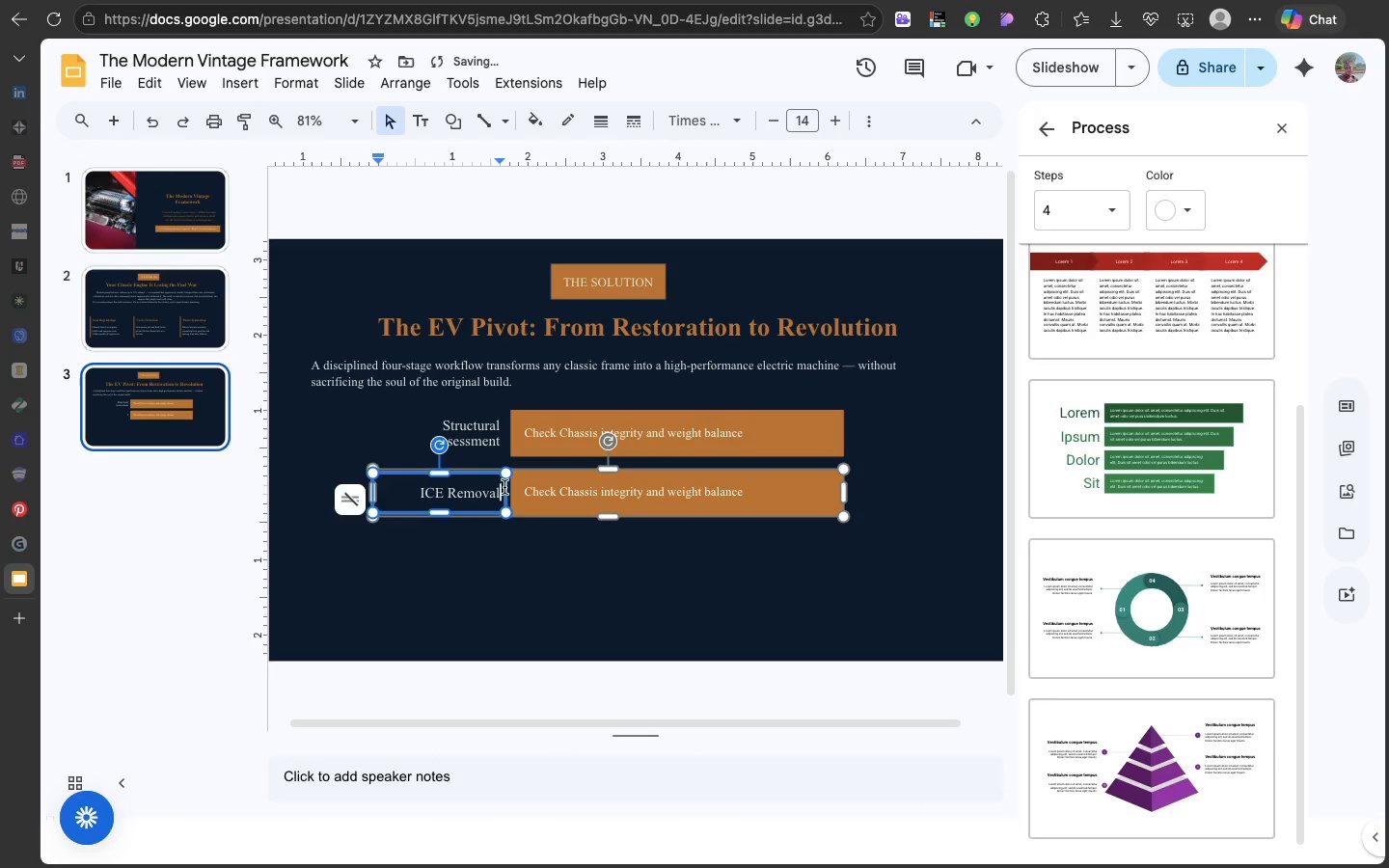 
double_click([543, 496])
 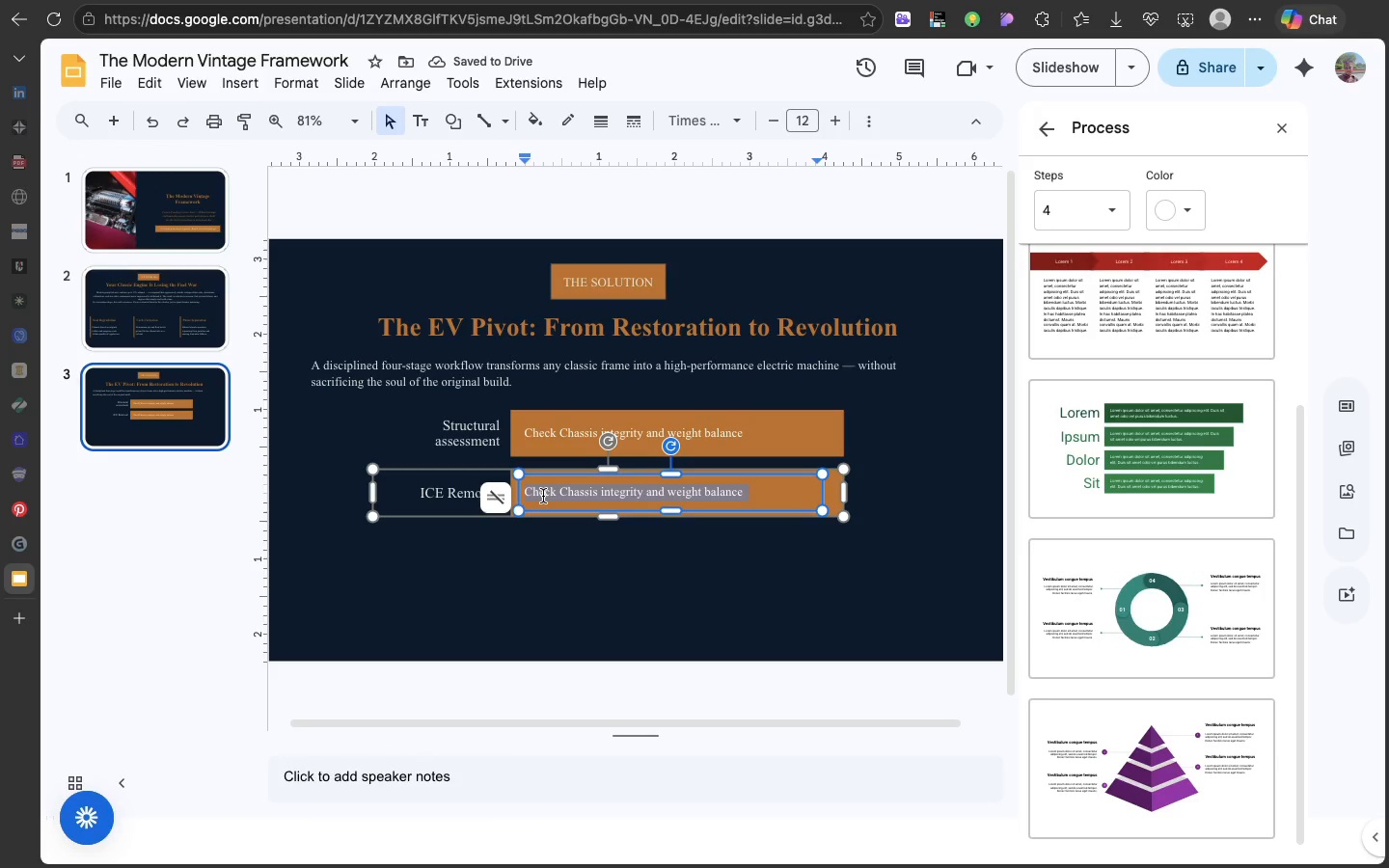 
triple_click([543, 496])
 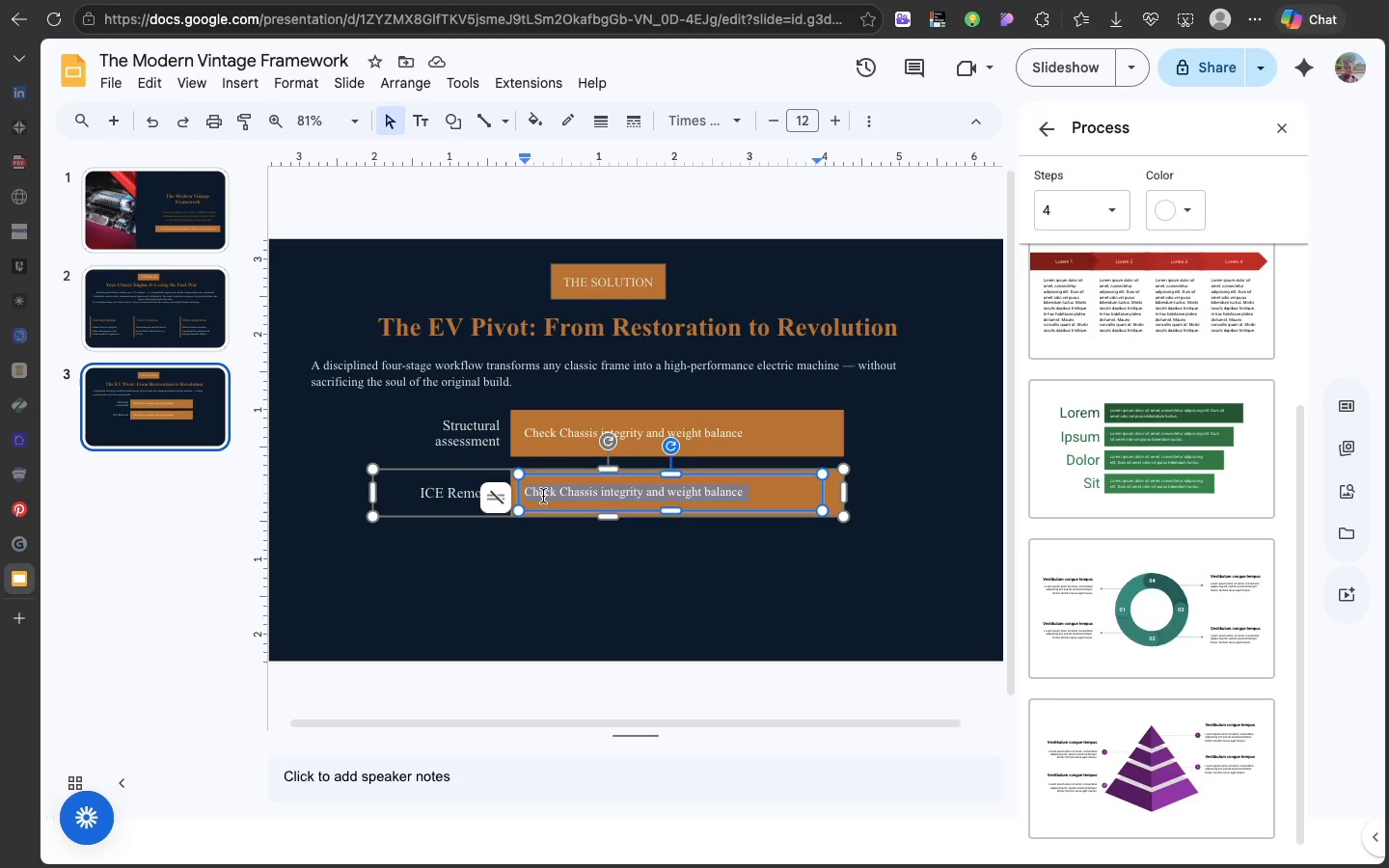 
type(Sr)
key(Backspace)
type(tr)
key(Backspace)
type(rip drivetrain and prepare engine bay)
 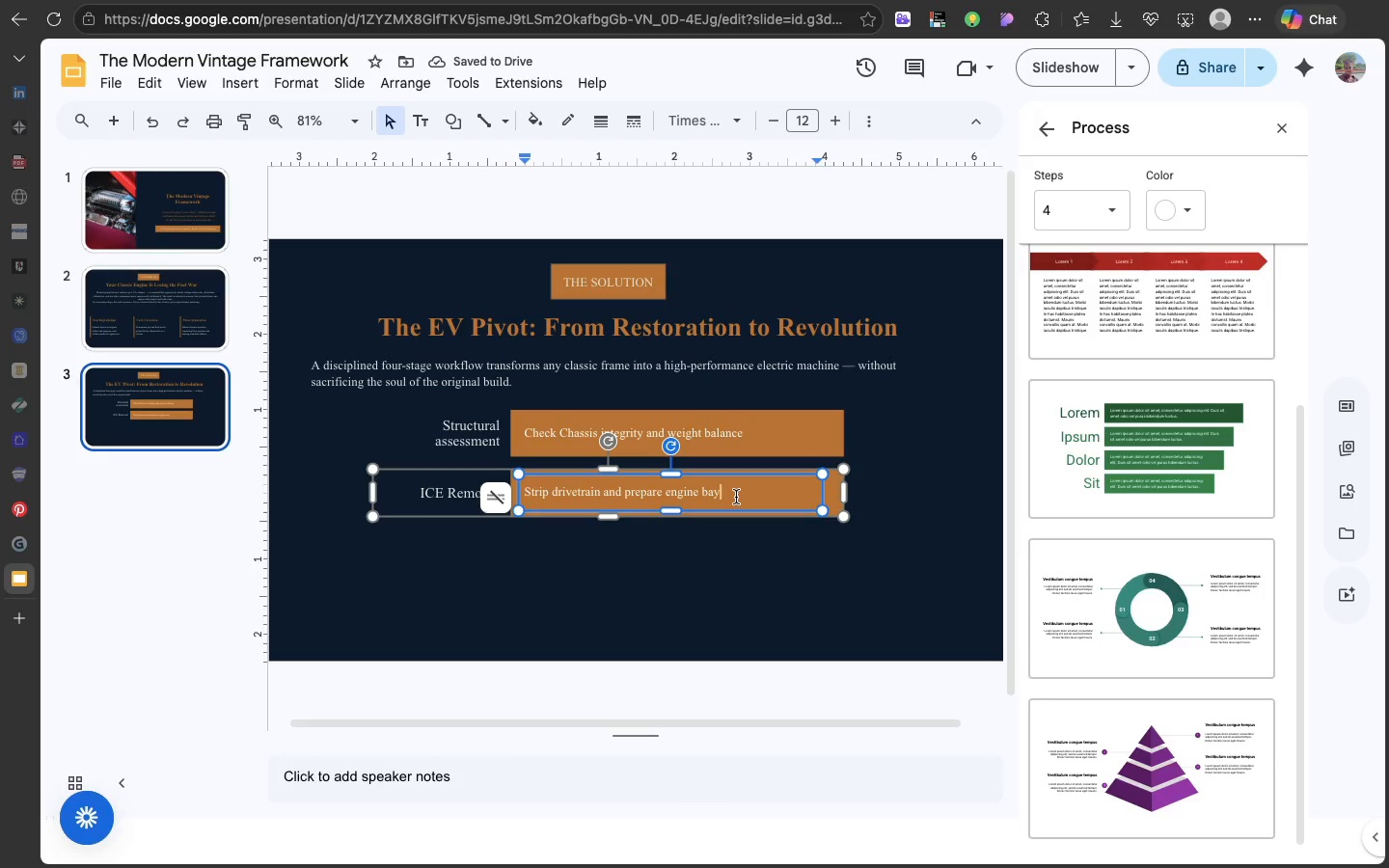 
wait(8.68)
 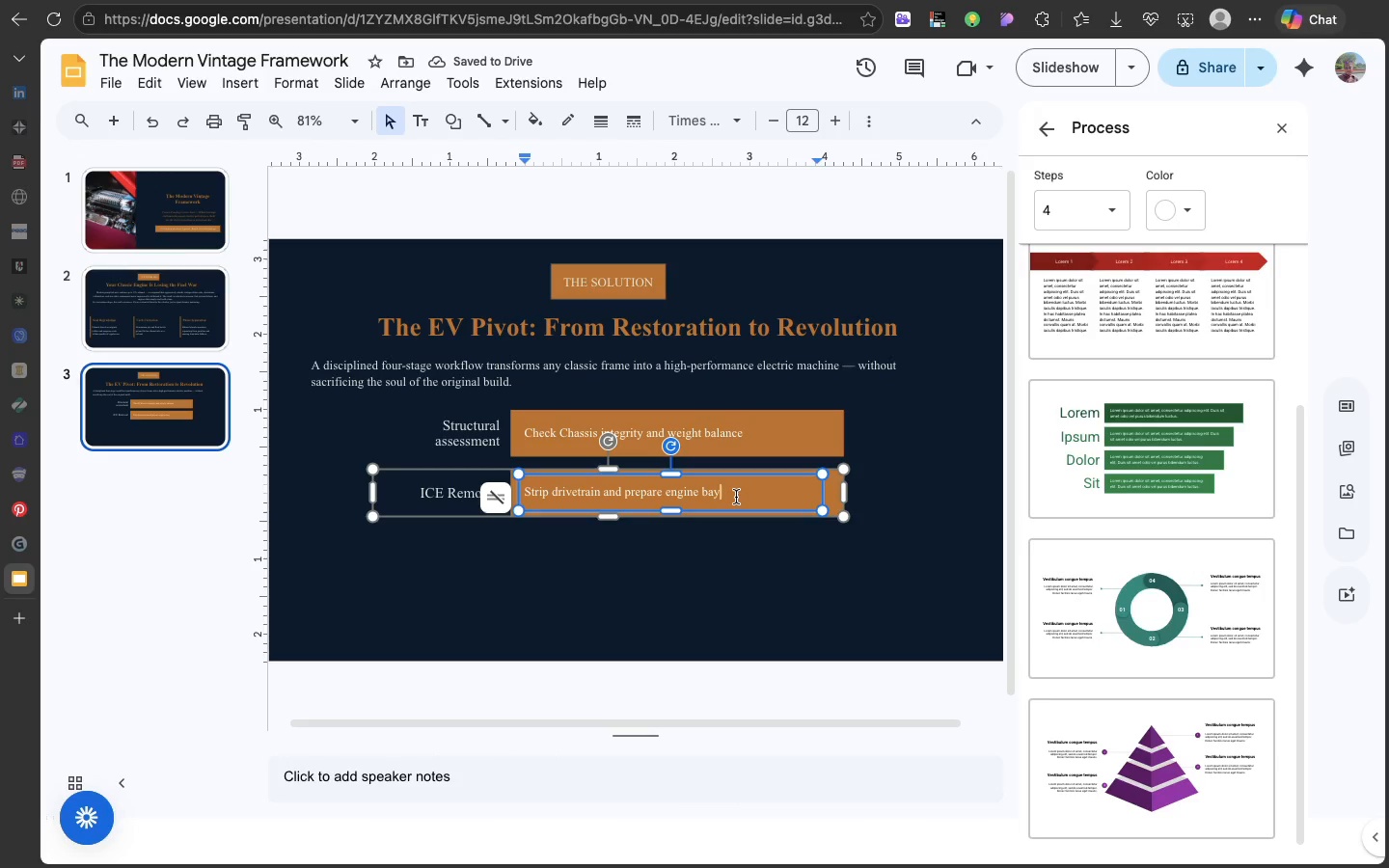 
left_click([800, 476])
 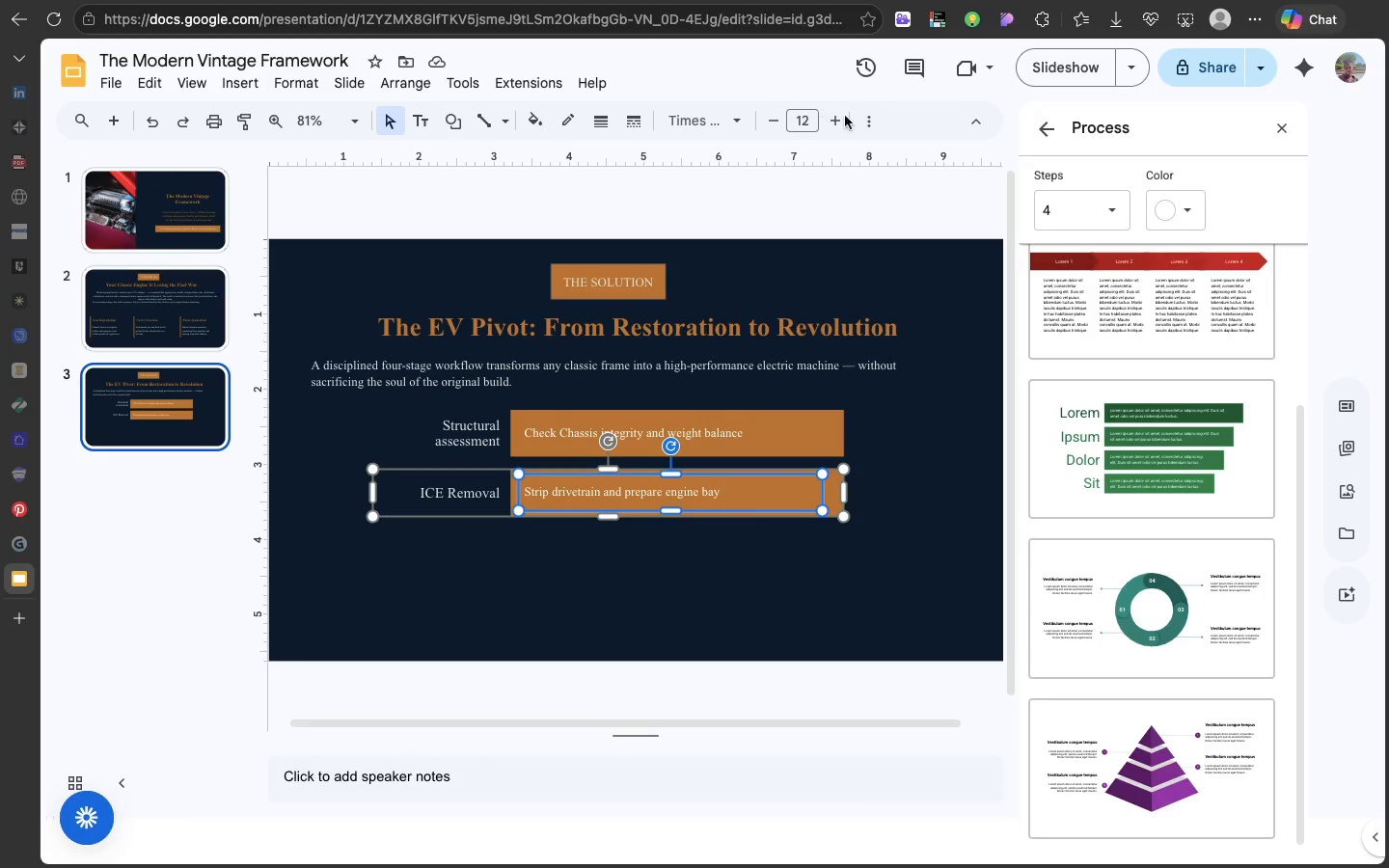 
left_click([868, 124])
 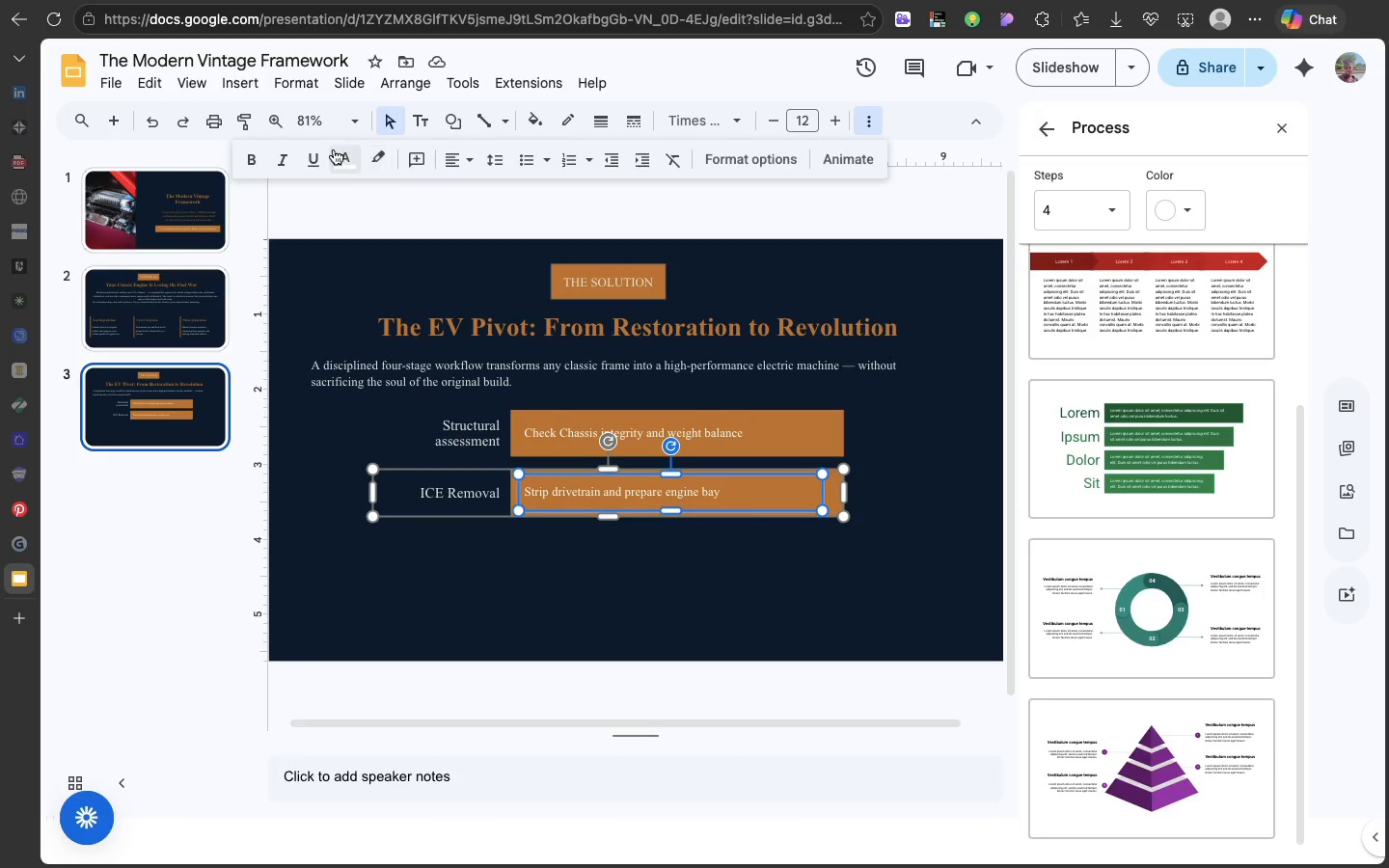 
left_click([334, 149])
 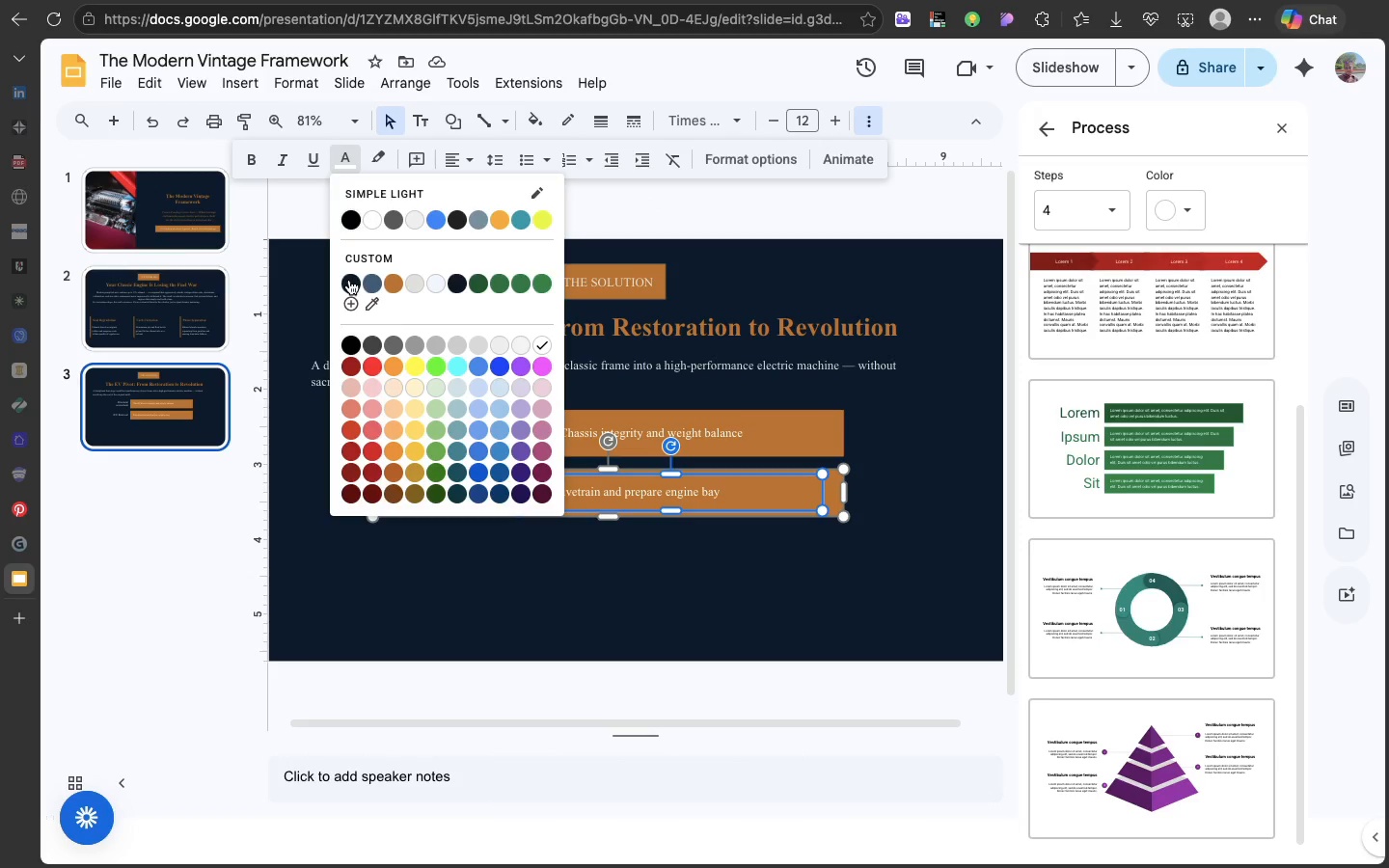 
left_click([349, 280])
 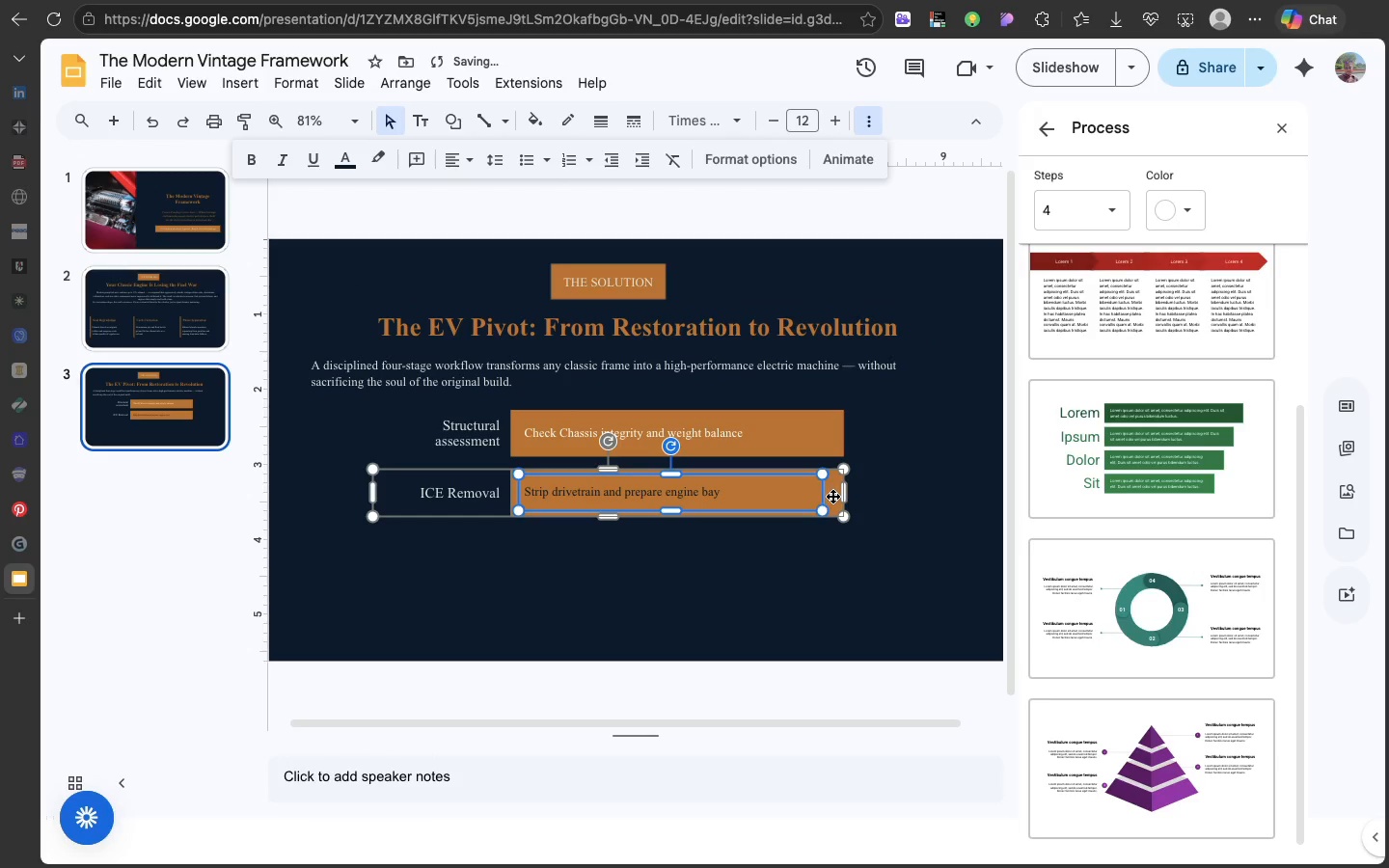 
left_click([833, 497])
 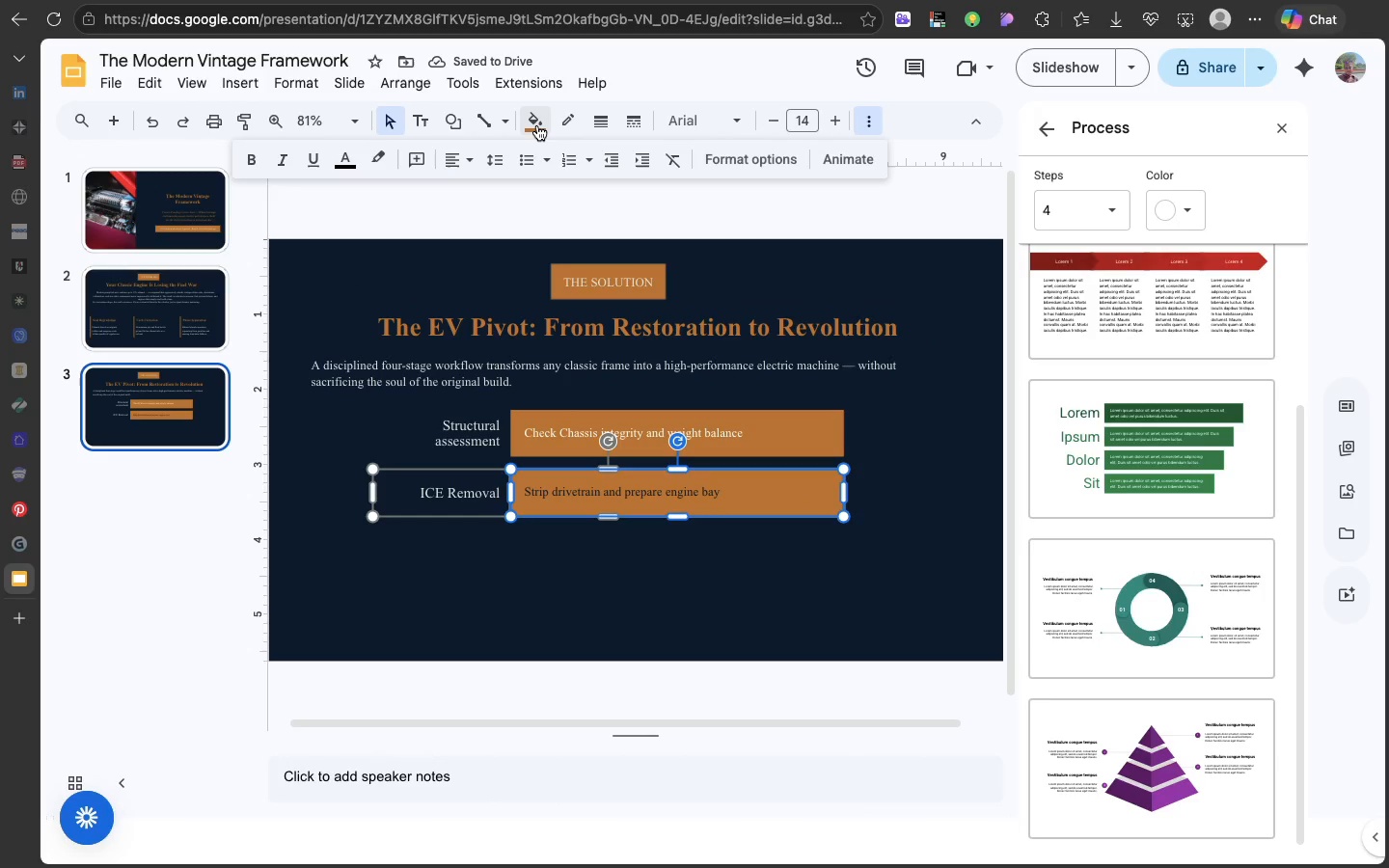 
left_click([536, 124])
 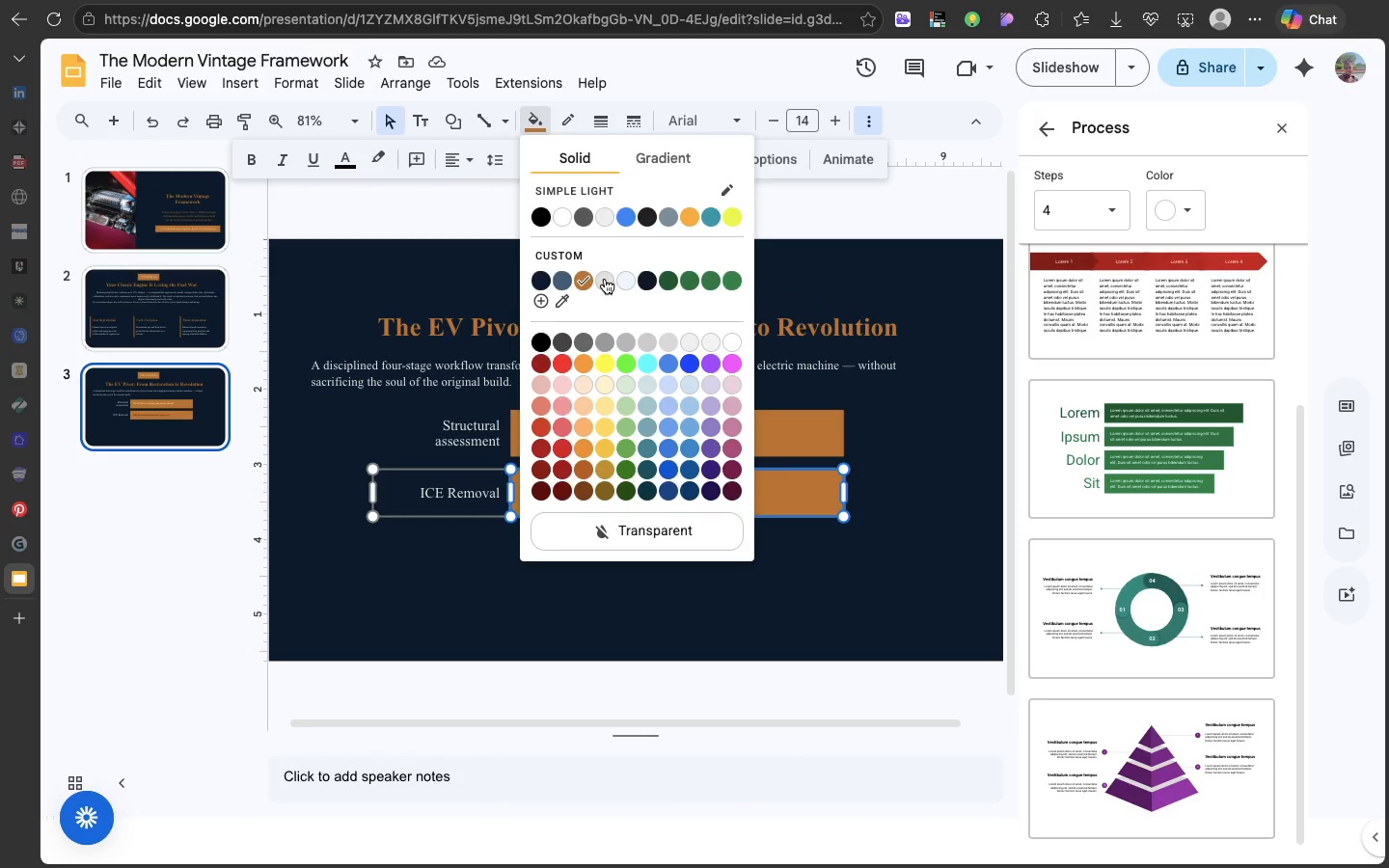 
left_click([605, 279])
 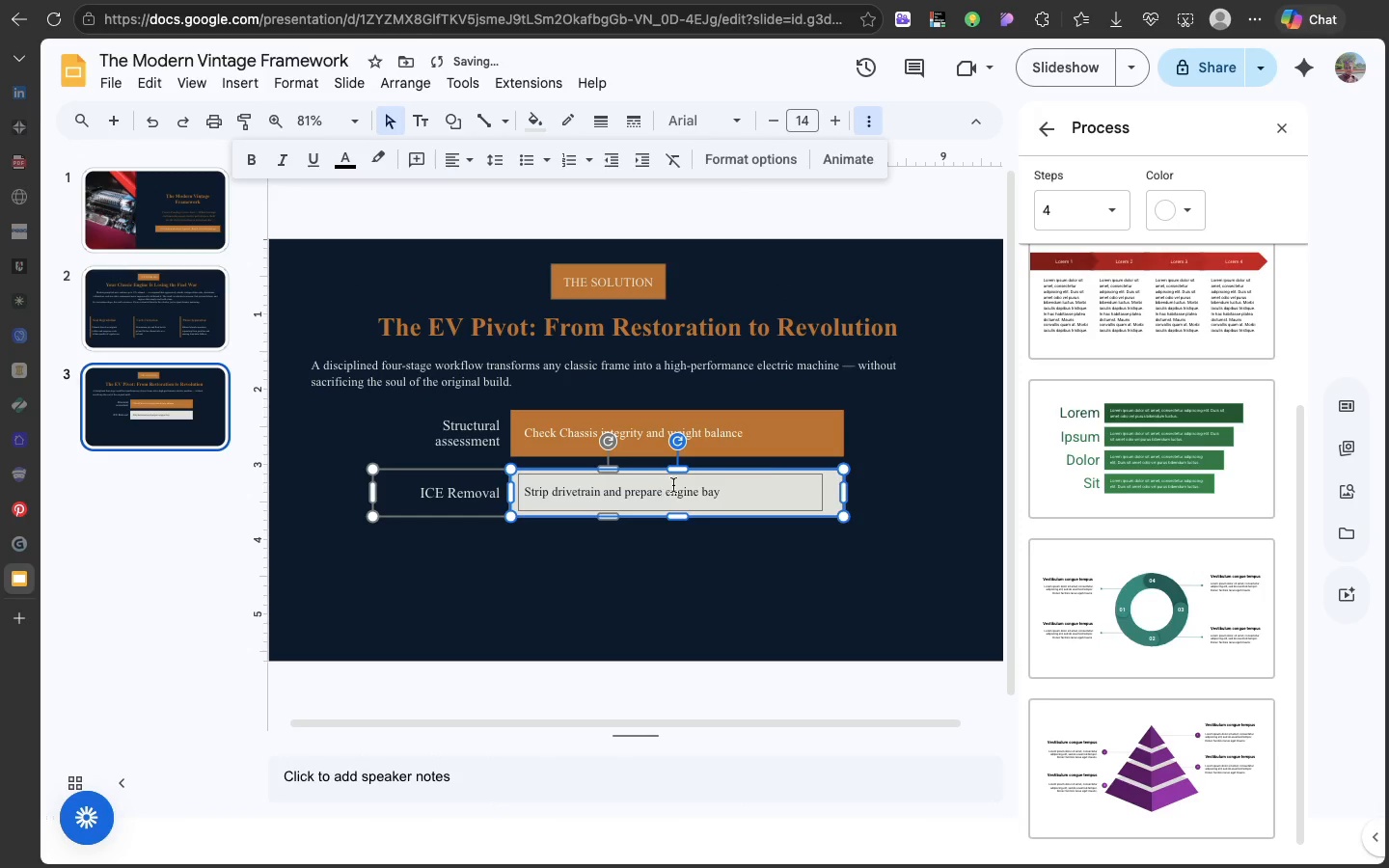 
left_click([881, 486])
 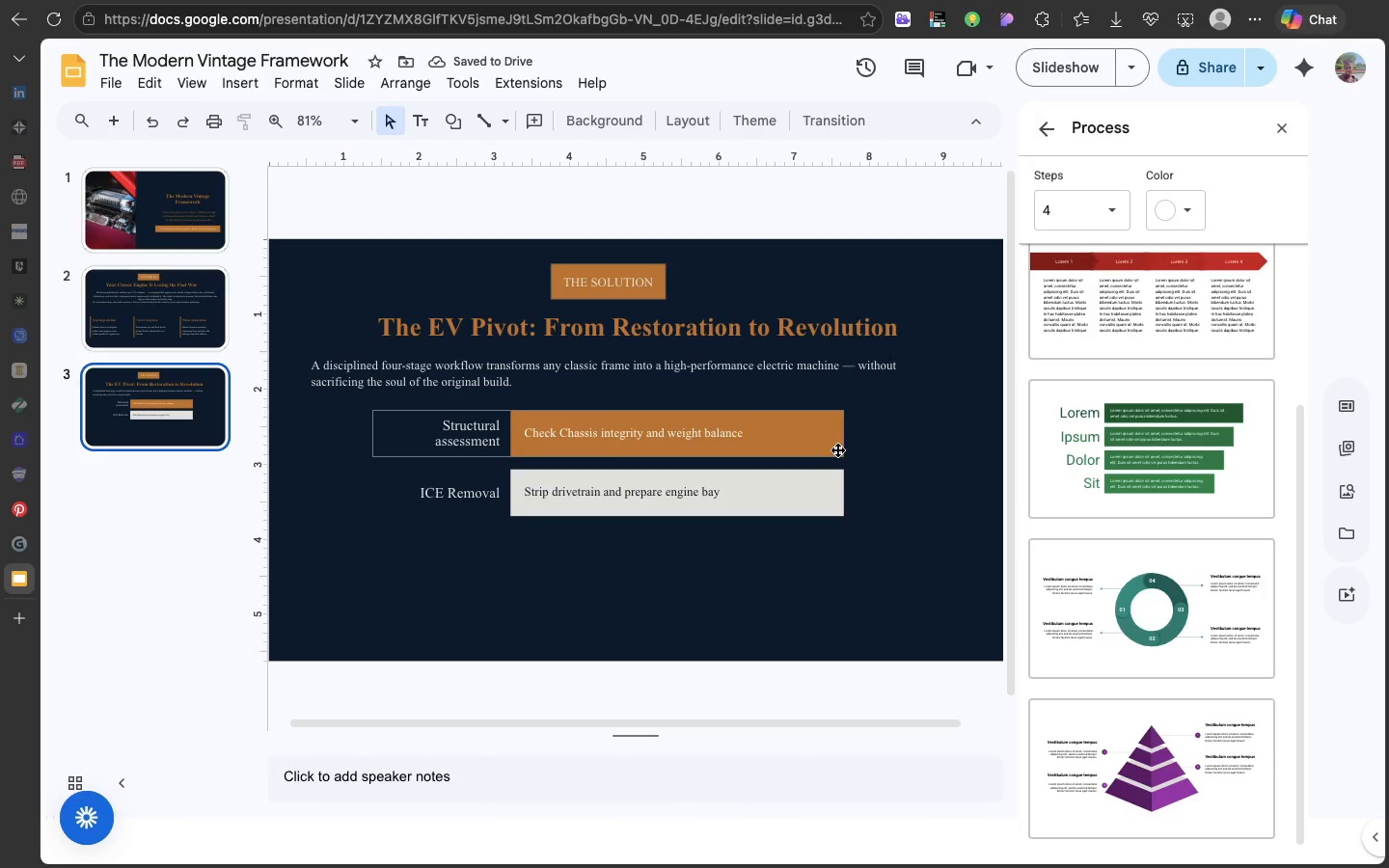 
left_click([837, 449])
 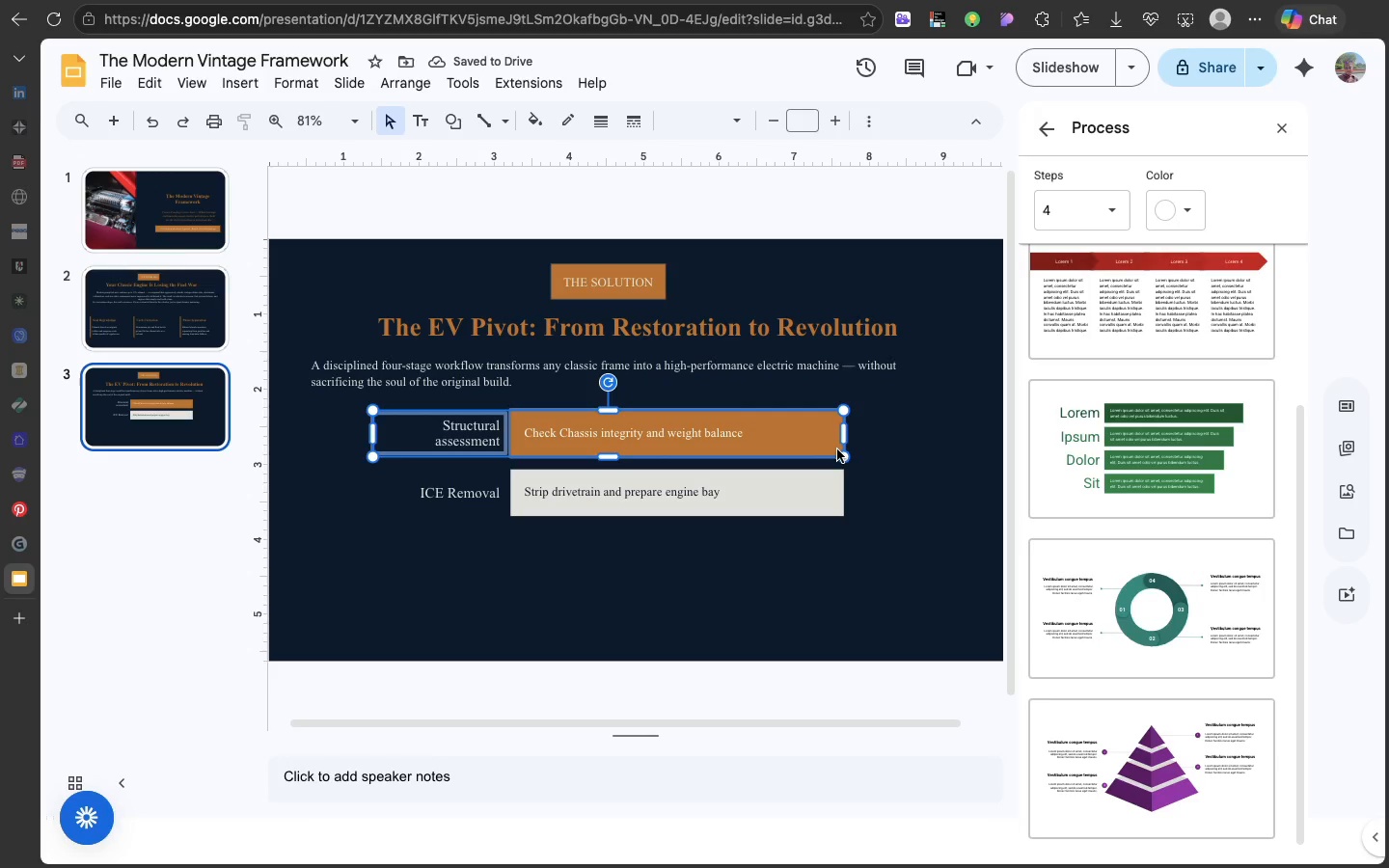 
key(Meta+D)
 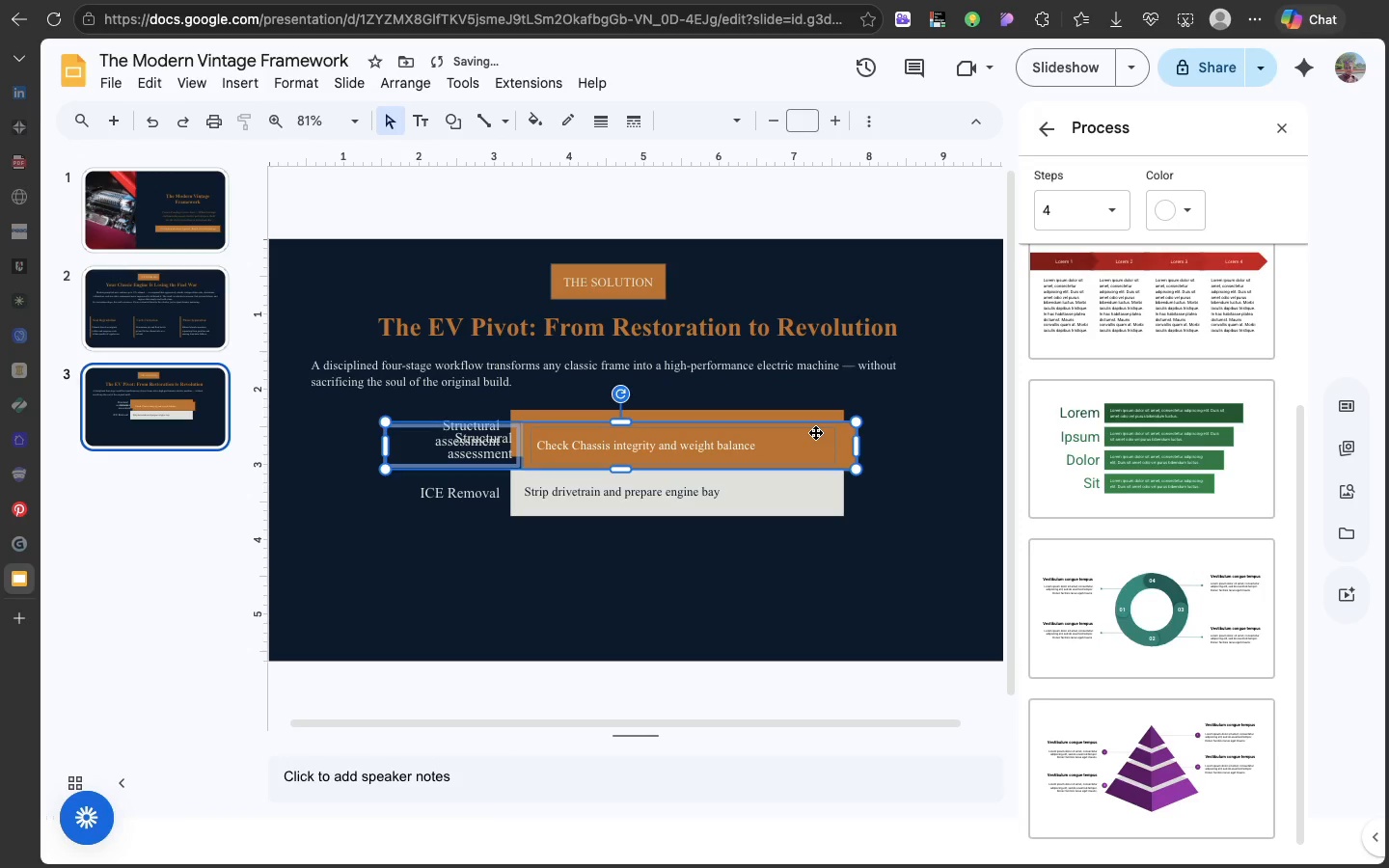 
left_click_drag(start_coordinate=[815, 432], to_coordinate=[809, 533])
 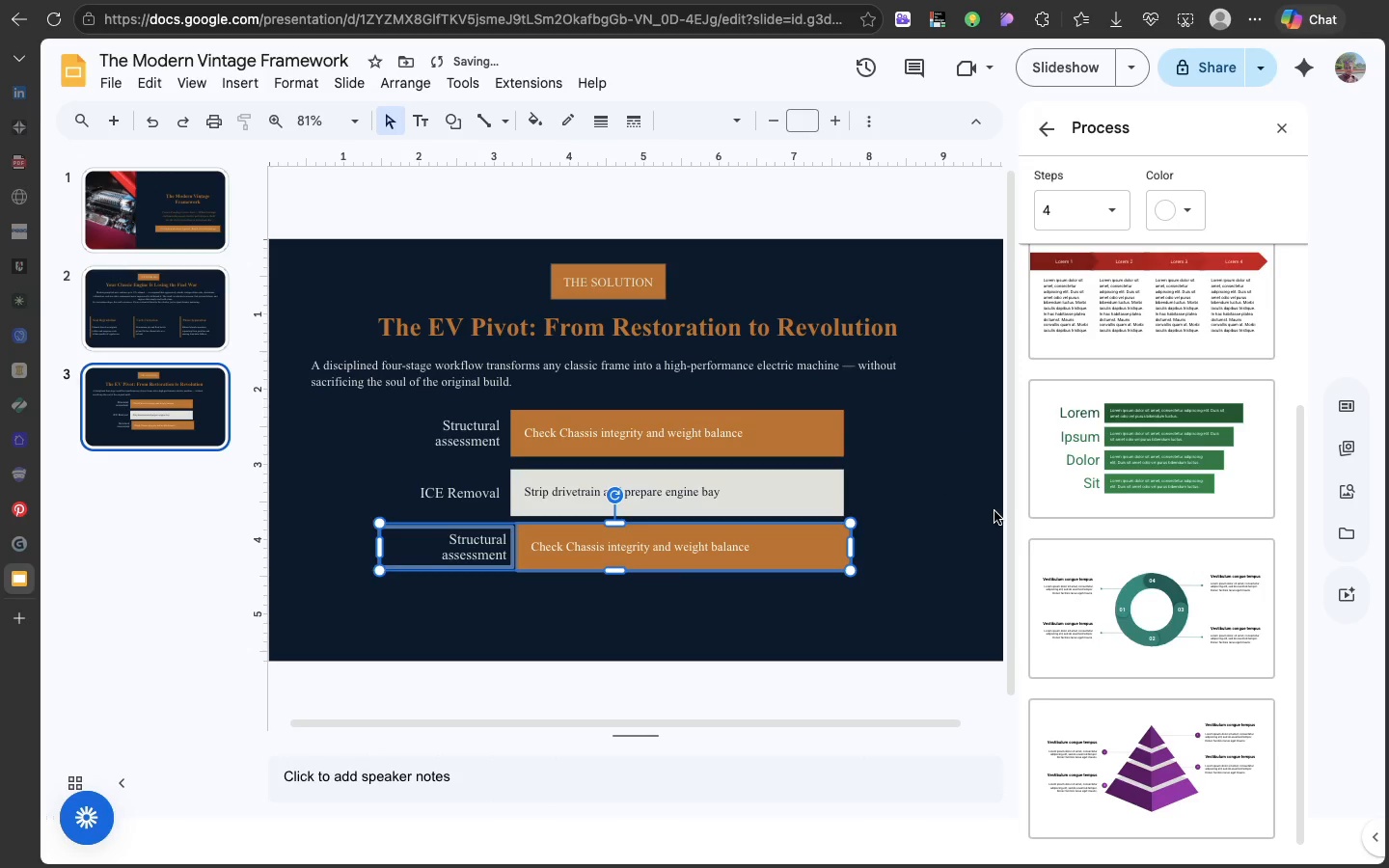 
left_click([994, 511])
 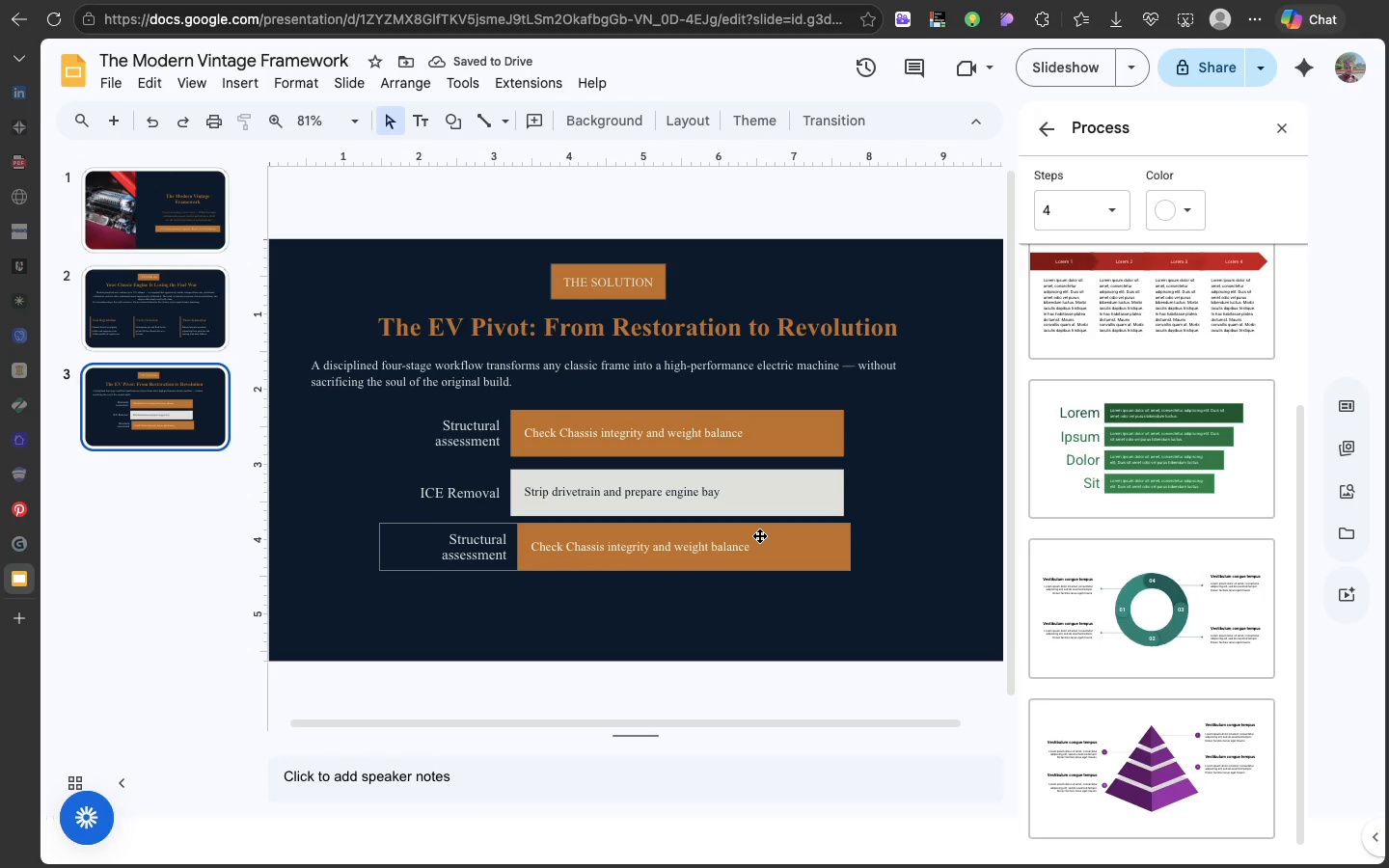 
left_click([759, 535])
 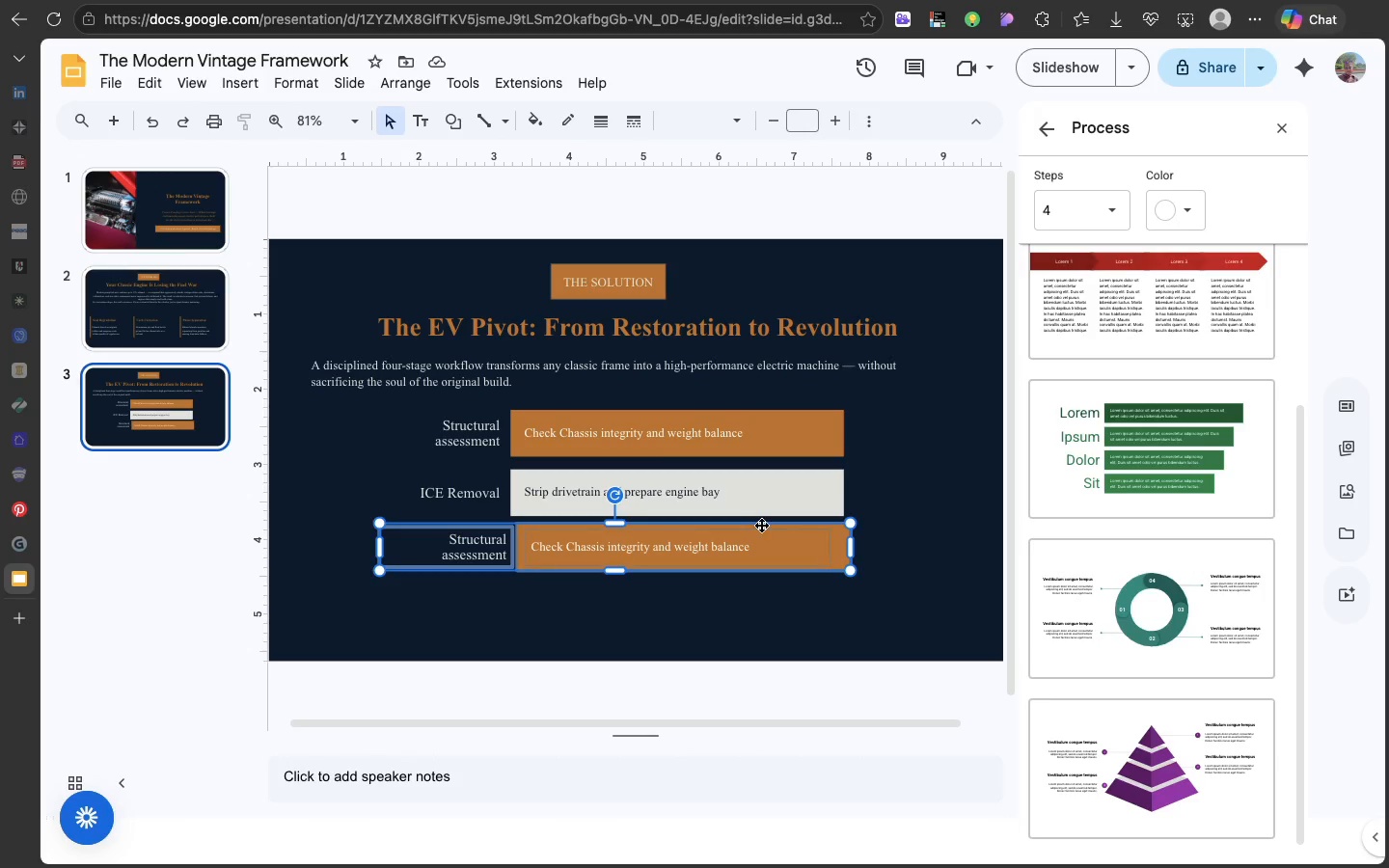 
left_click_drag(start_coordinate=[762, 529], to_coordinate=[753, 529])
 